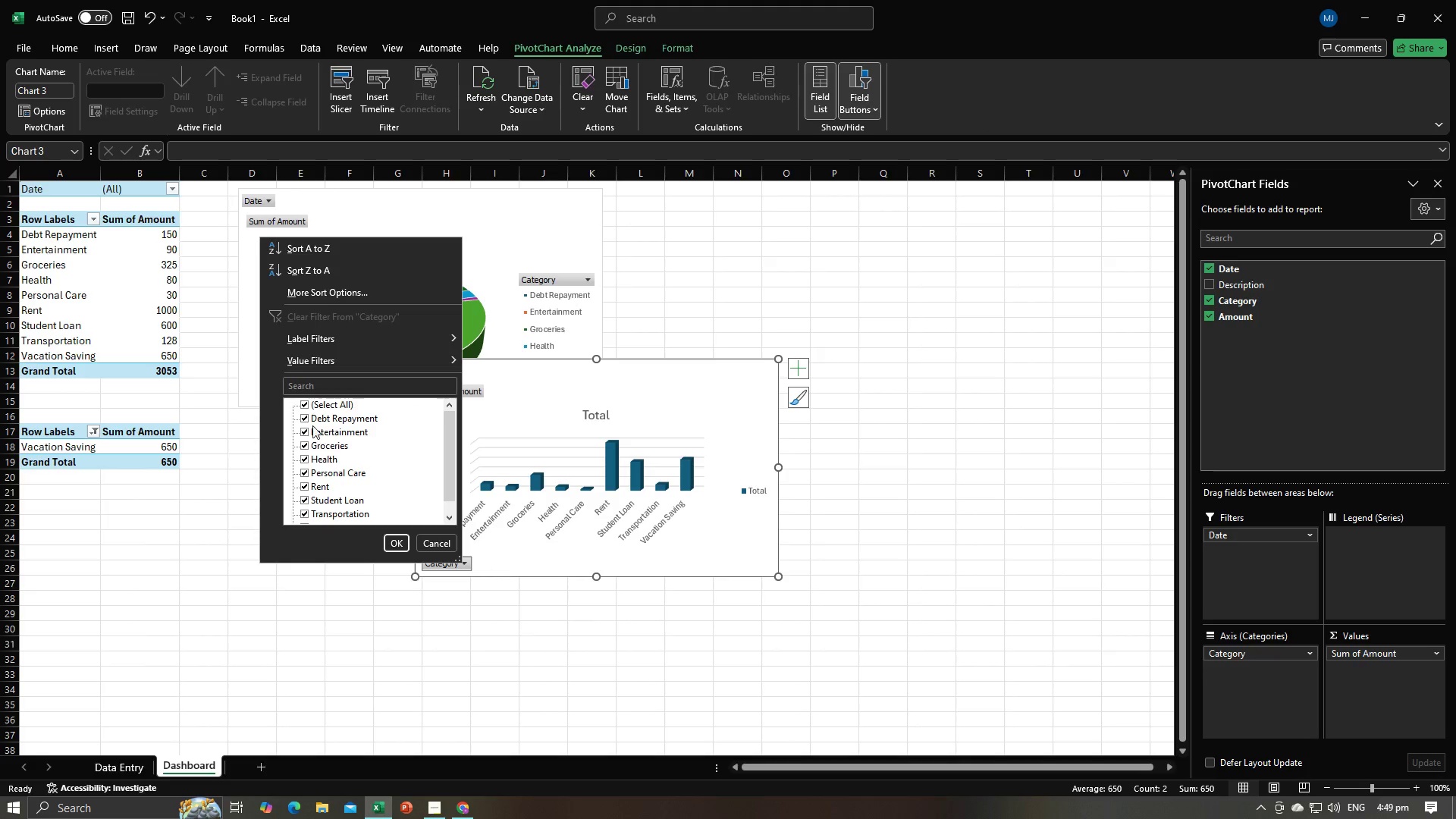 
scroll: coordinate [309, 481], scroll_direction: down, amount: 2.0
 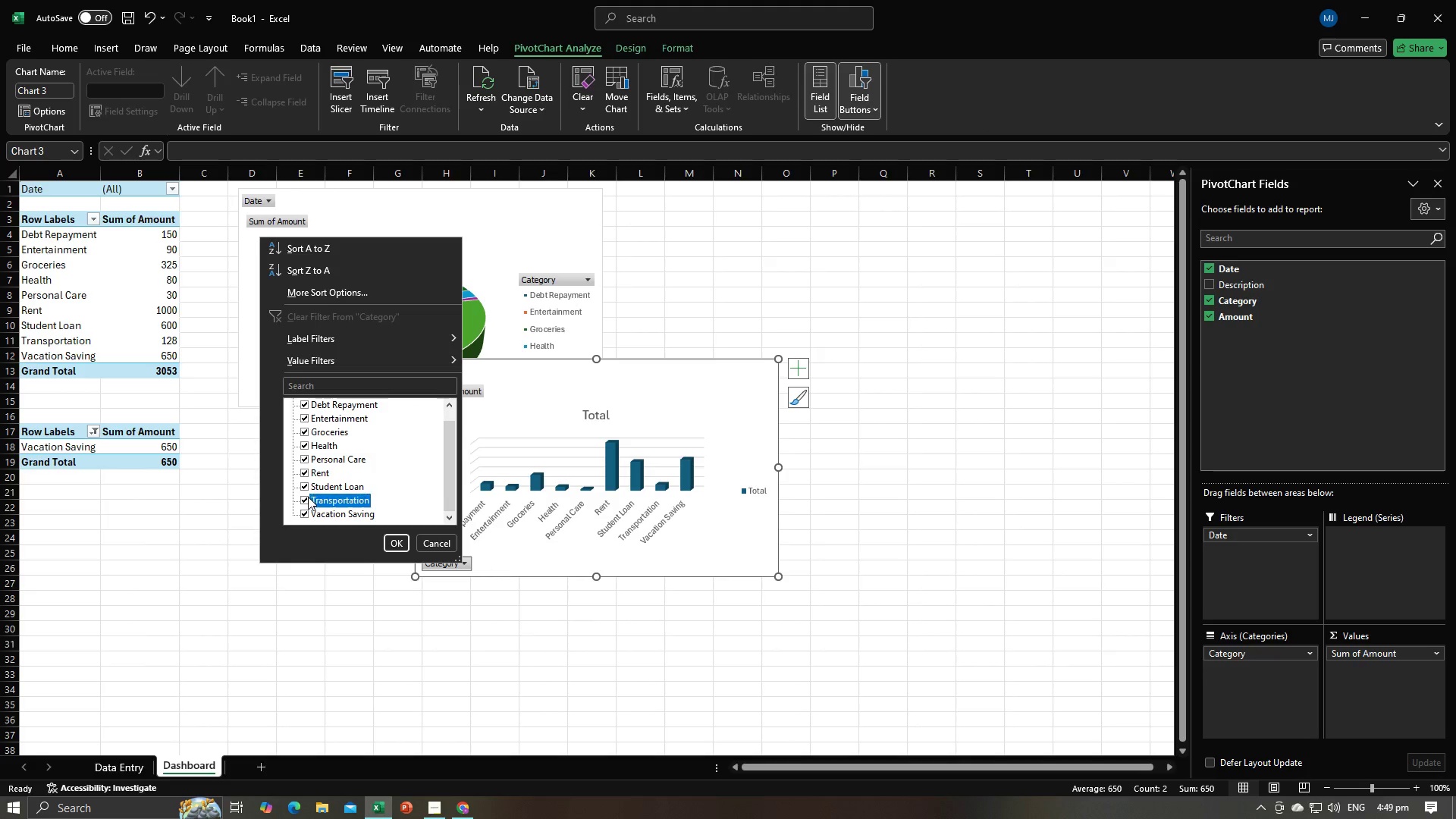 
left_click([308, 497])
 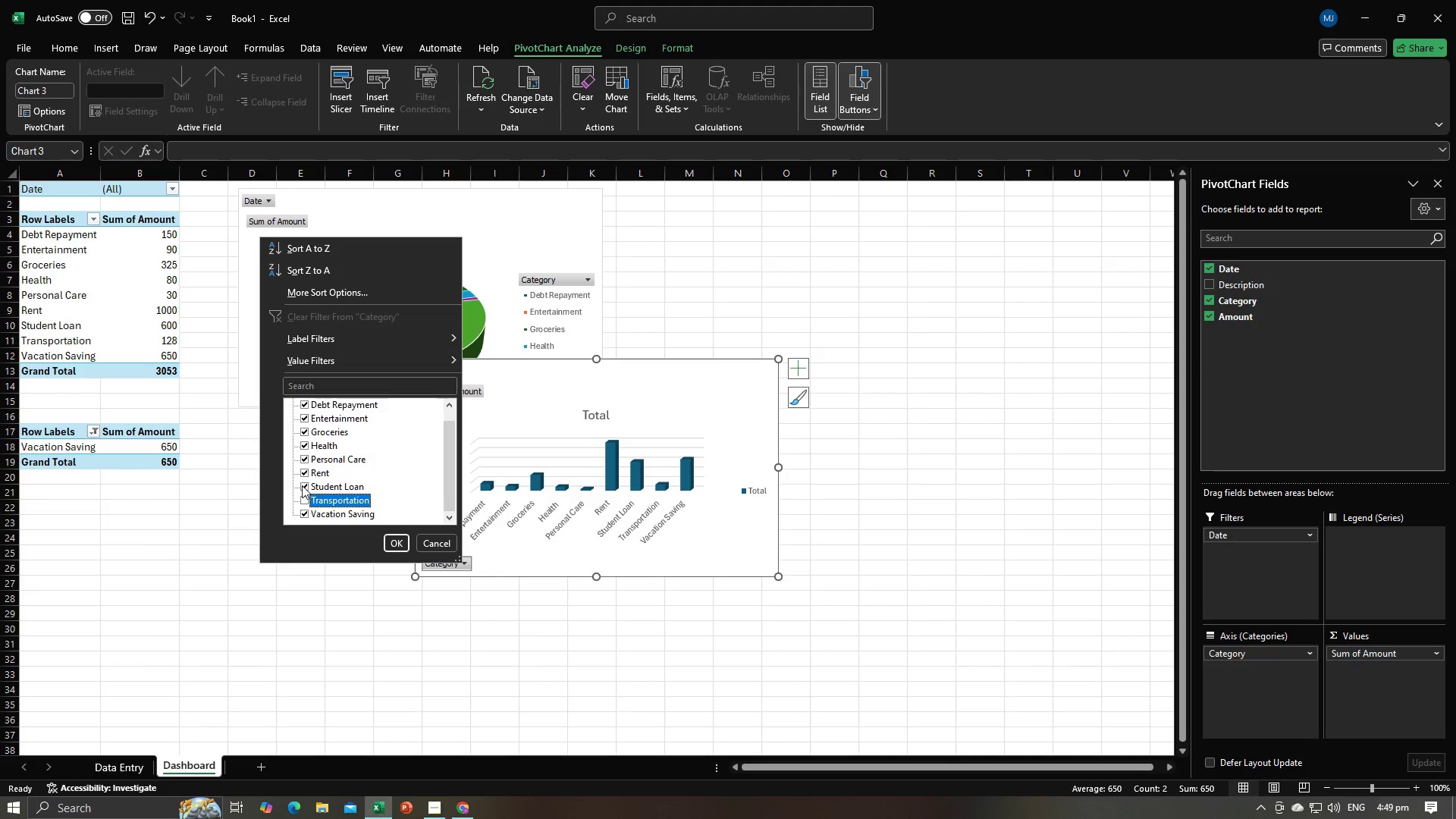 
left_click([302, 485])
 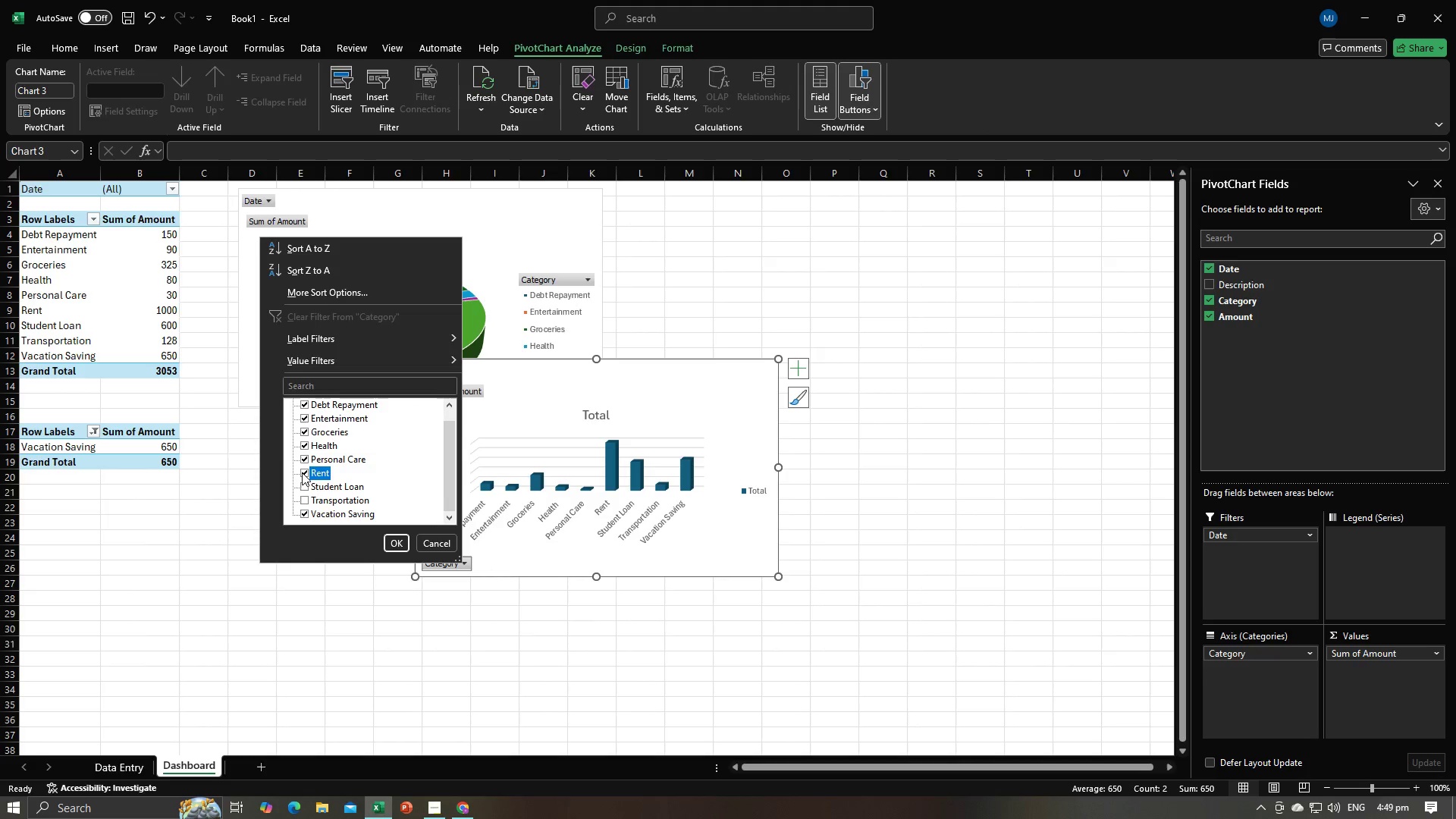 
left_click([302, 472])
 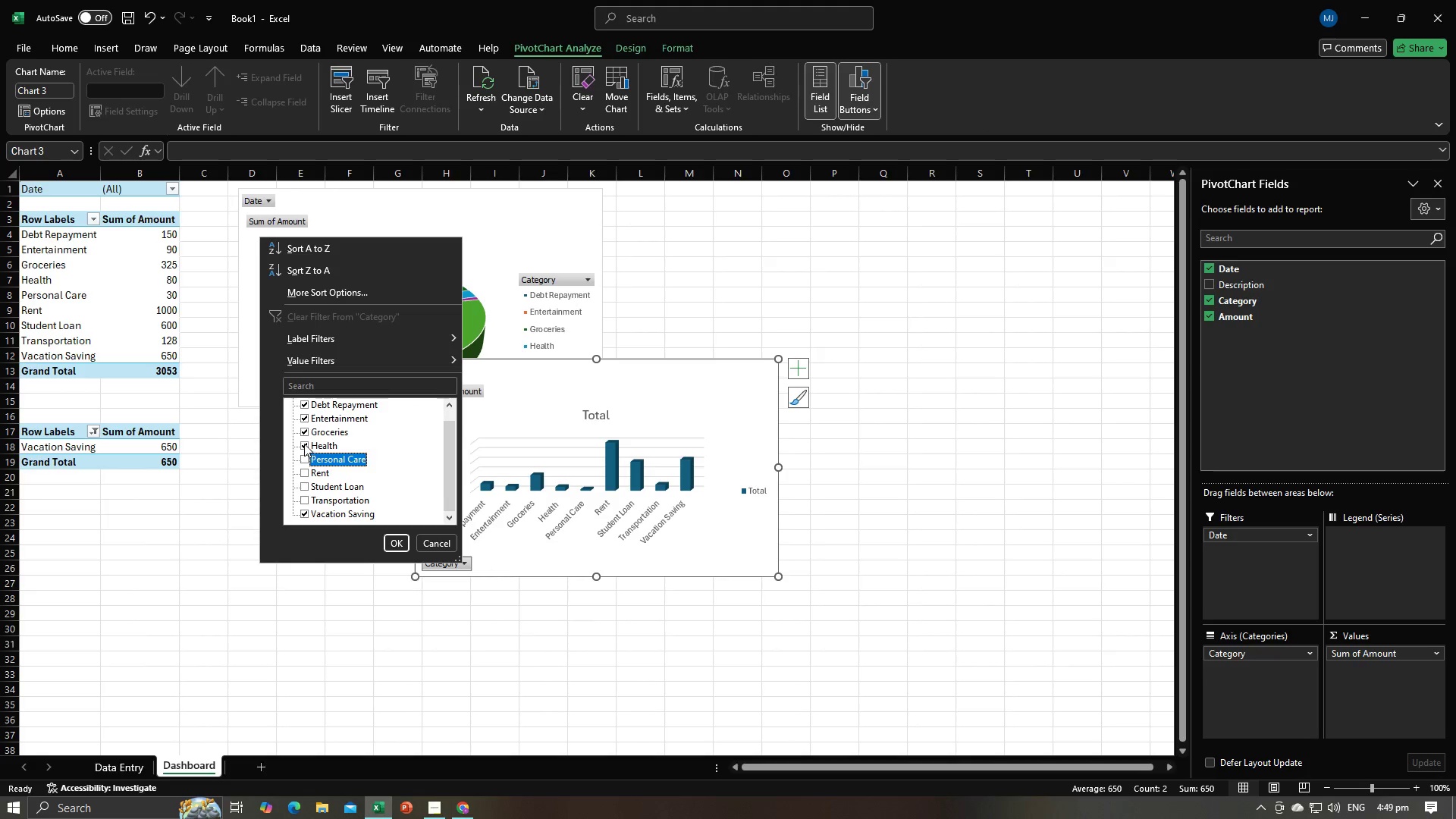 
double_click([304, 441])
 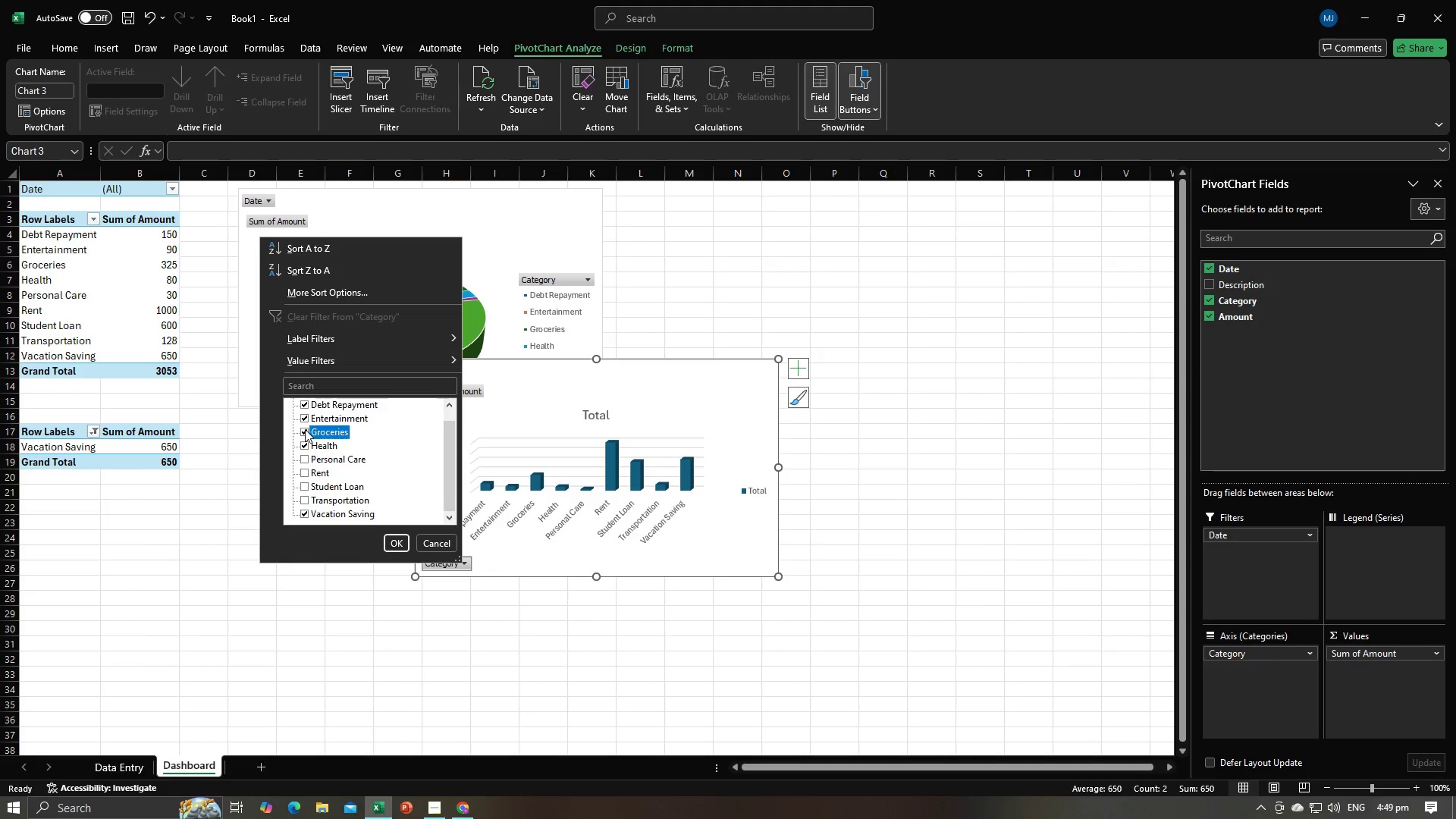 
left_click([305, 429])
 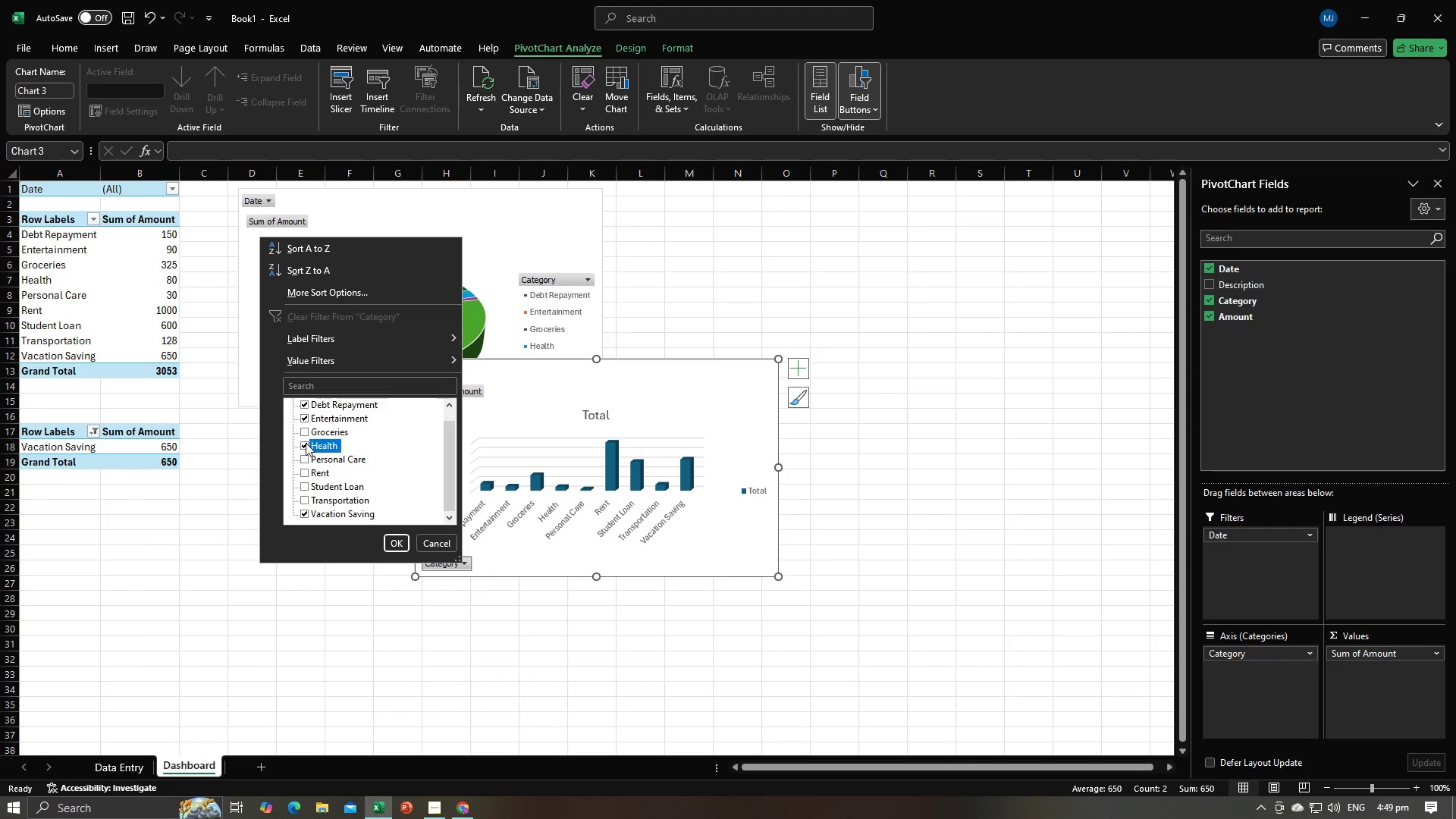 
left_click([306, 443])
 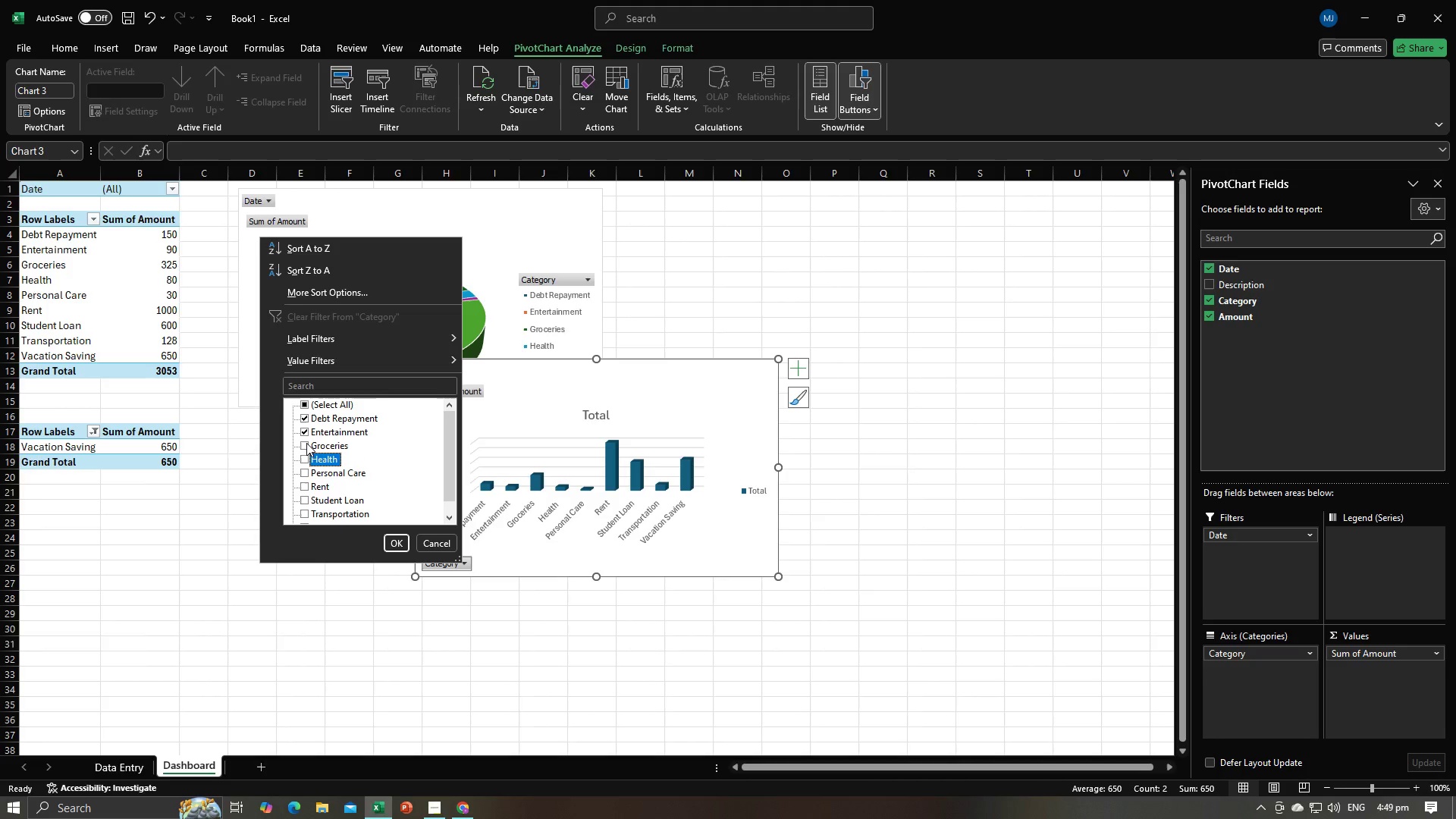 
scroll: coordinate [306, 443], scroll_direction: up, amount: 2.0
 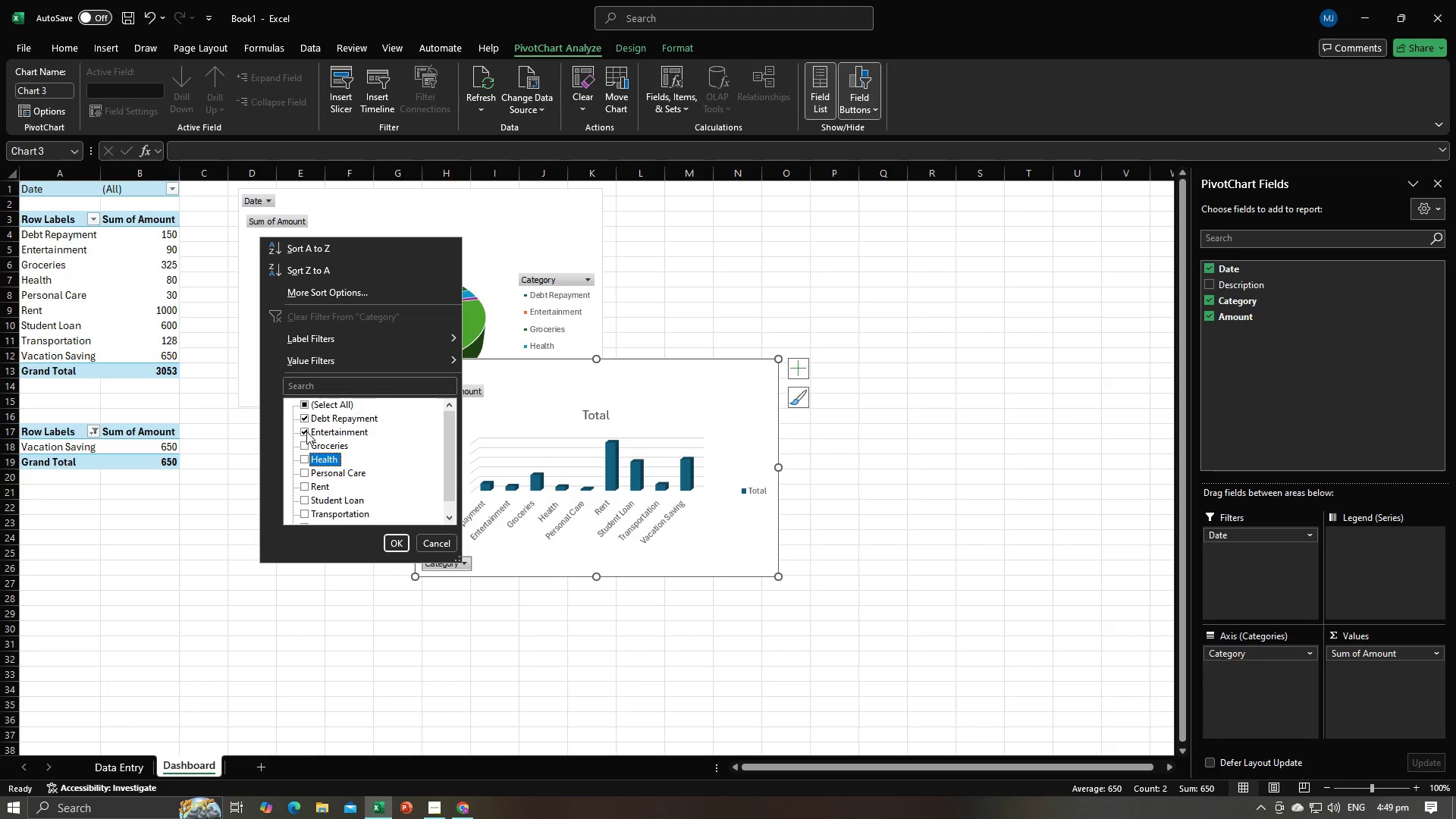 
left_click([306, 431])
 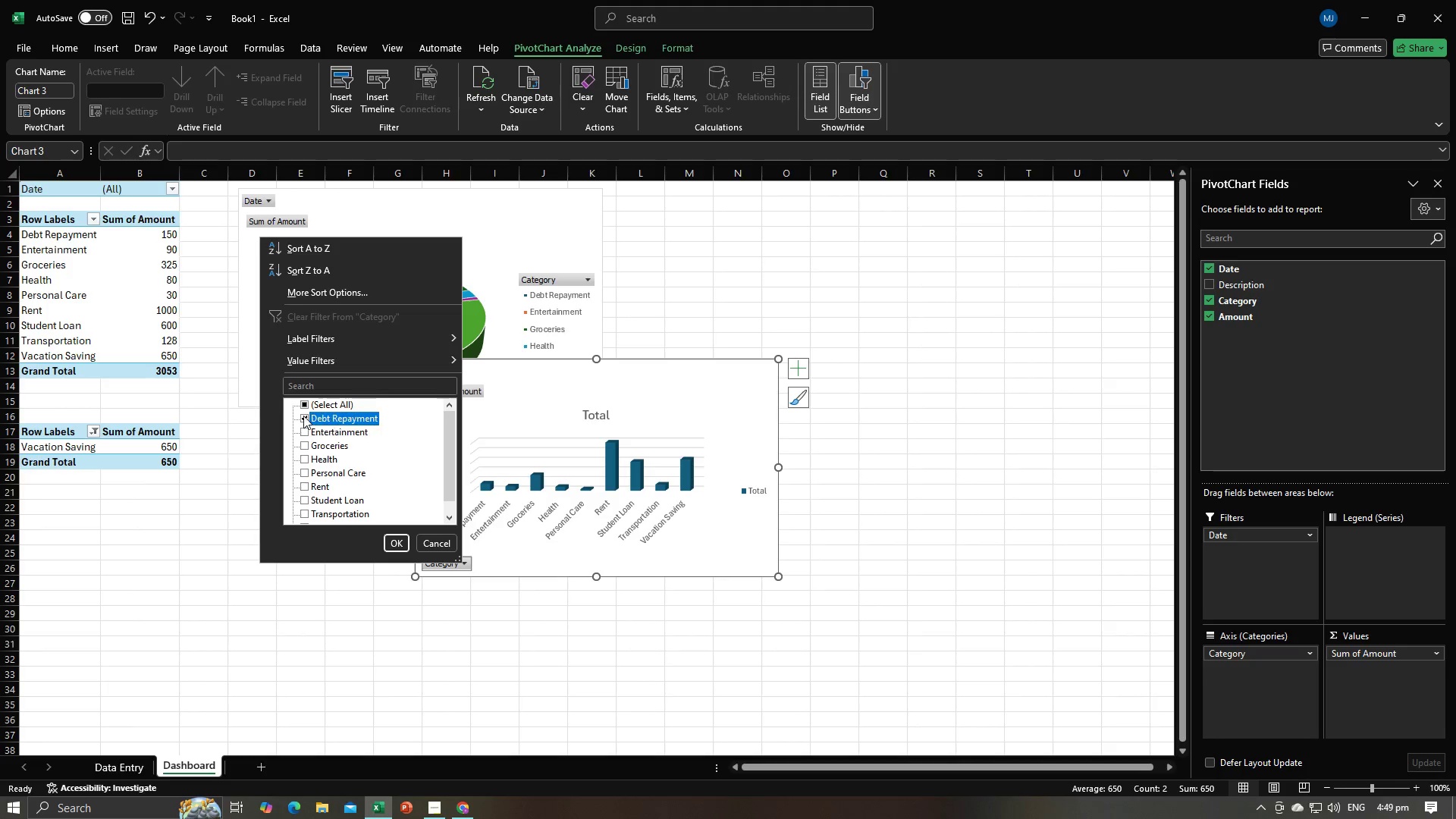 
left_click([303, 416])
 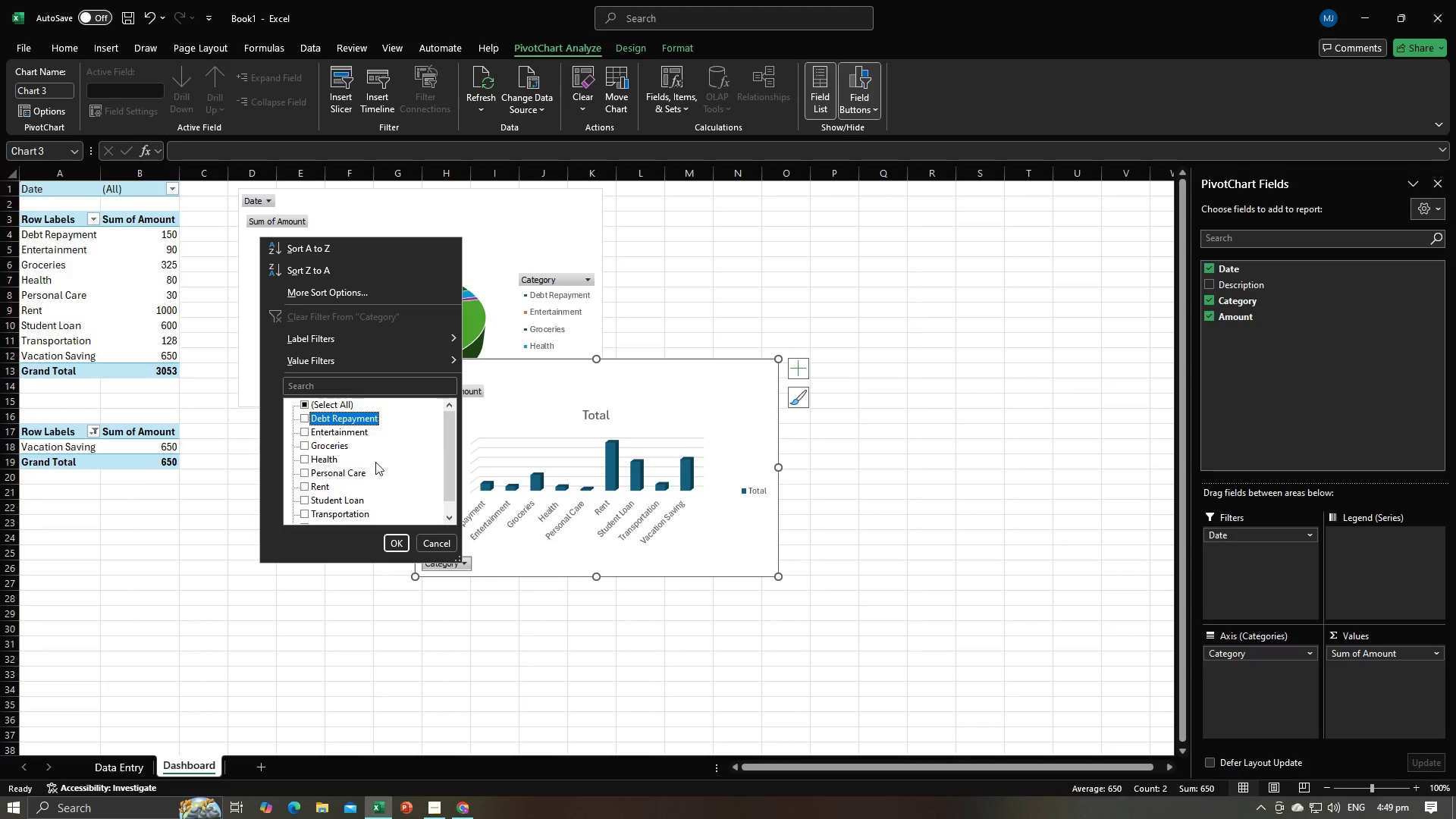 
scroll: coordinate [375, 462], scroll_direction: down, amount: 3.0
 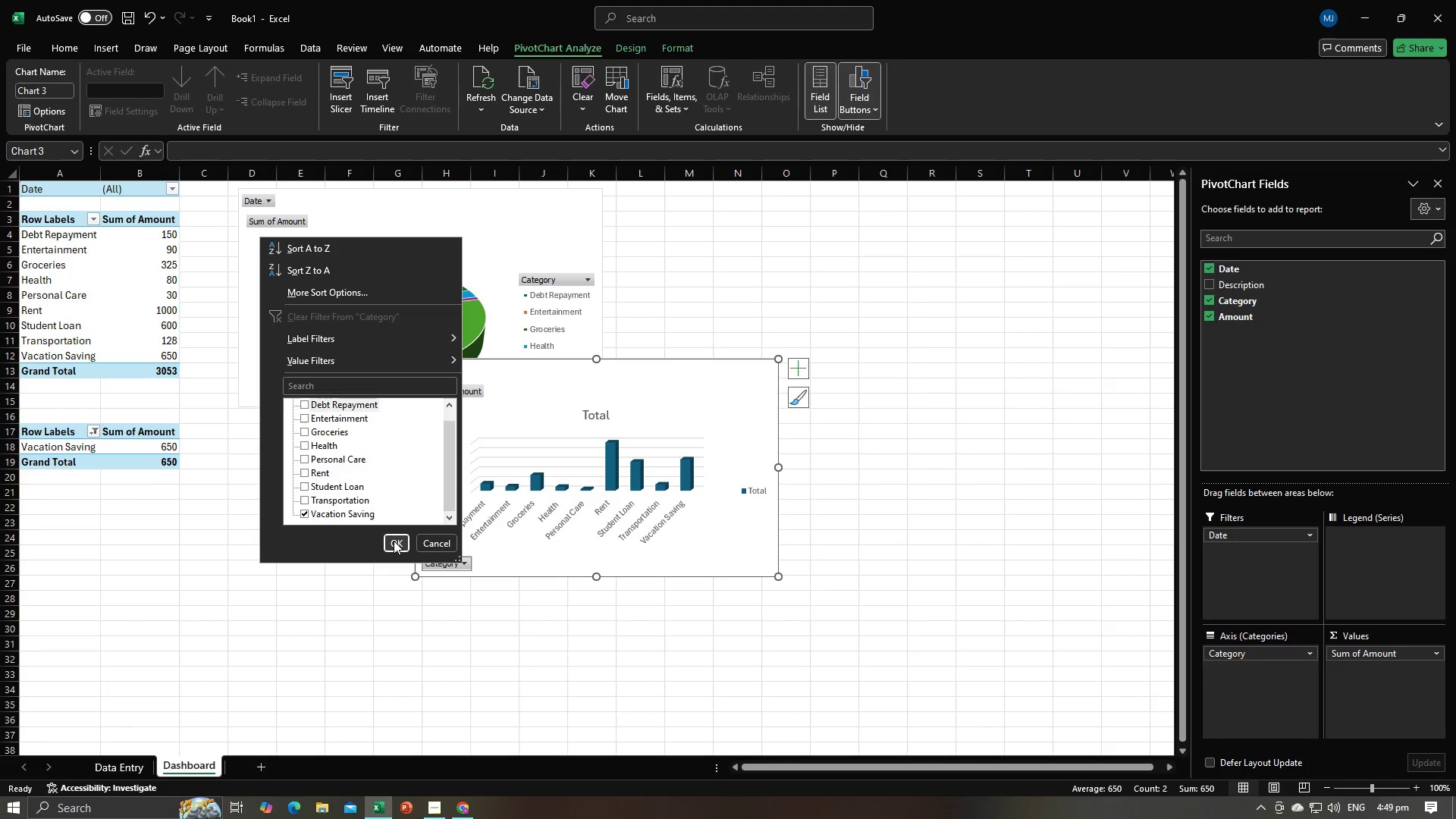 
left_click([394, 541])
 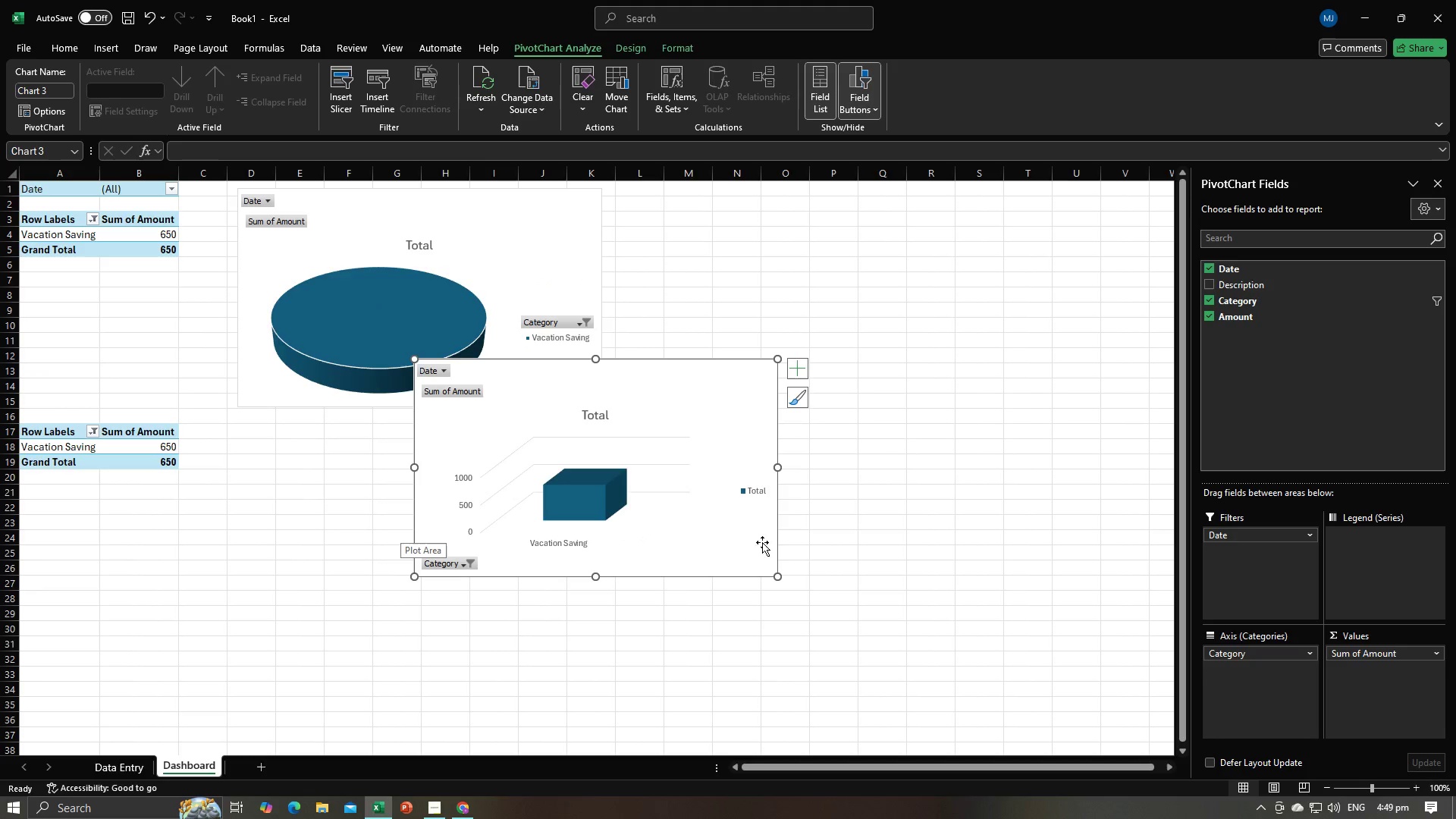 
left_click([849, 504])
 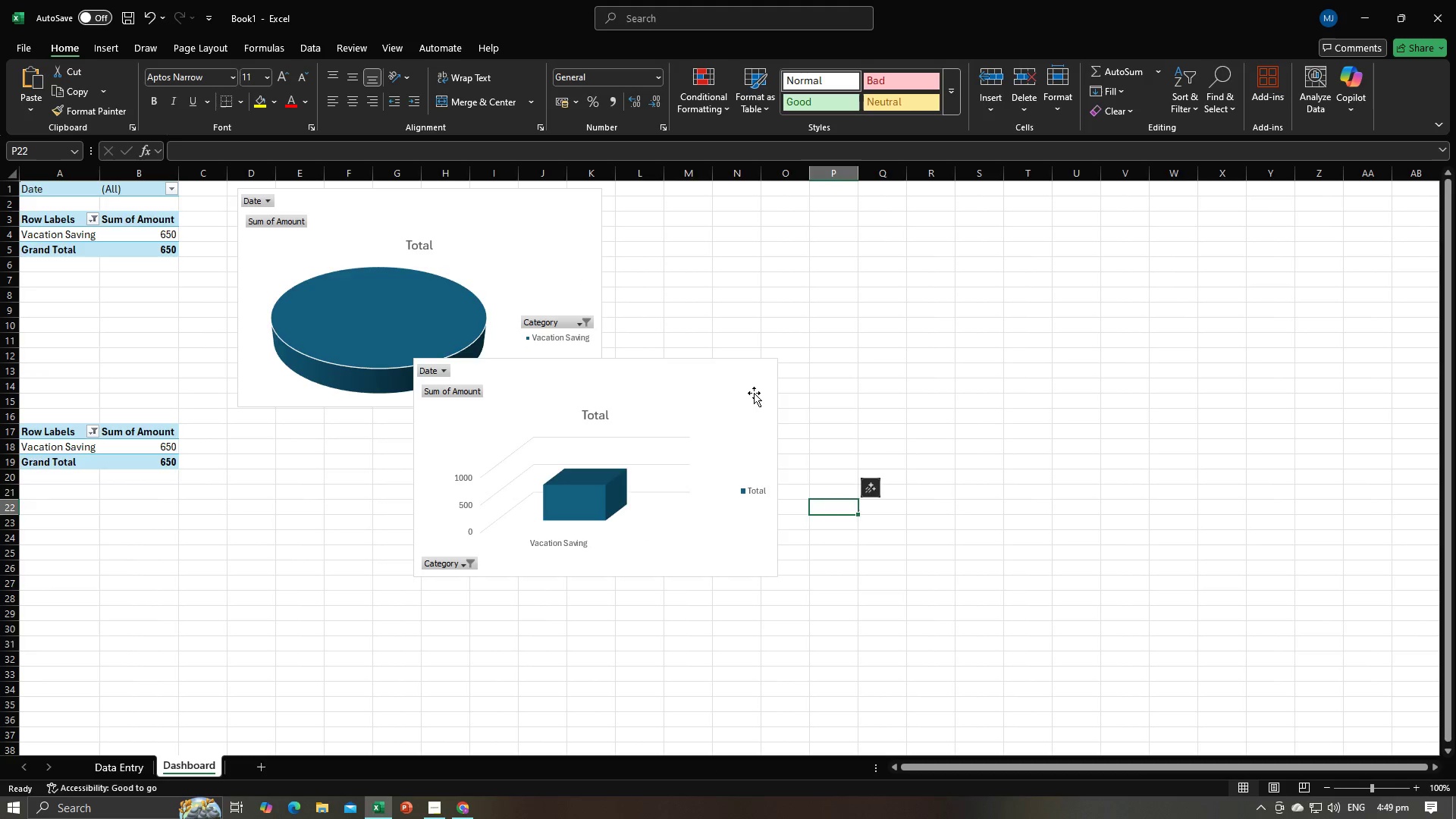 
left_click([754, 393])
 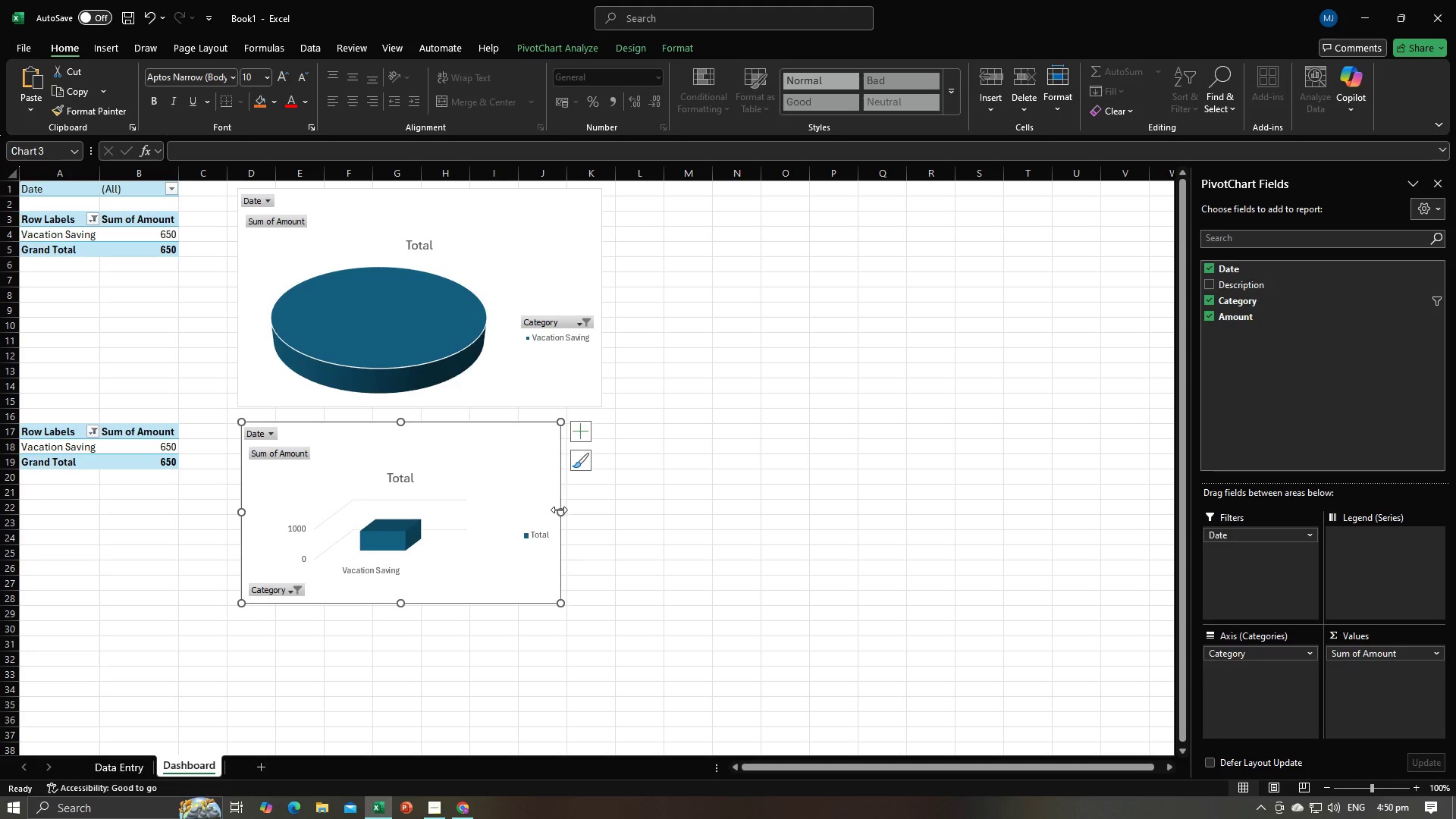 
wait(7.36)
 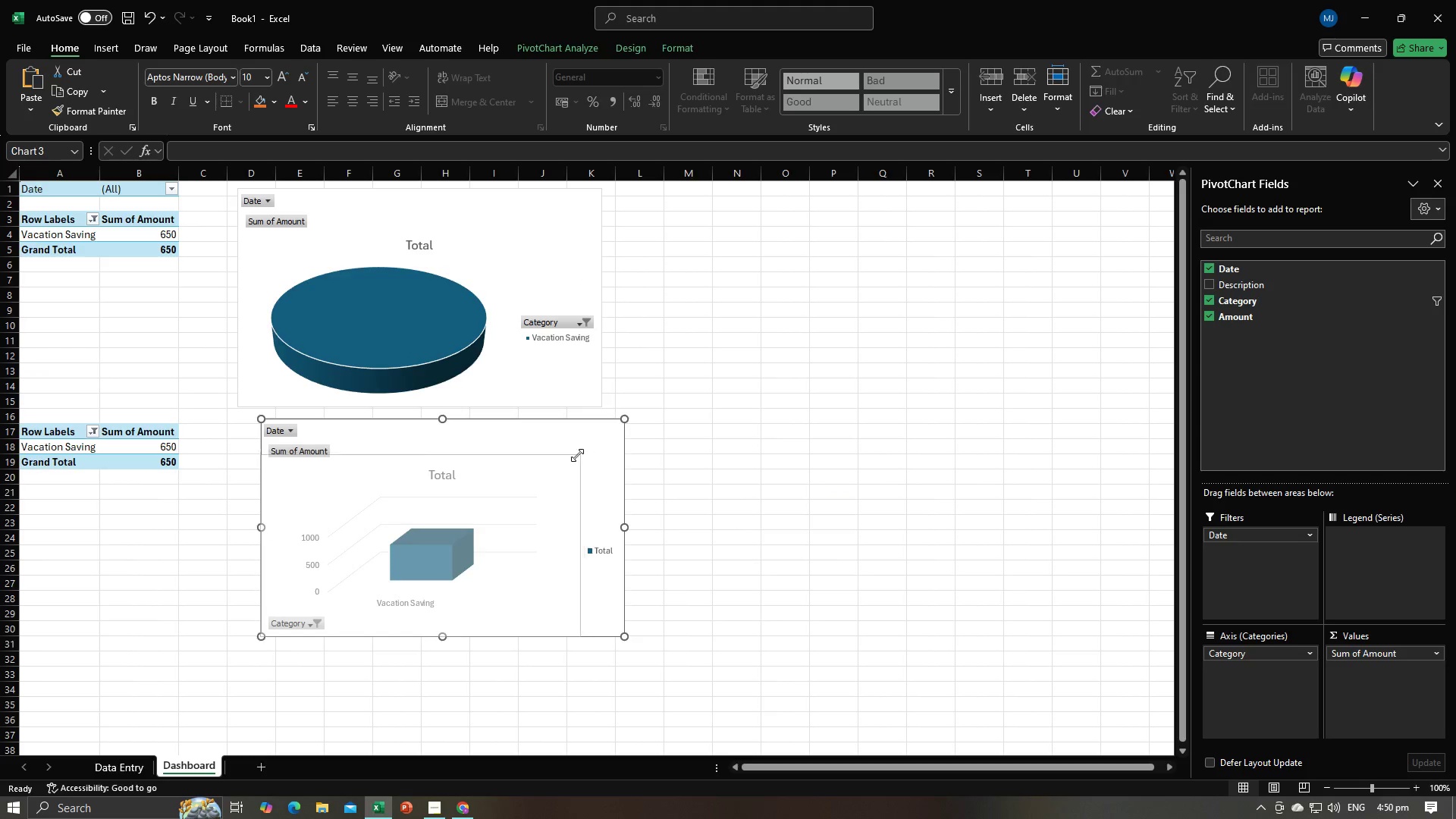 
left_click([659, 515])
 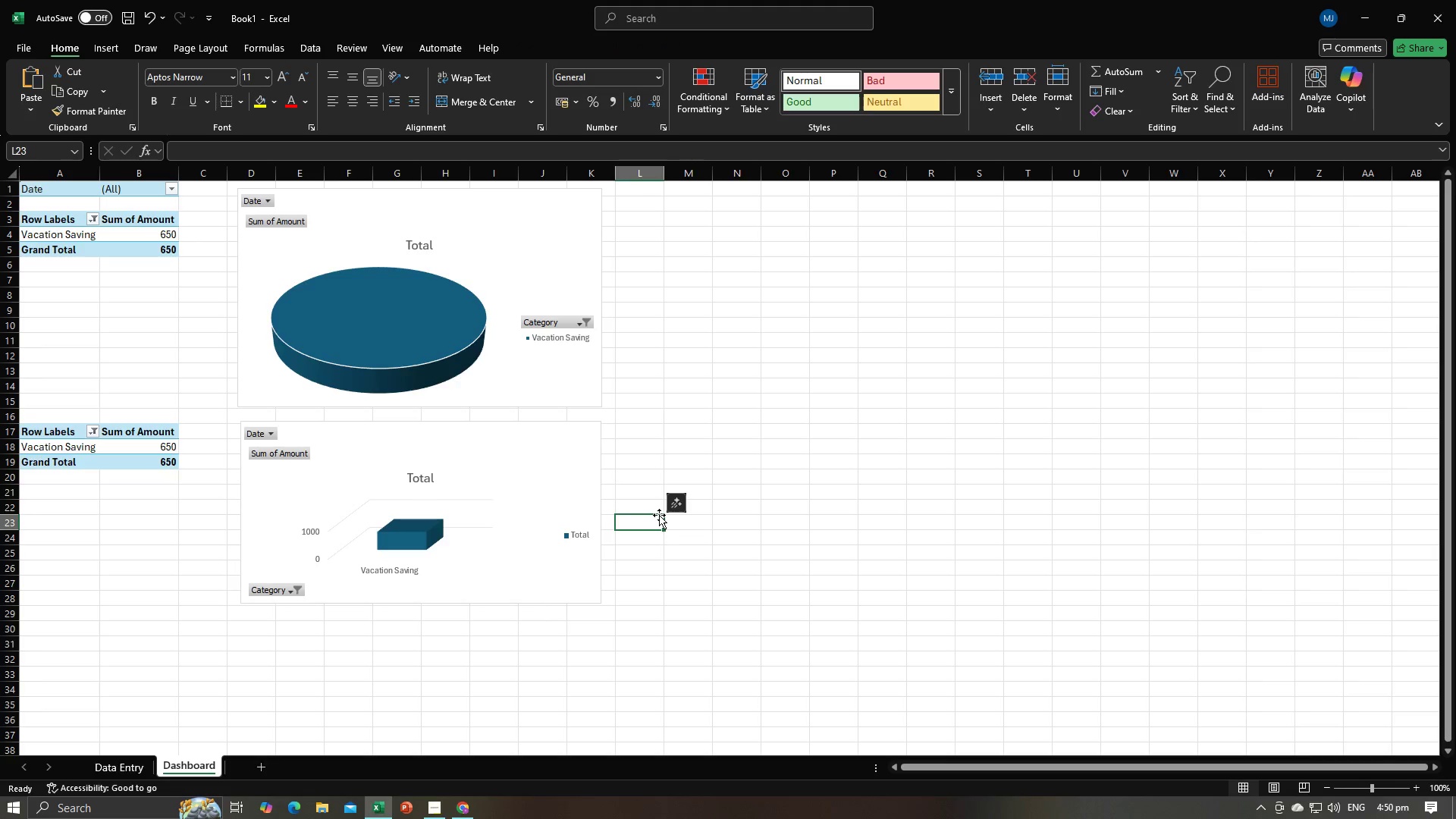 
key(Alt+AltLeft)
 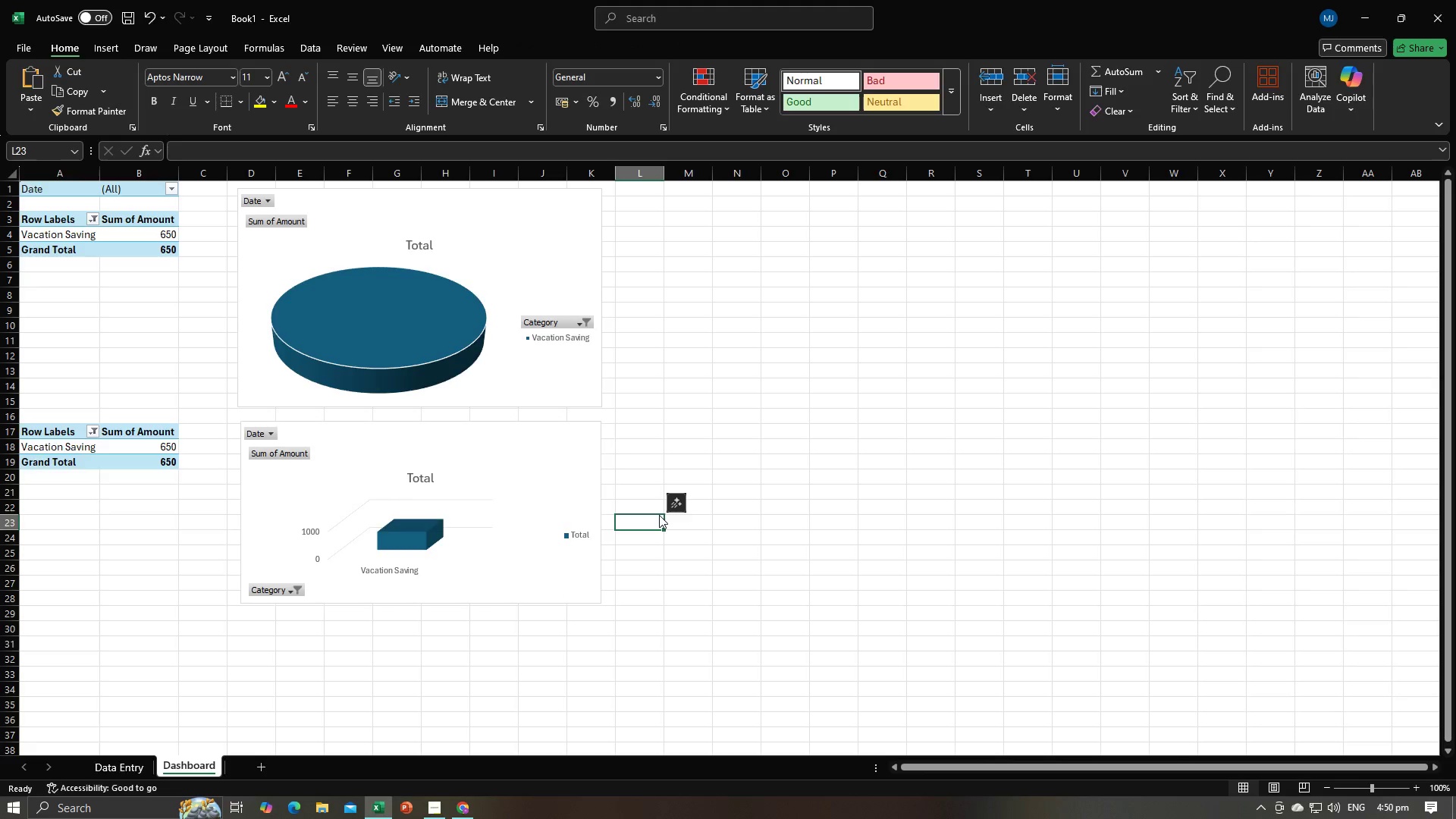 
key(Alt+Tab)
 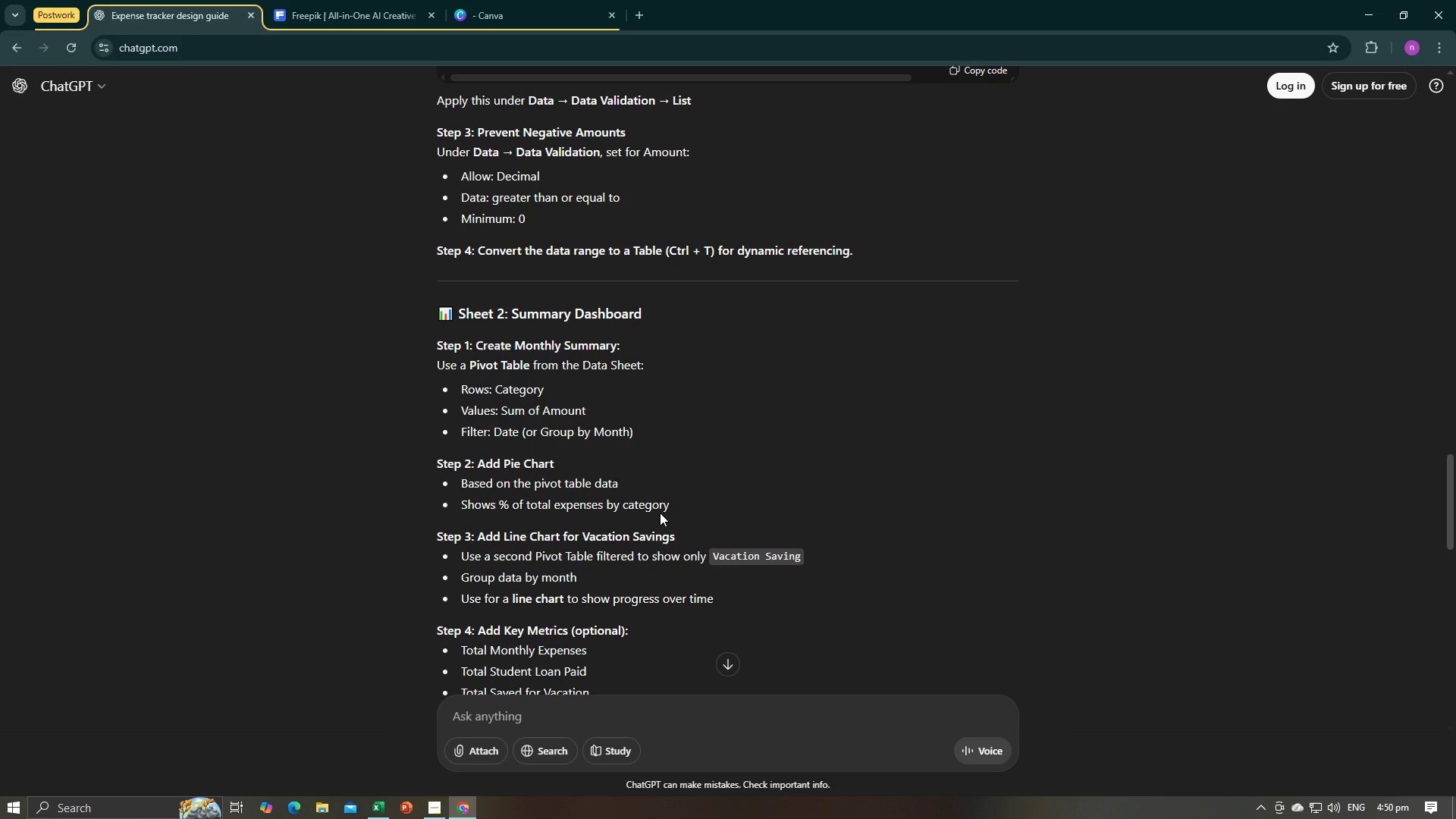 
wait(6.25)
 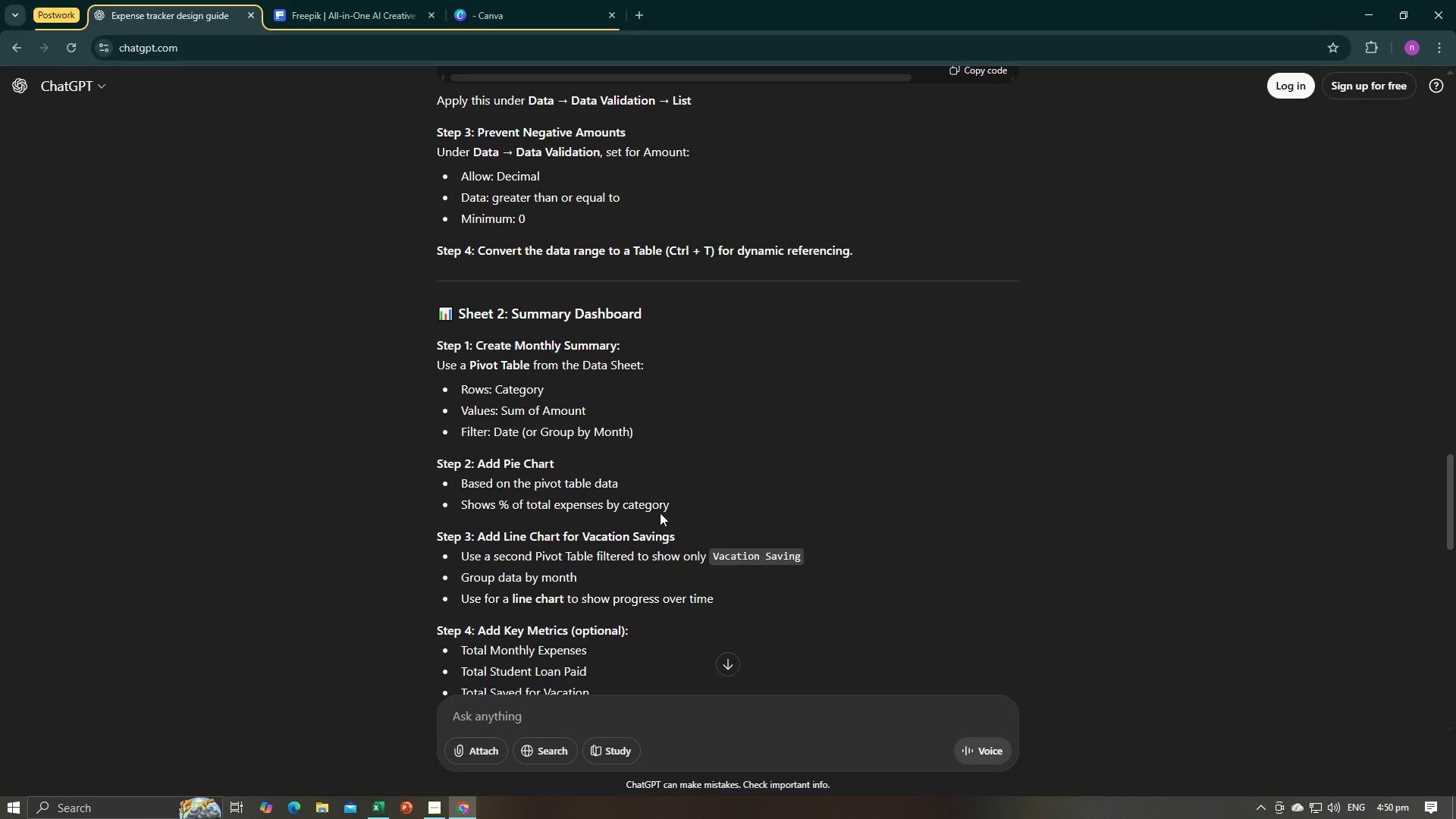 
scroll: coordinate [678, 511], scroll_direction: down, amount: 3.0
 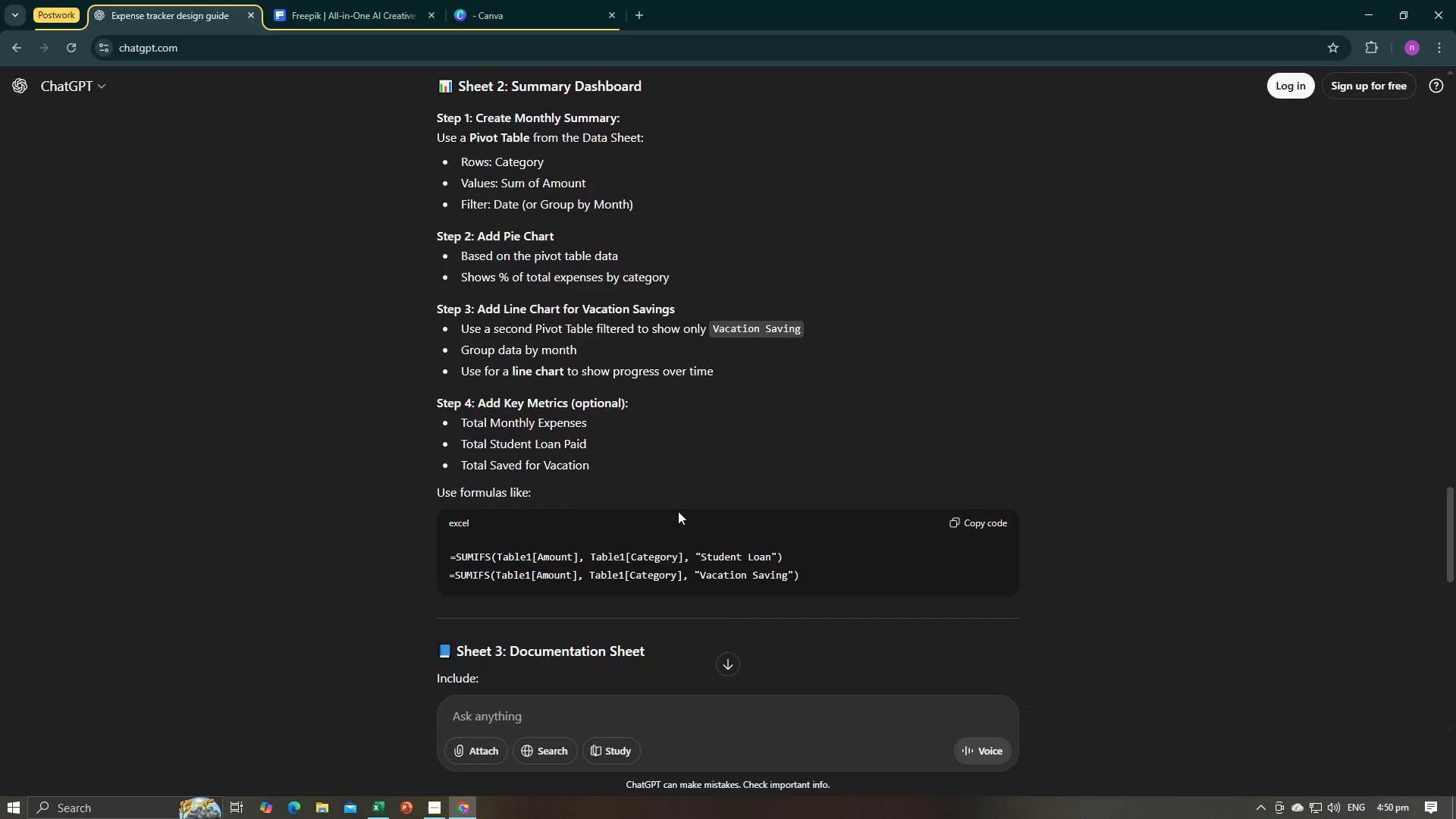 
key(Alt+AltLeft)
 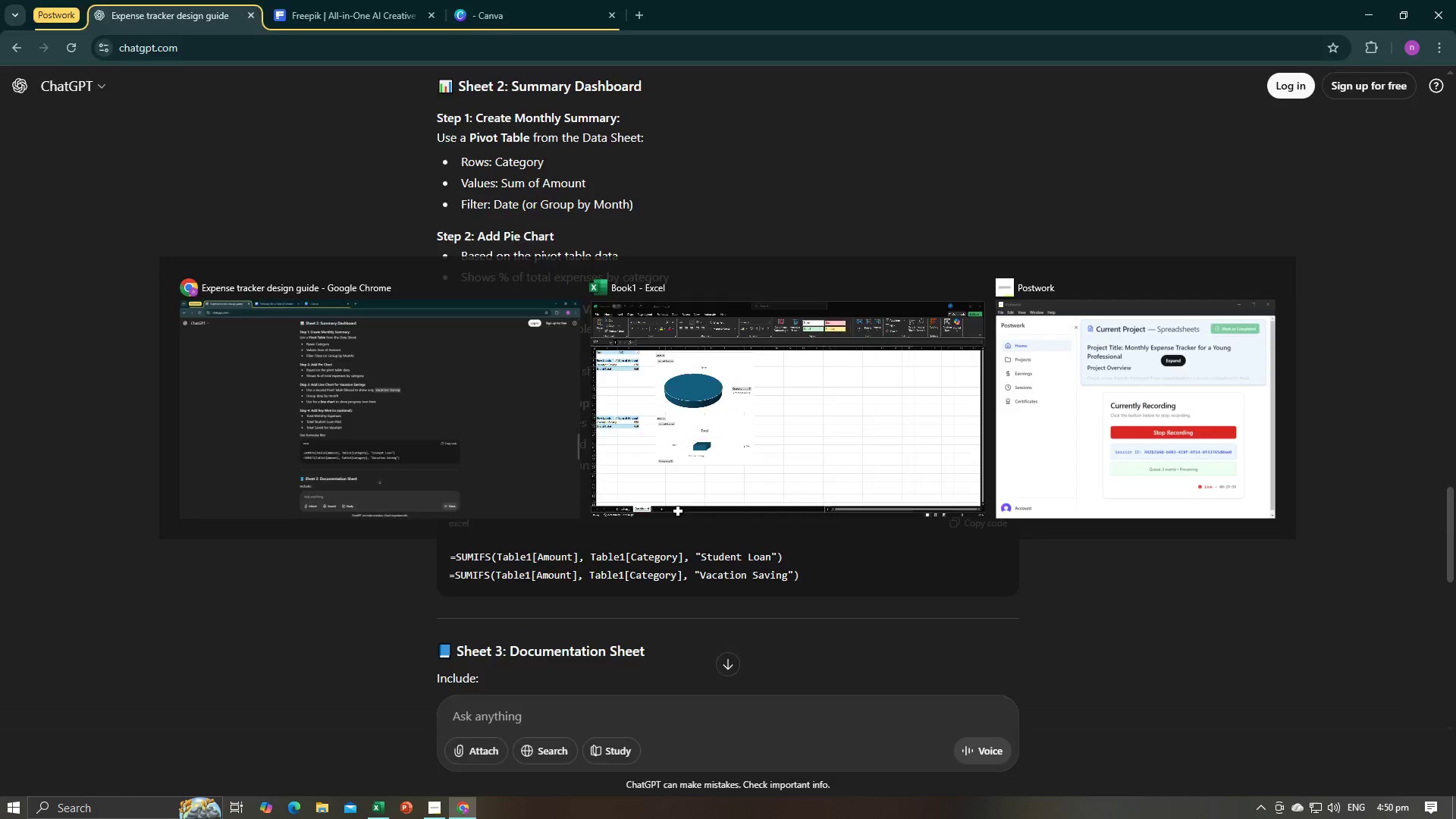 
key(Alt+Tab)
 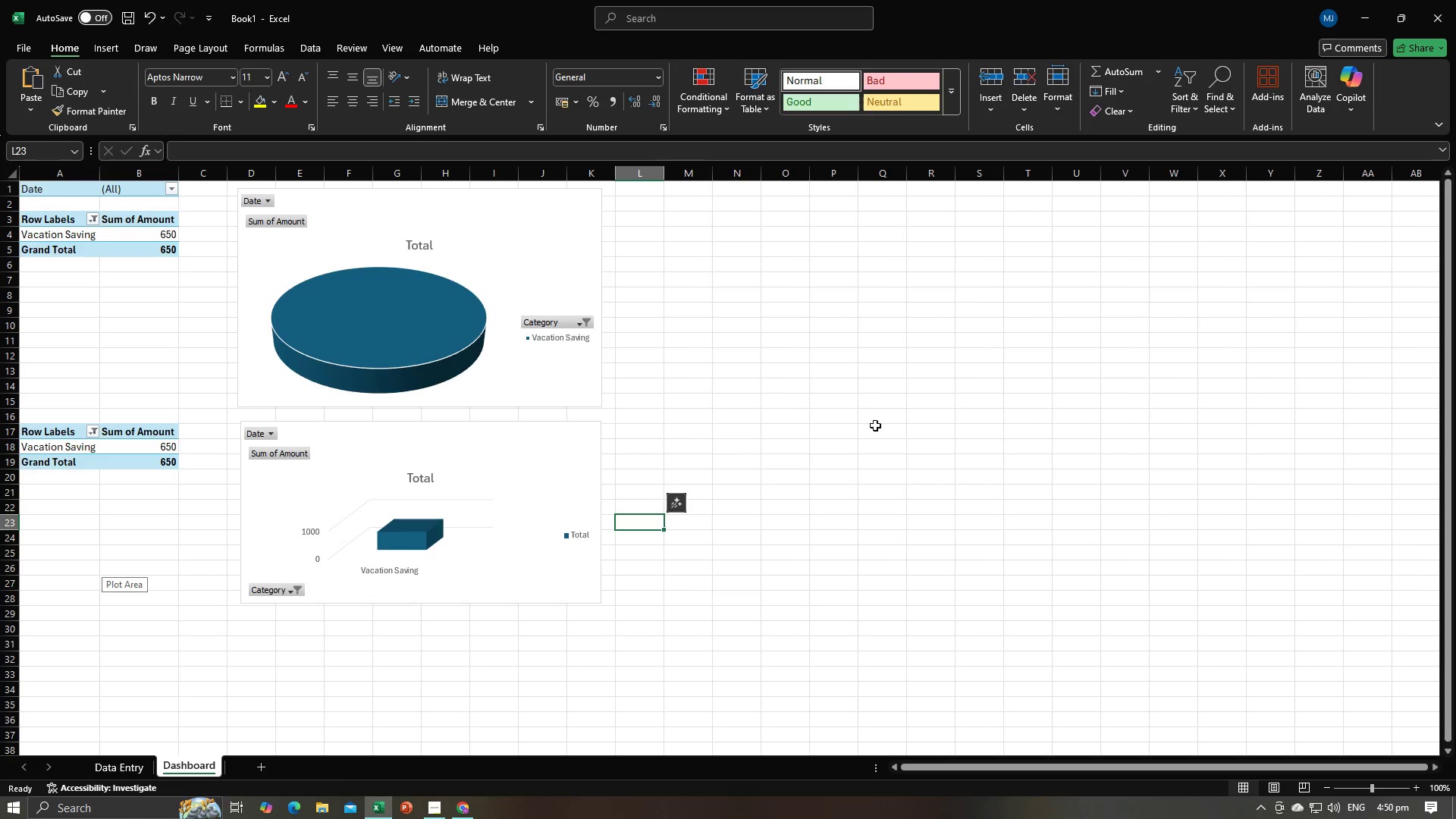 
left_click([817, 400])
 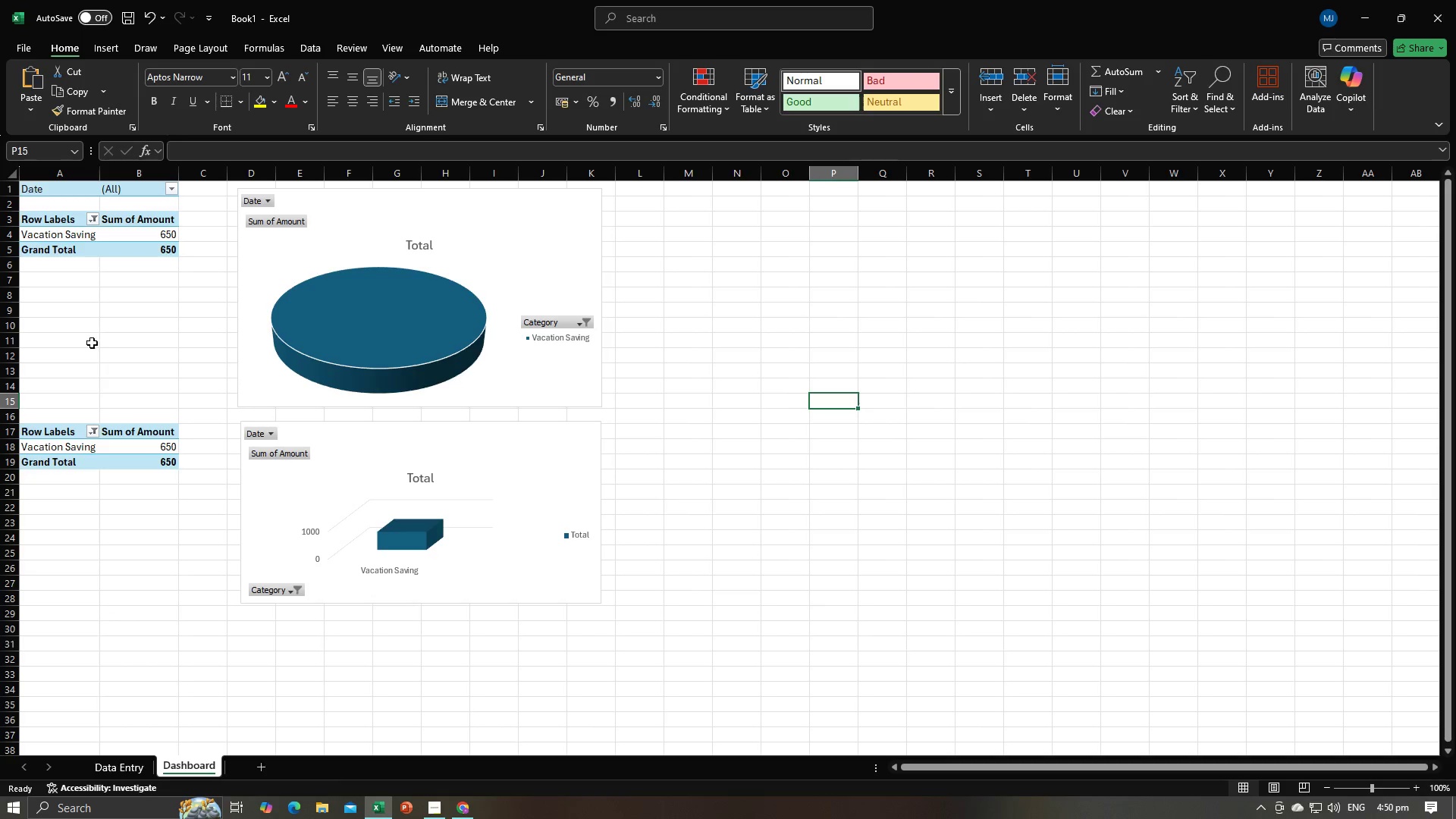 
left_click([90, 338])
 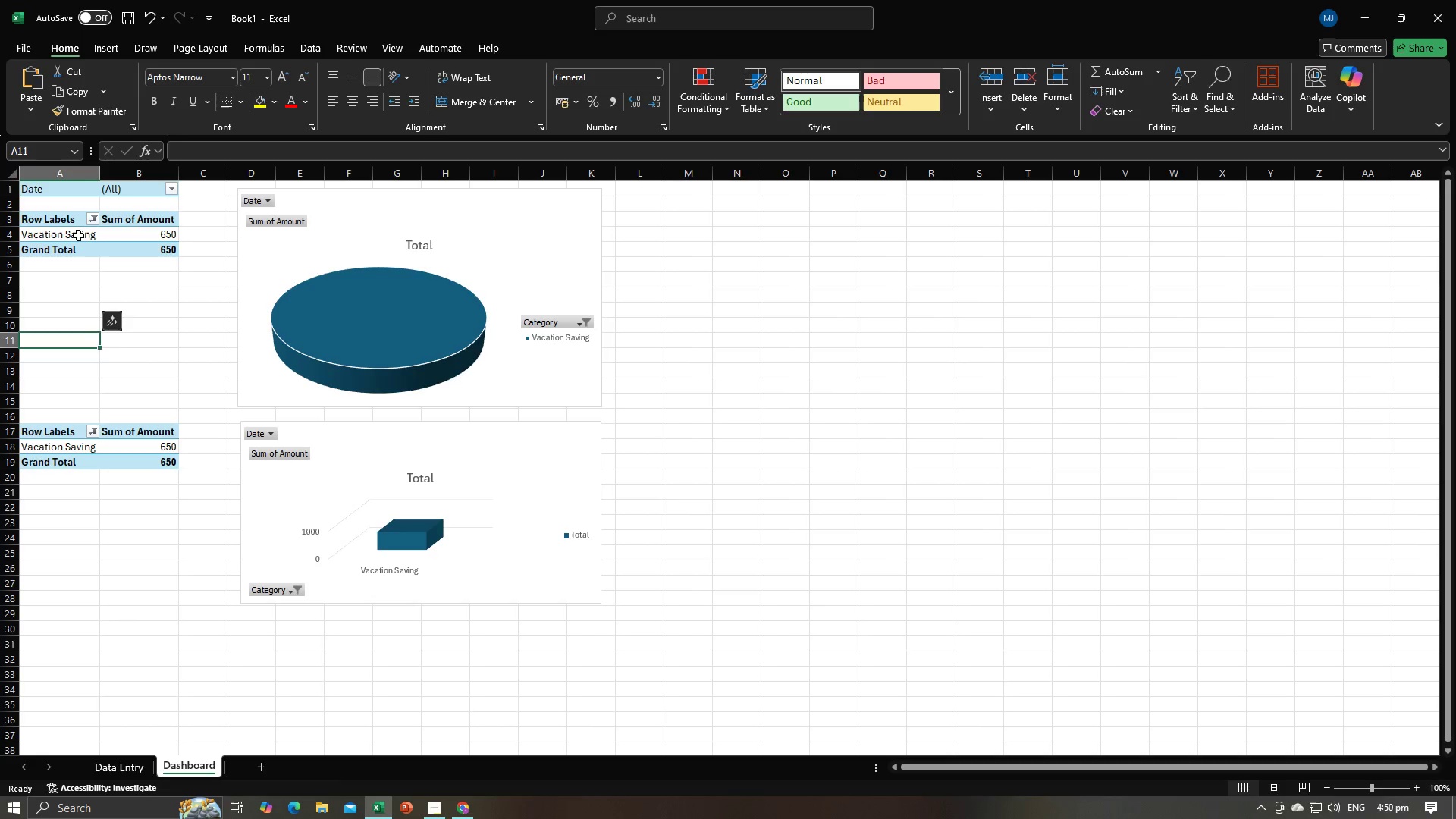 
left_click([78, 235])
 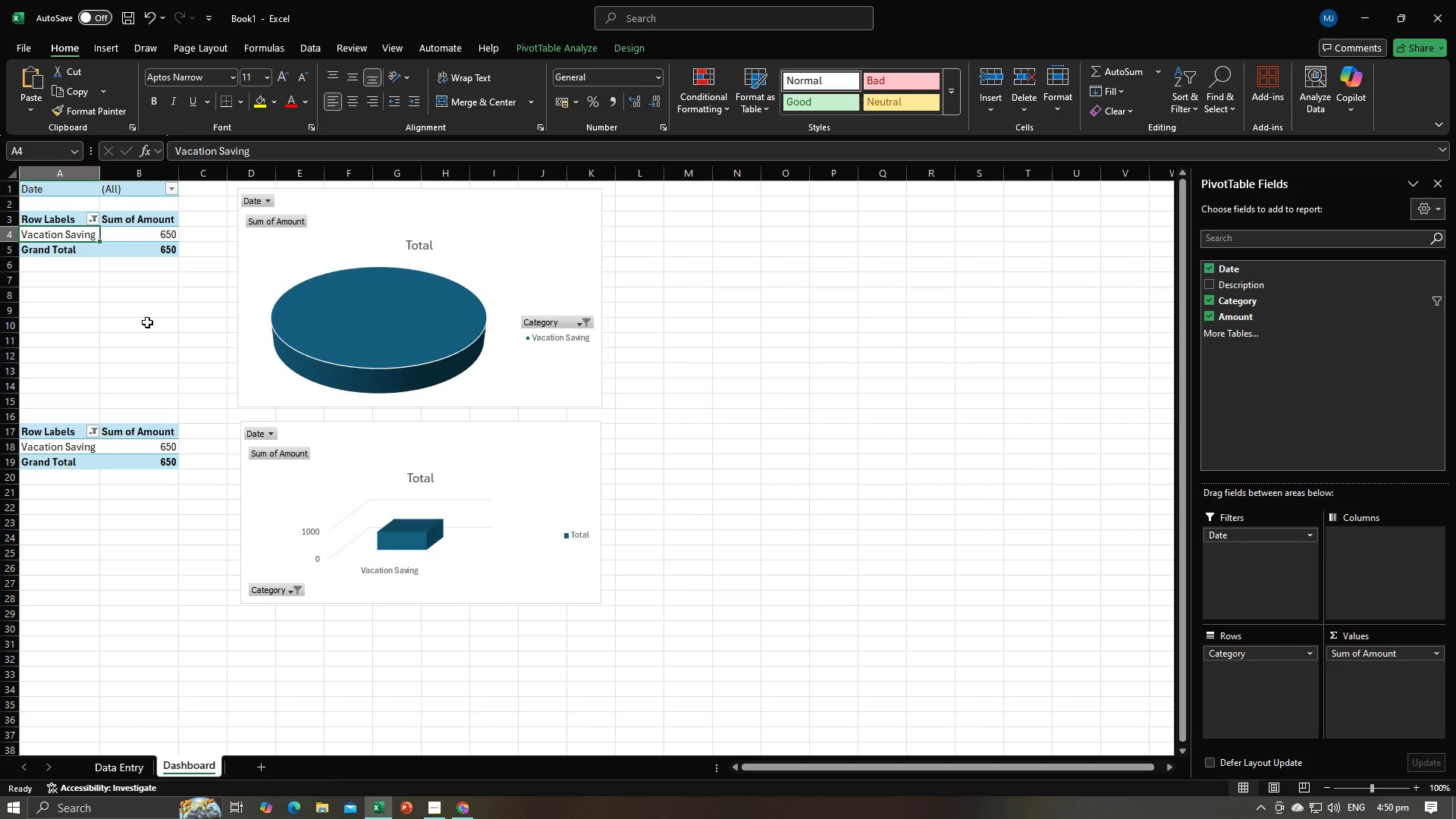 
key(Control+Z)
 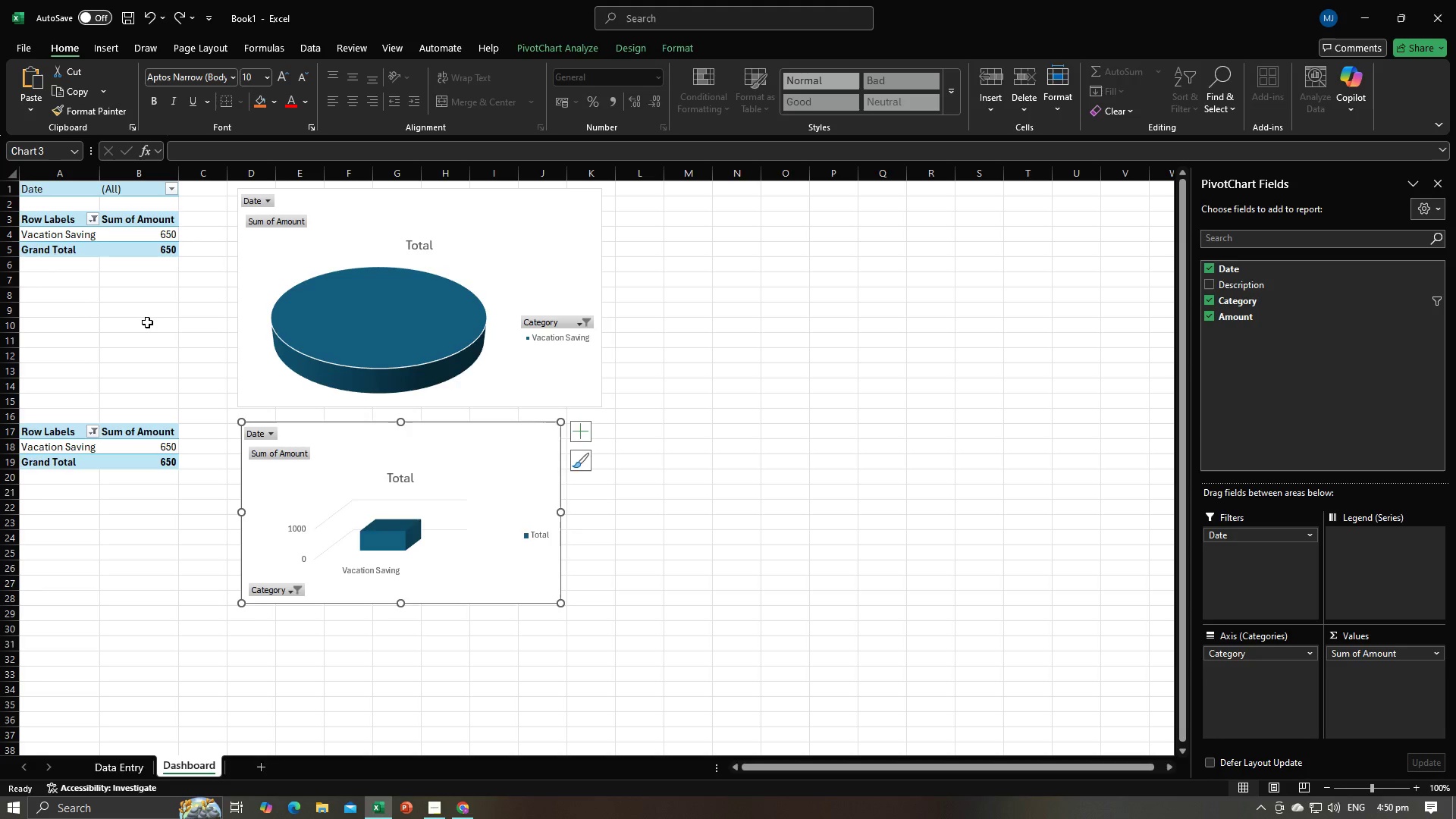 
key(Control+Z)
 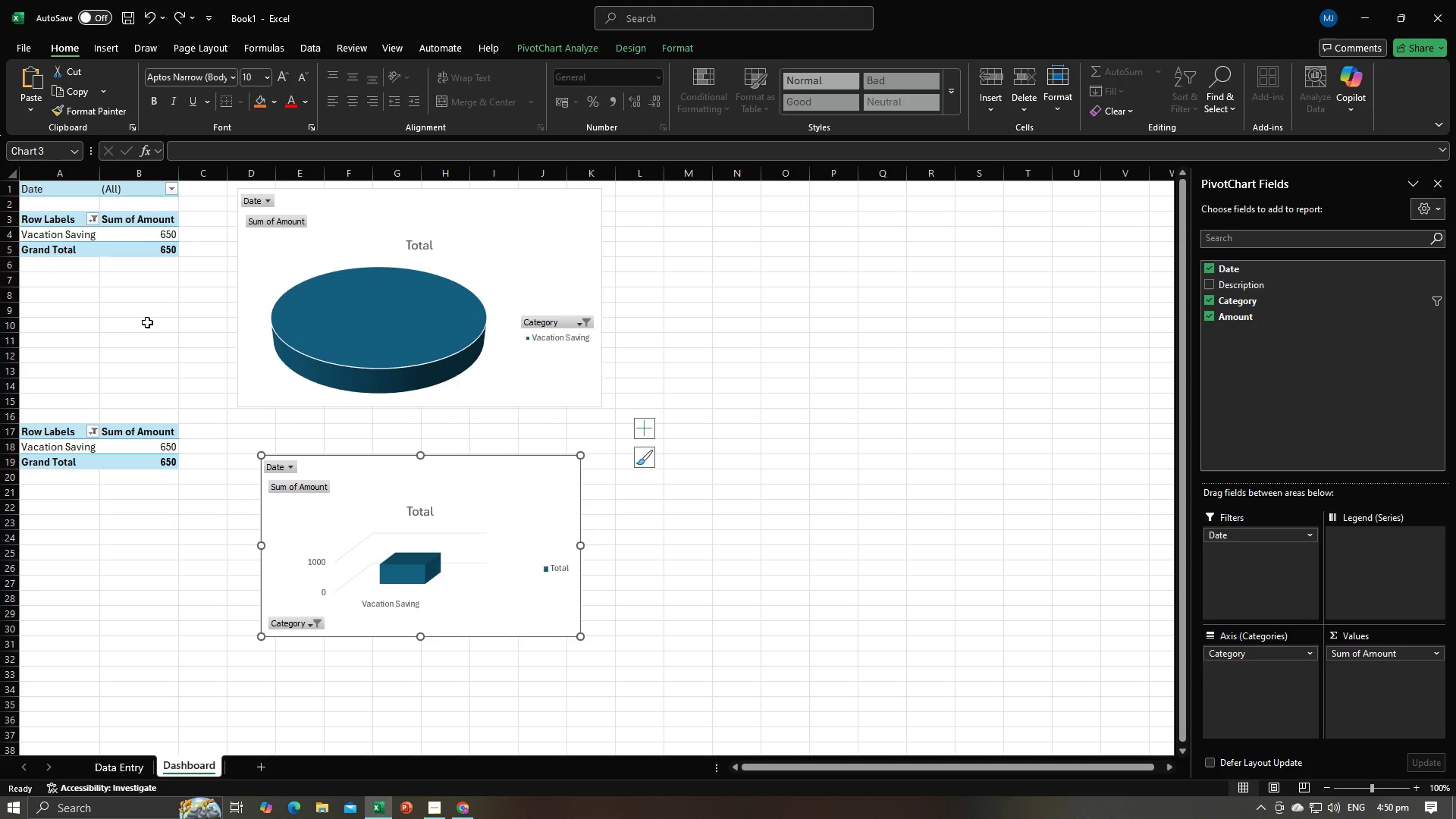 
key(Control+Z)
 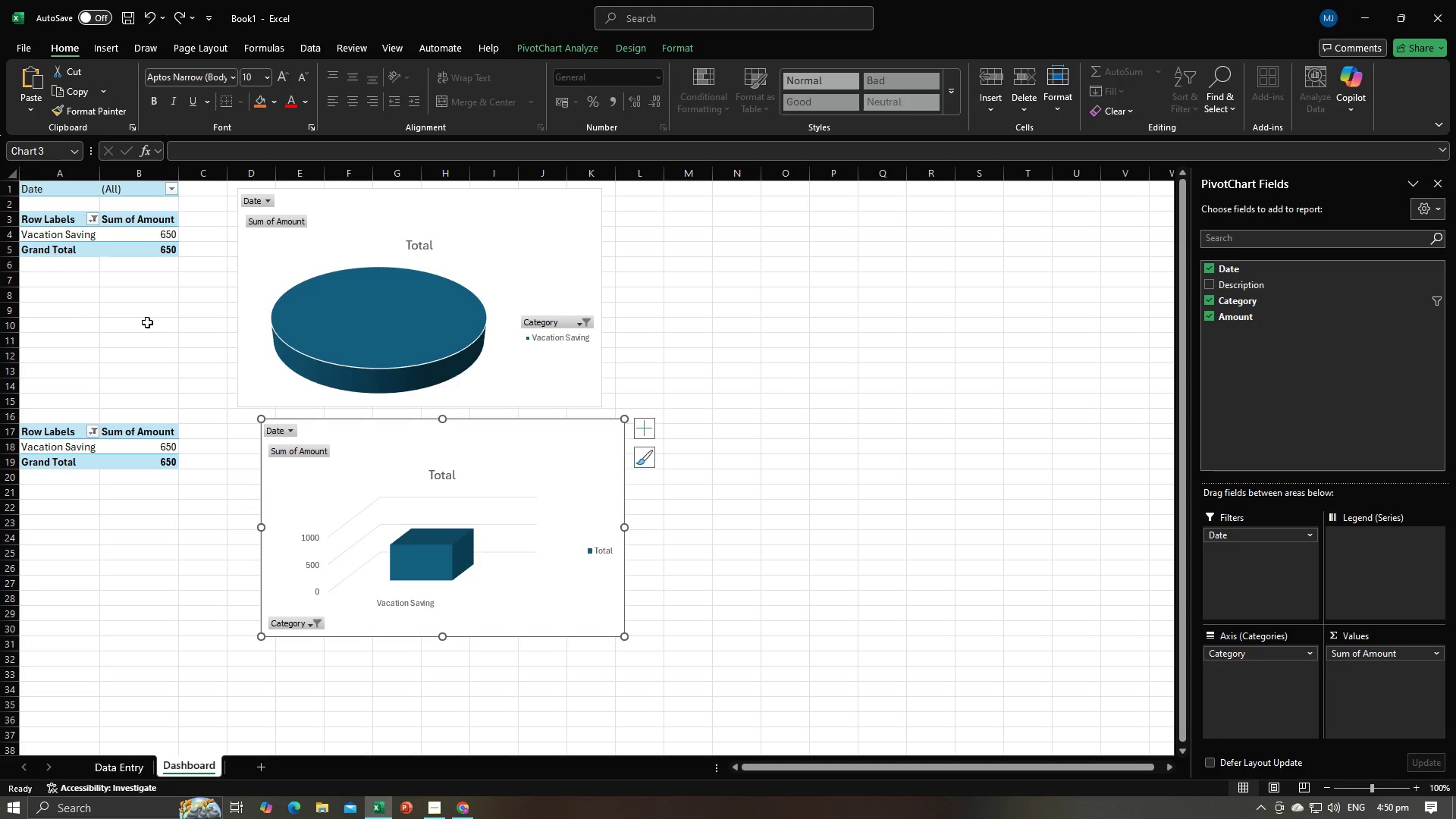 
key(Control+Z)
 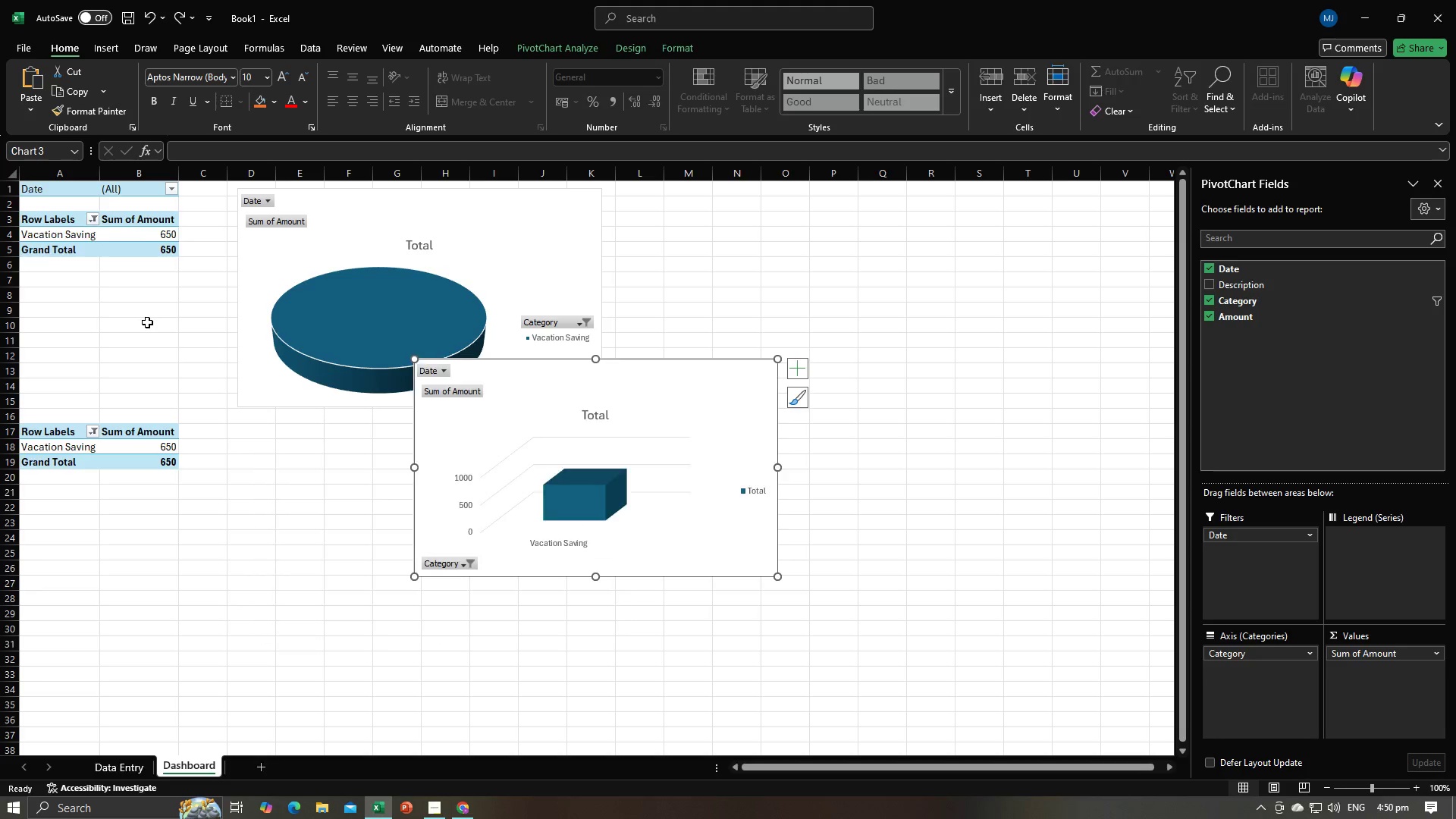 
key(Control+Z)
 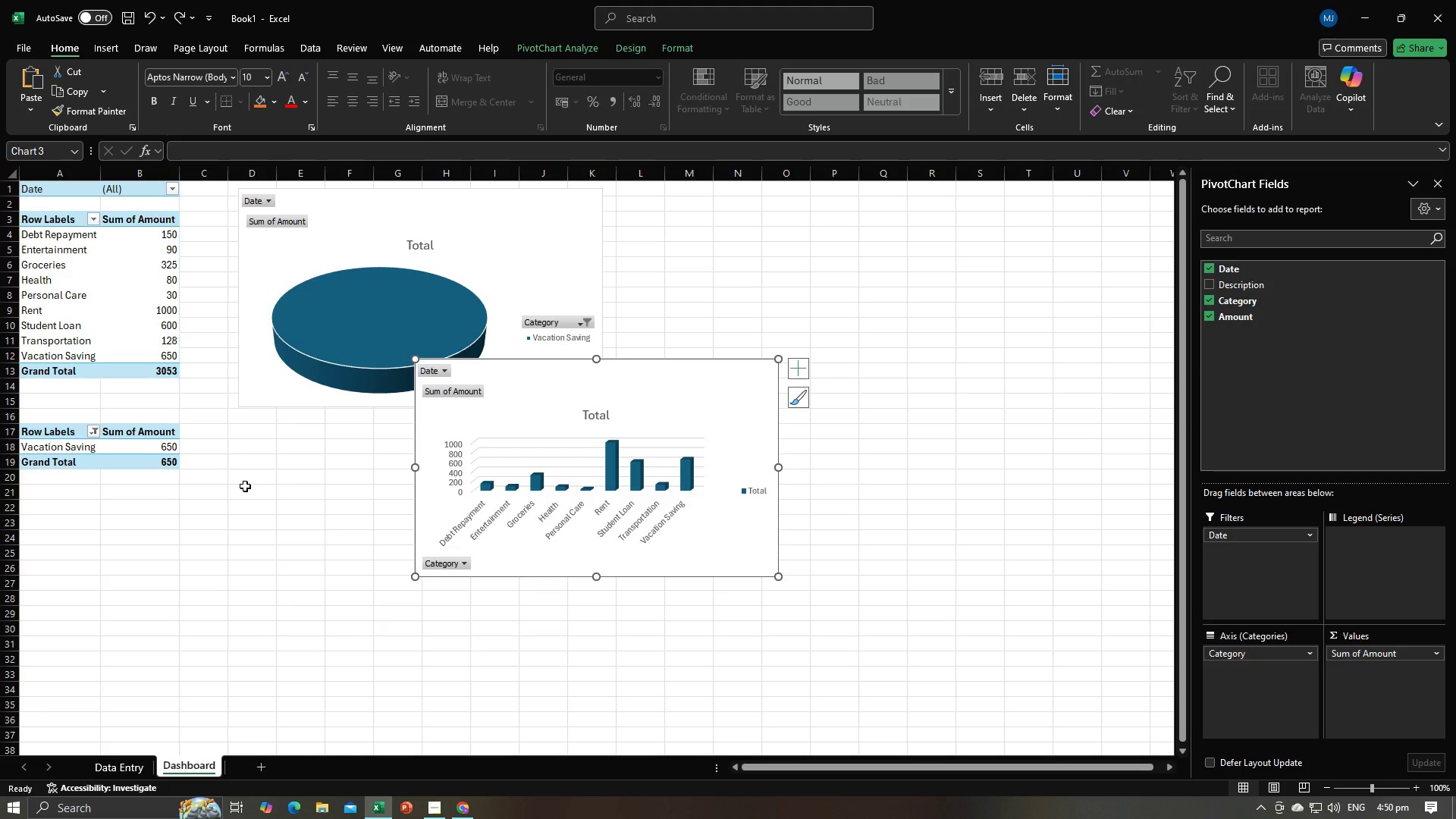 
left_click([245, 486])
 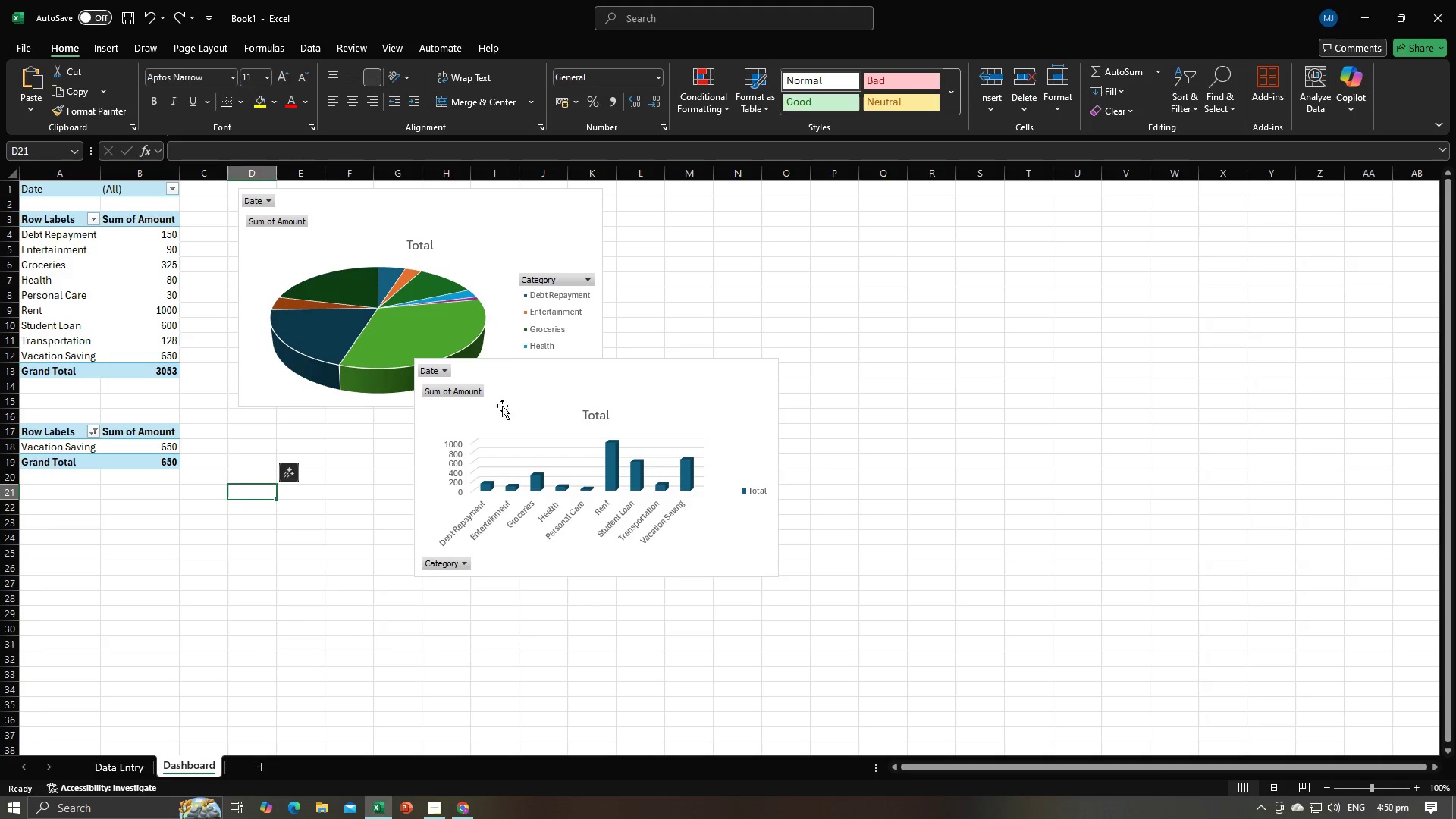 
left_click([538, 391])
 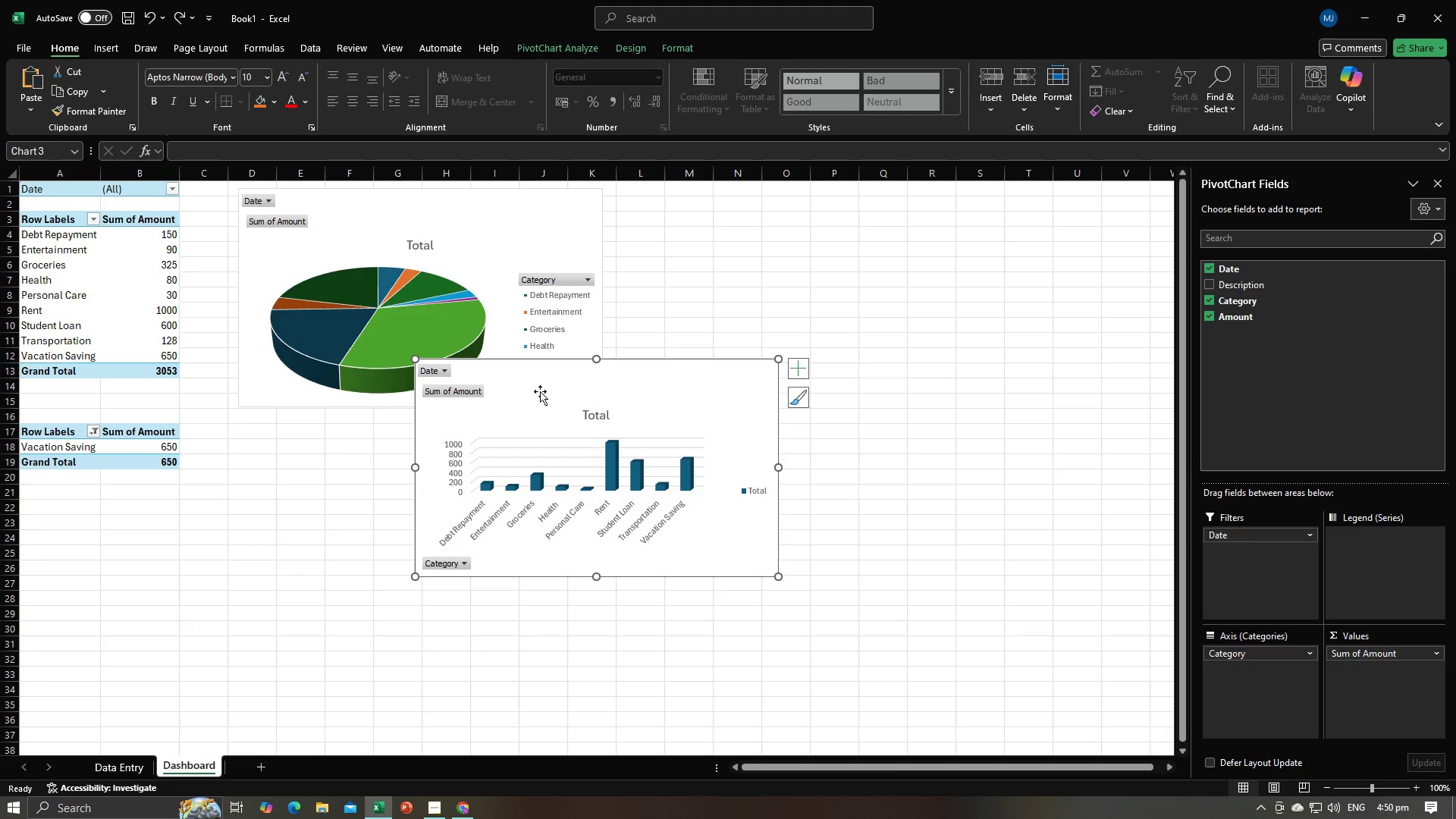 
key(Backspace)
 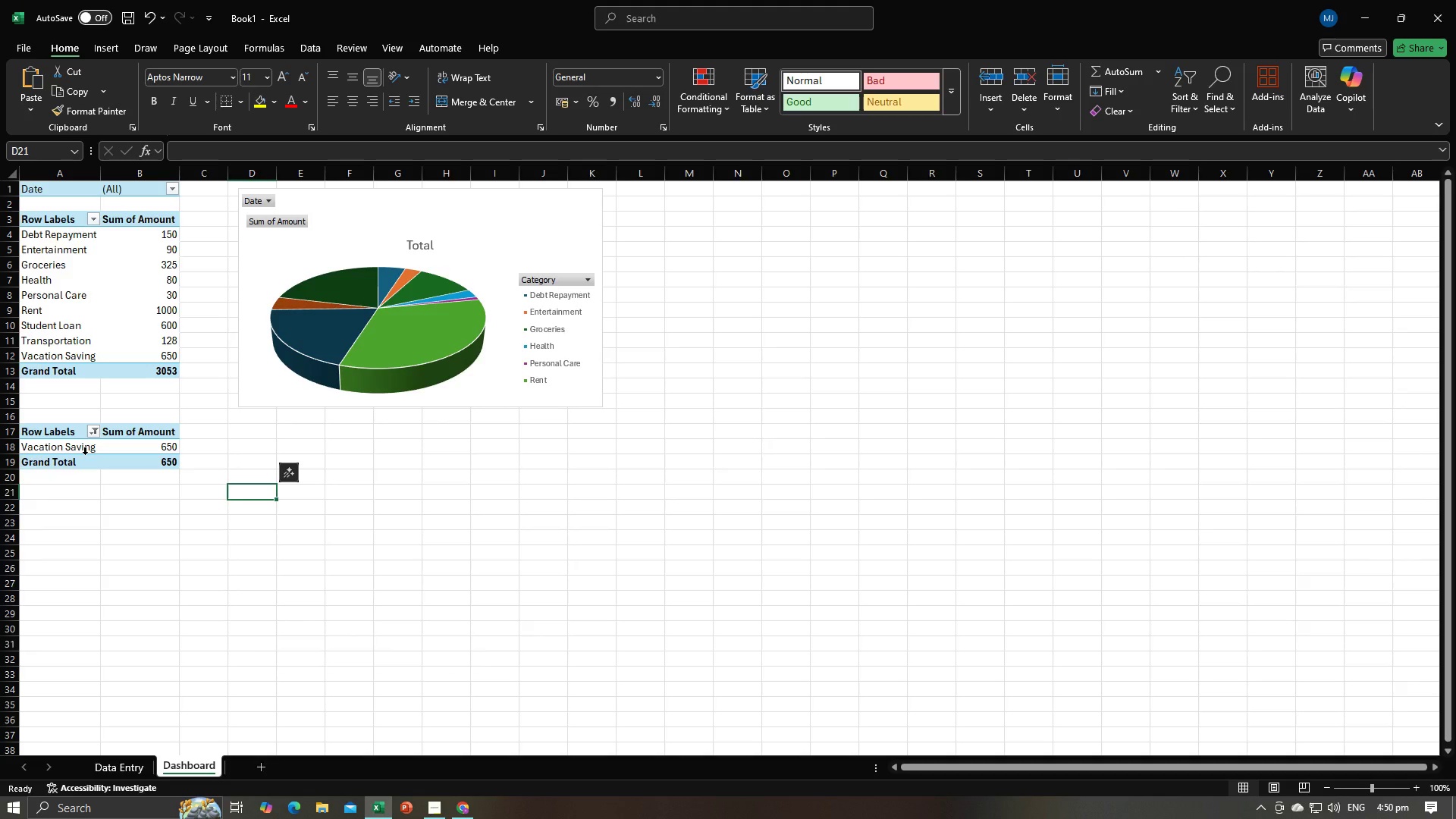 
left_click([85, 454])
 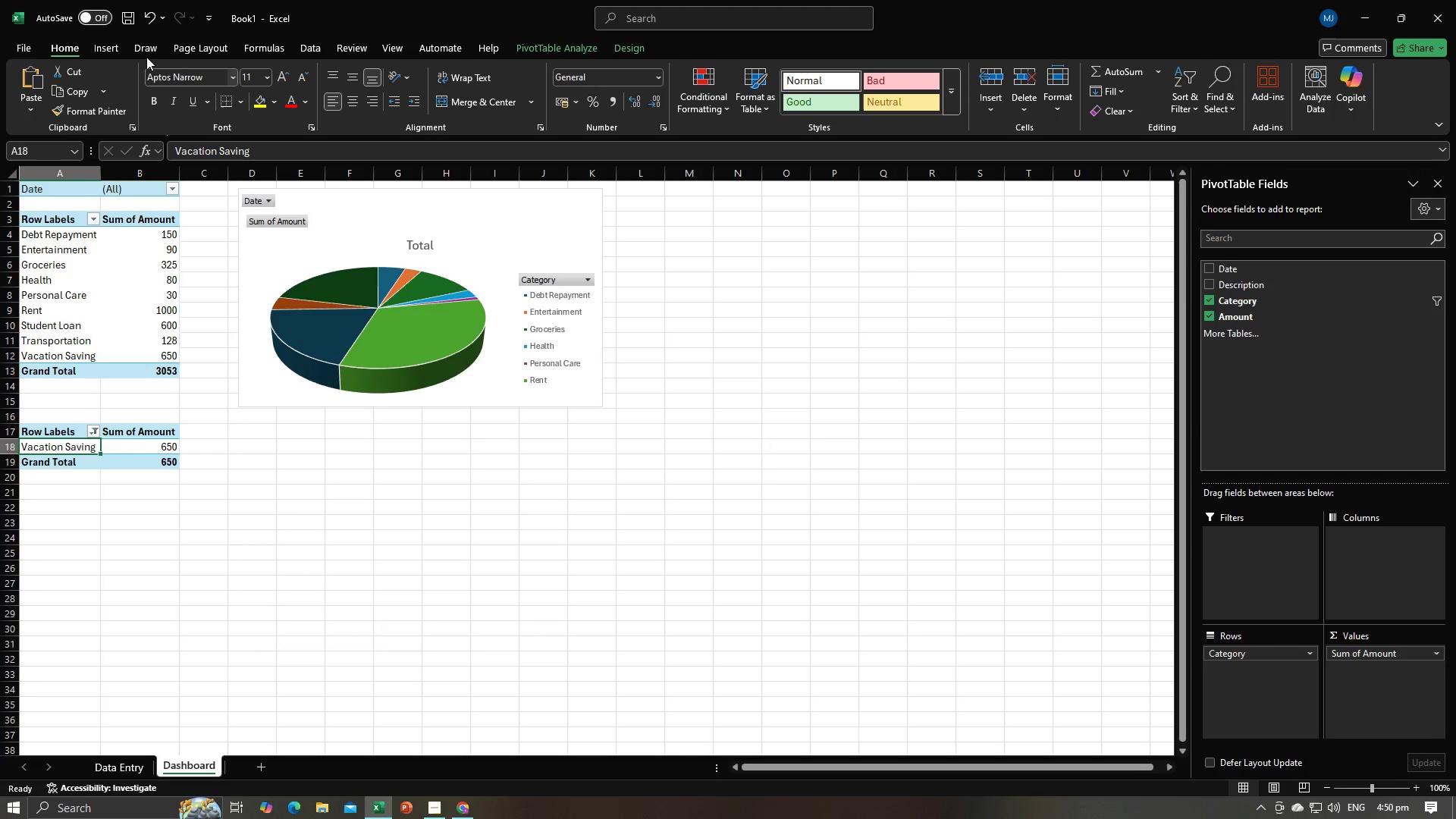 
left_click([120, 45])
 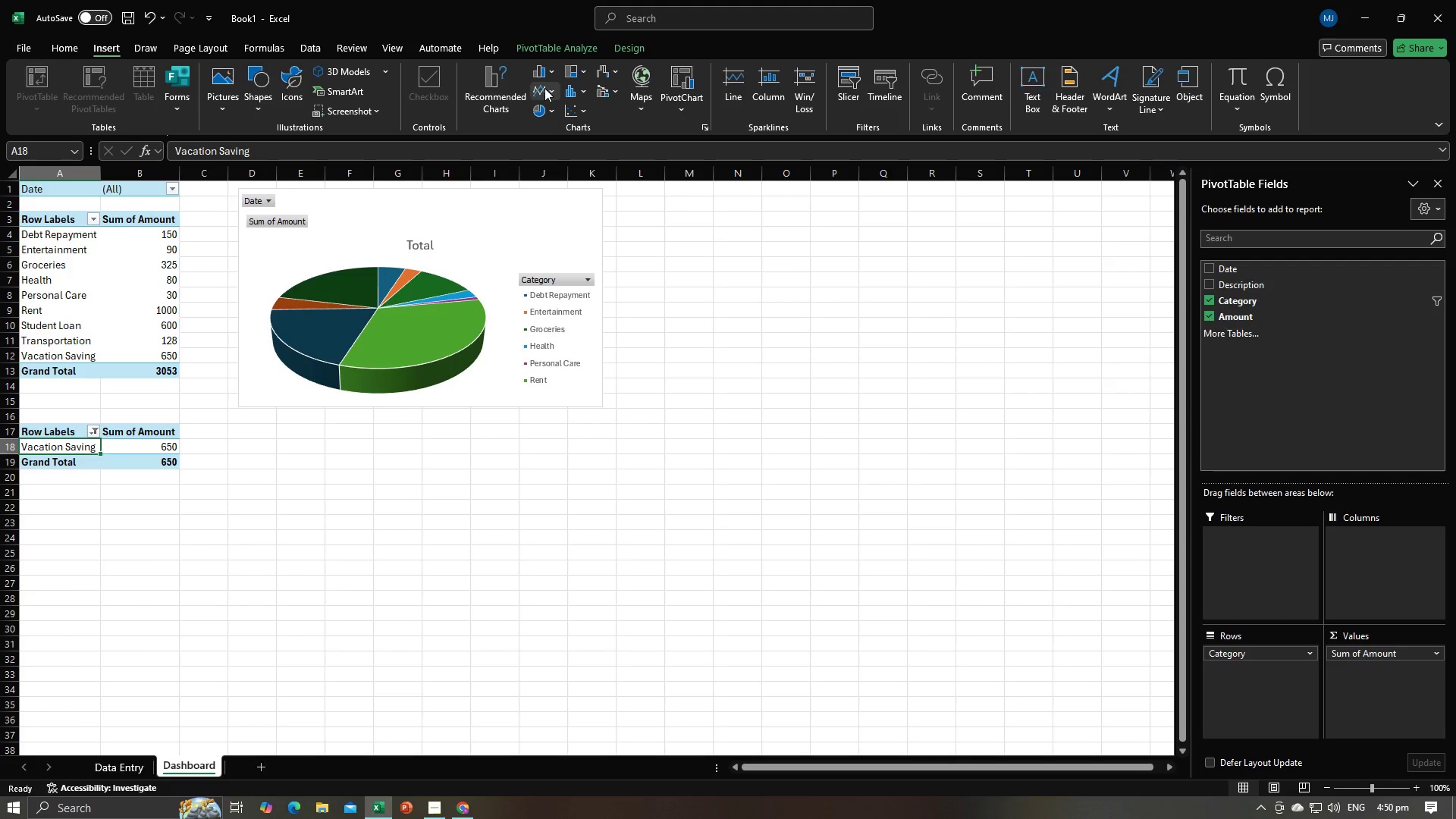 
left_click([544, 88])
 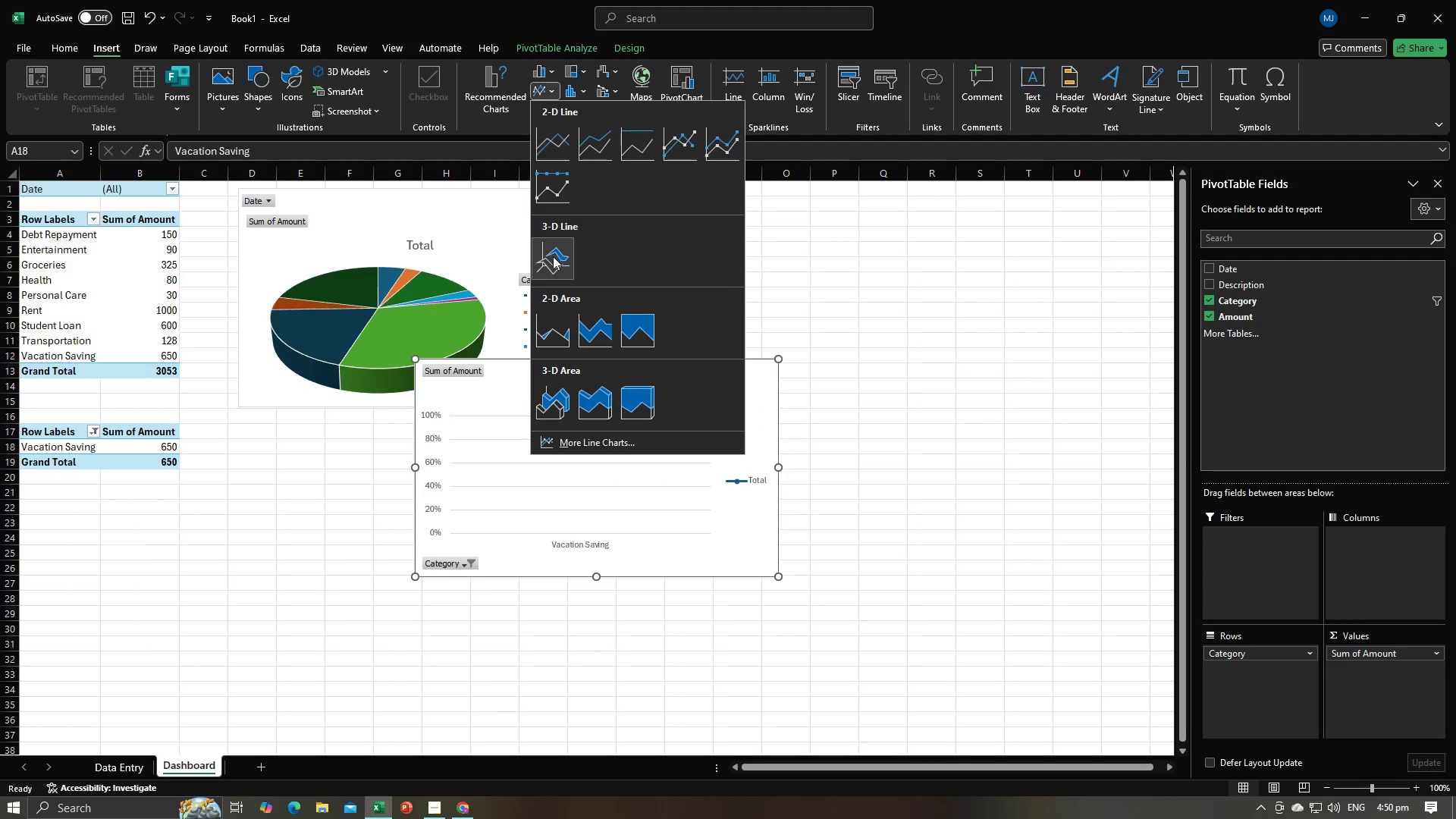 
left_click([553, 267])
 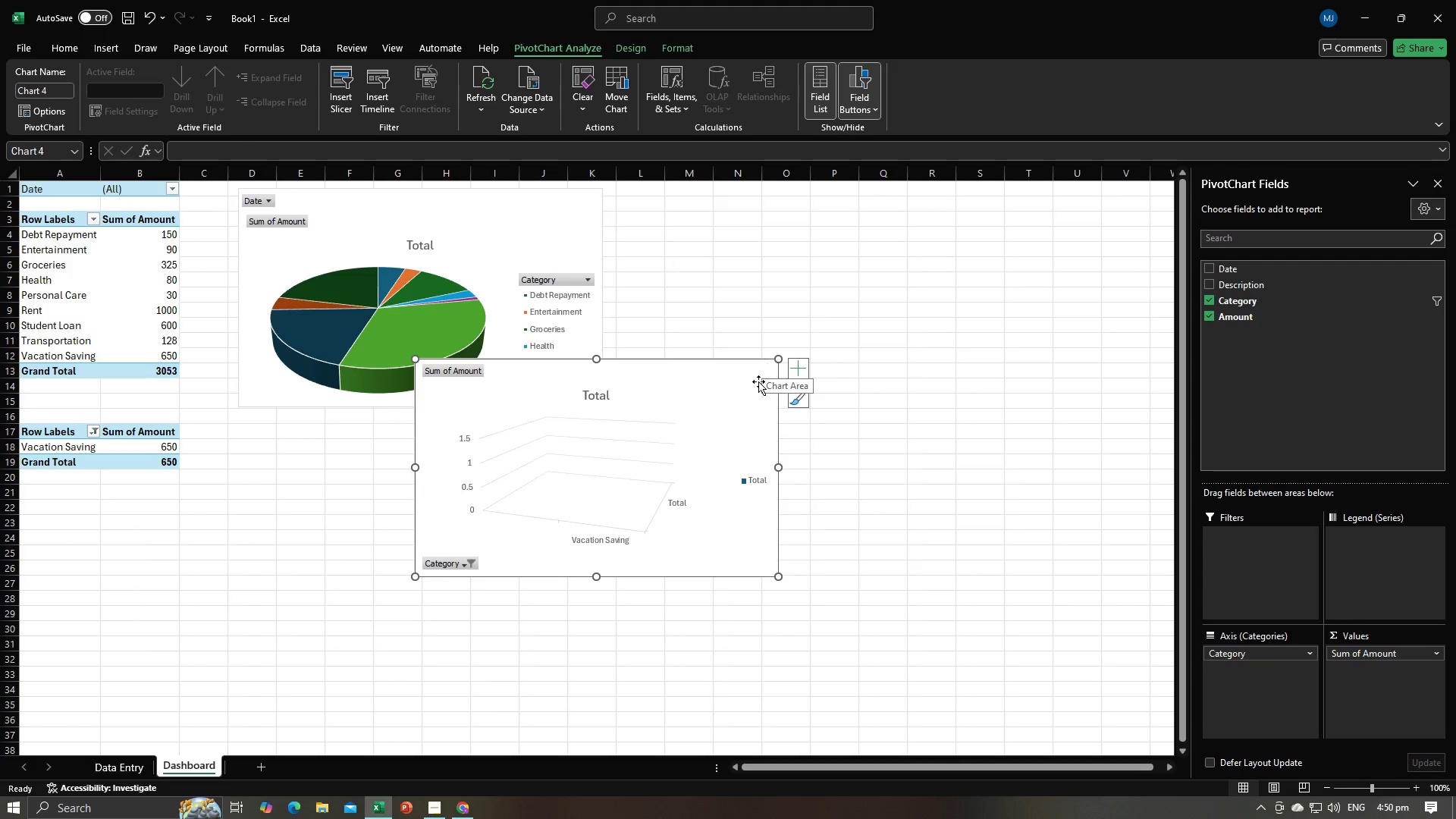 
left_click([755, 392])
 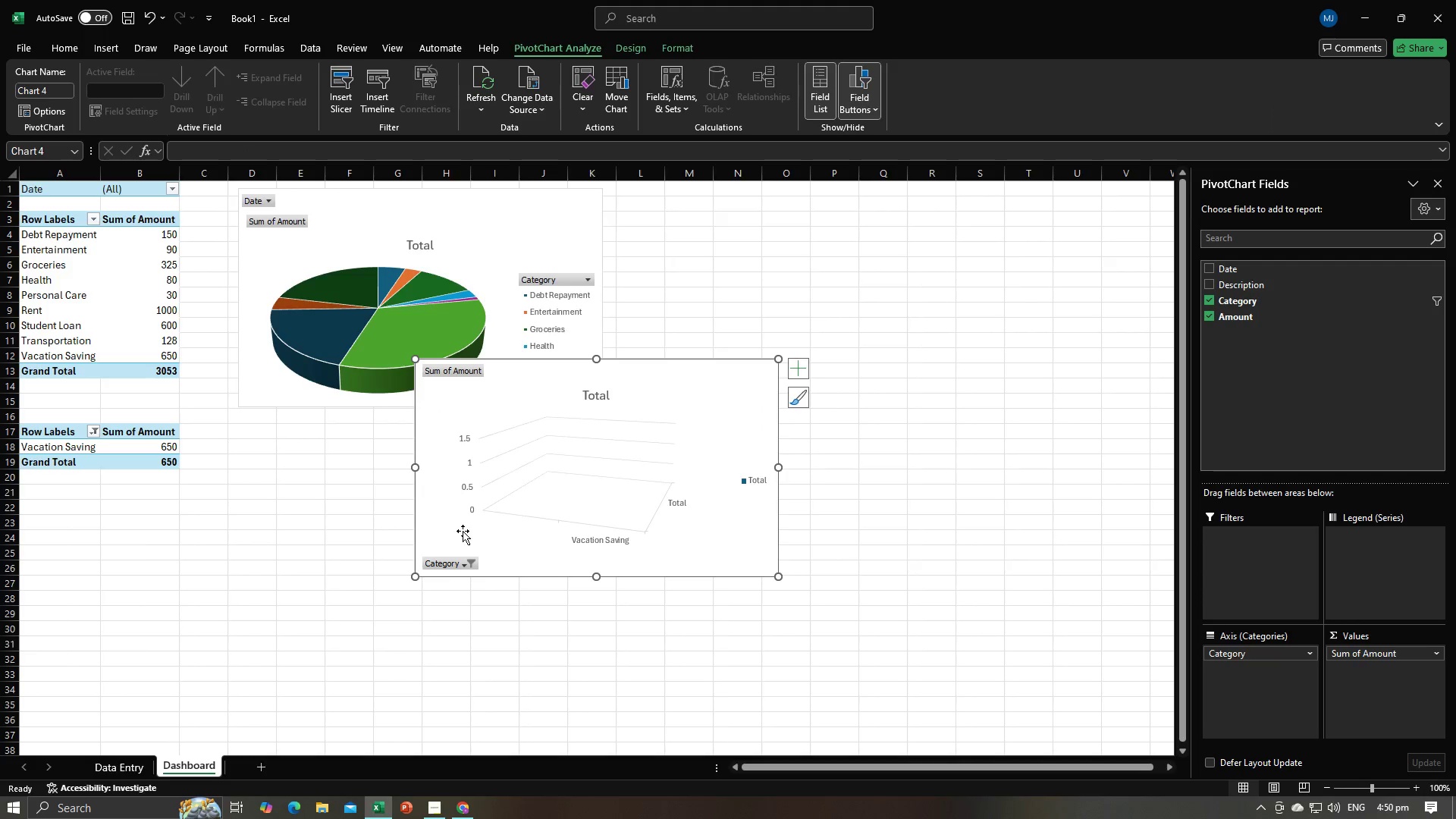 
left_click([462, 561])
 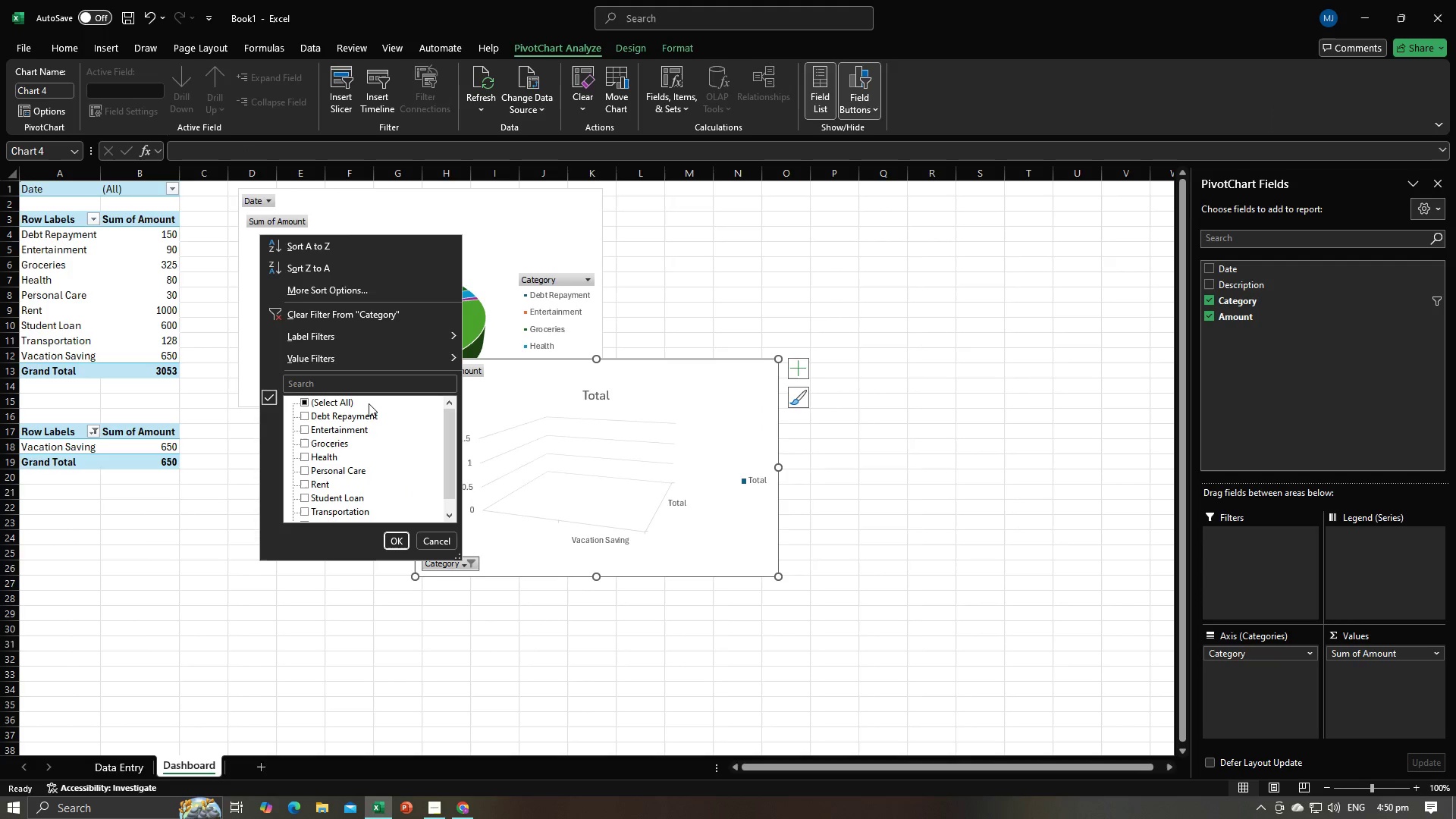 
scroll: coordinate [344, 439], scroll_direction: down, amount: 2.0
 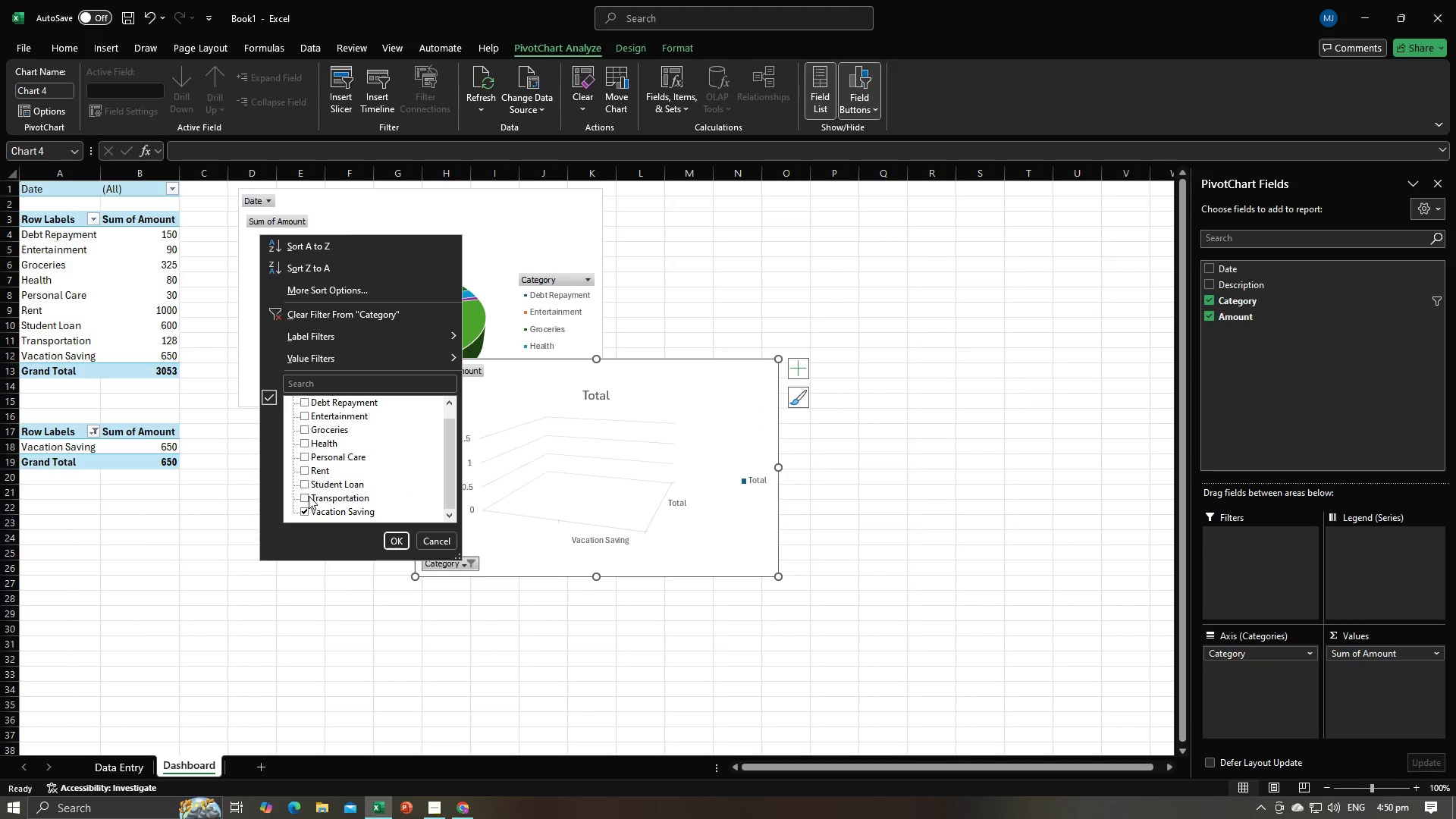 
left_click([309, 496])
 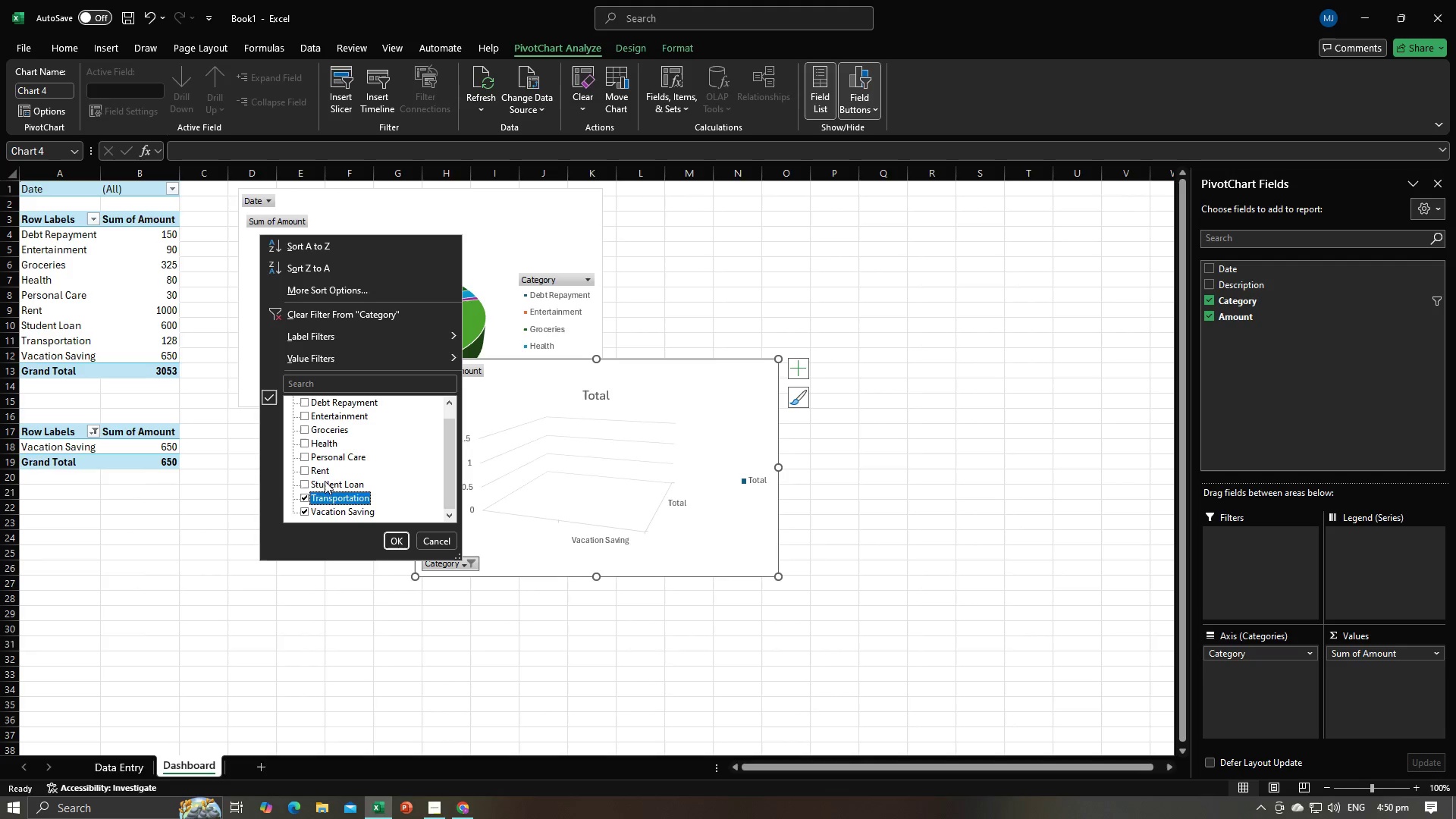 
scroll: coordinate [317, 476], scroll_direction: up, amount: 2.0
 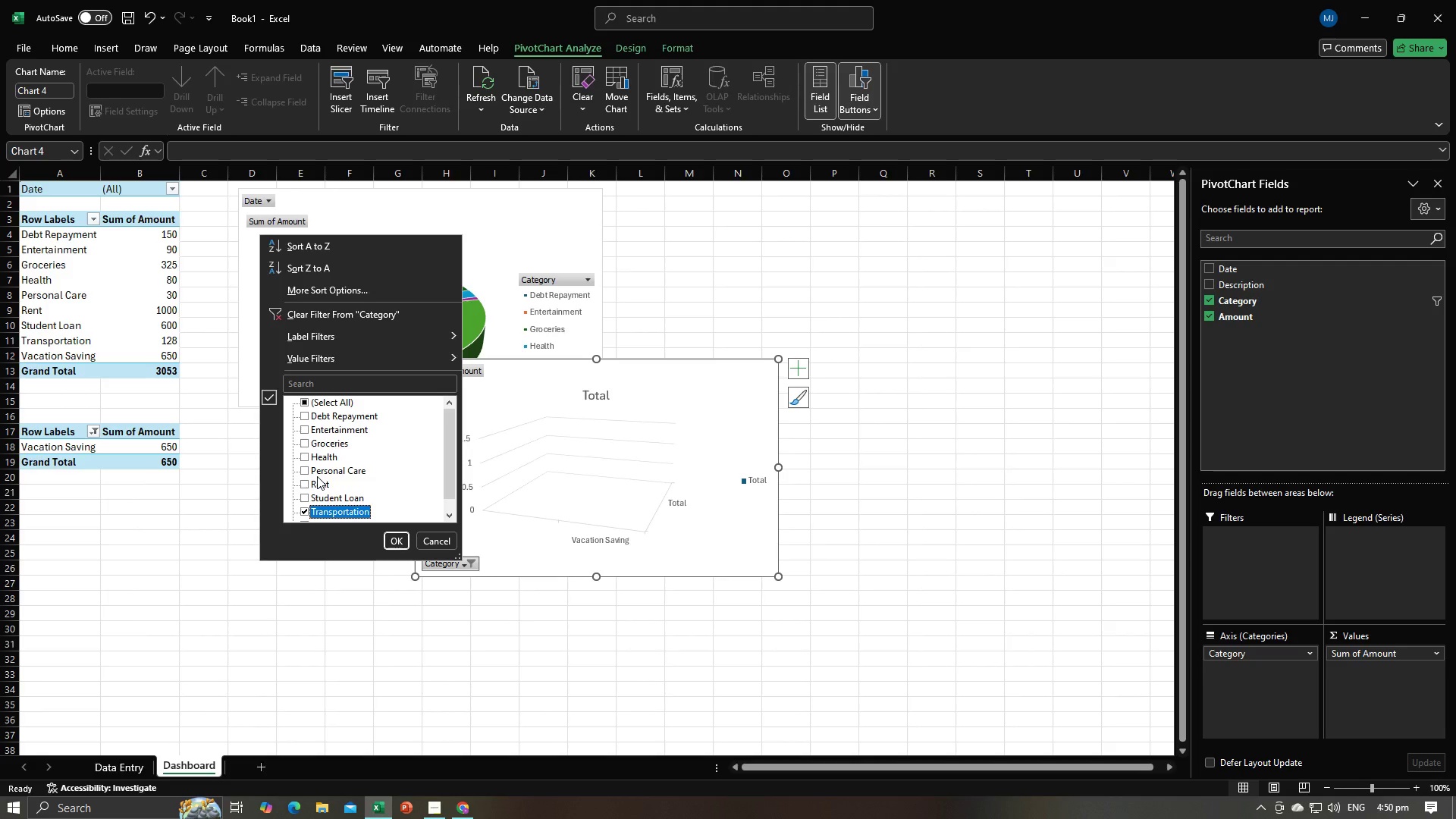 
scroll: coordinate [317, 476], scroll_direction: down, amount: 2.0
 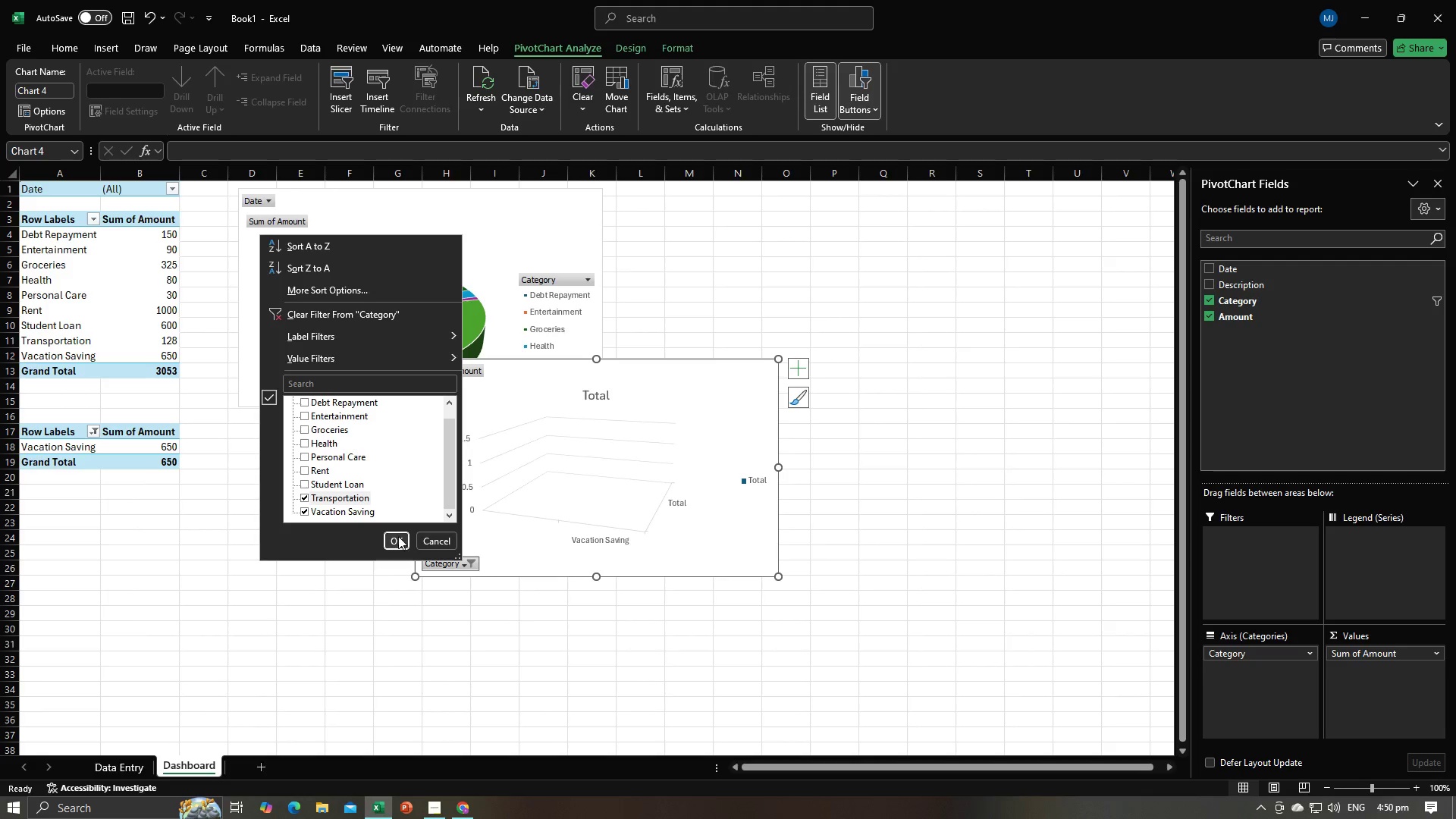 
left_click([398, 536])
 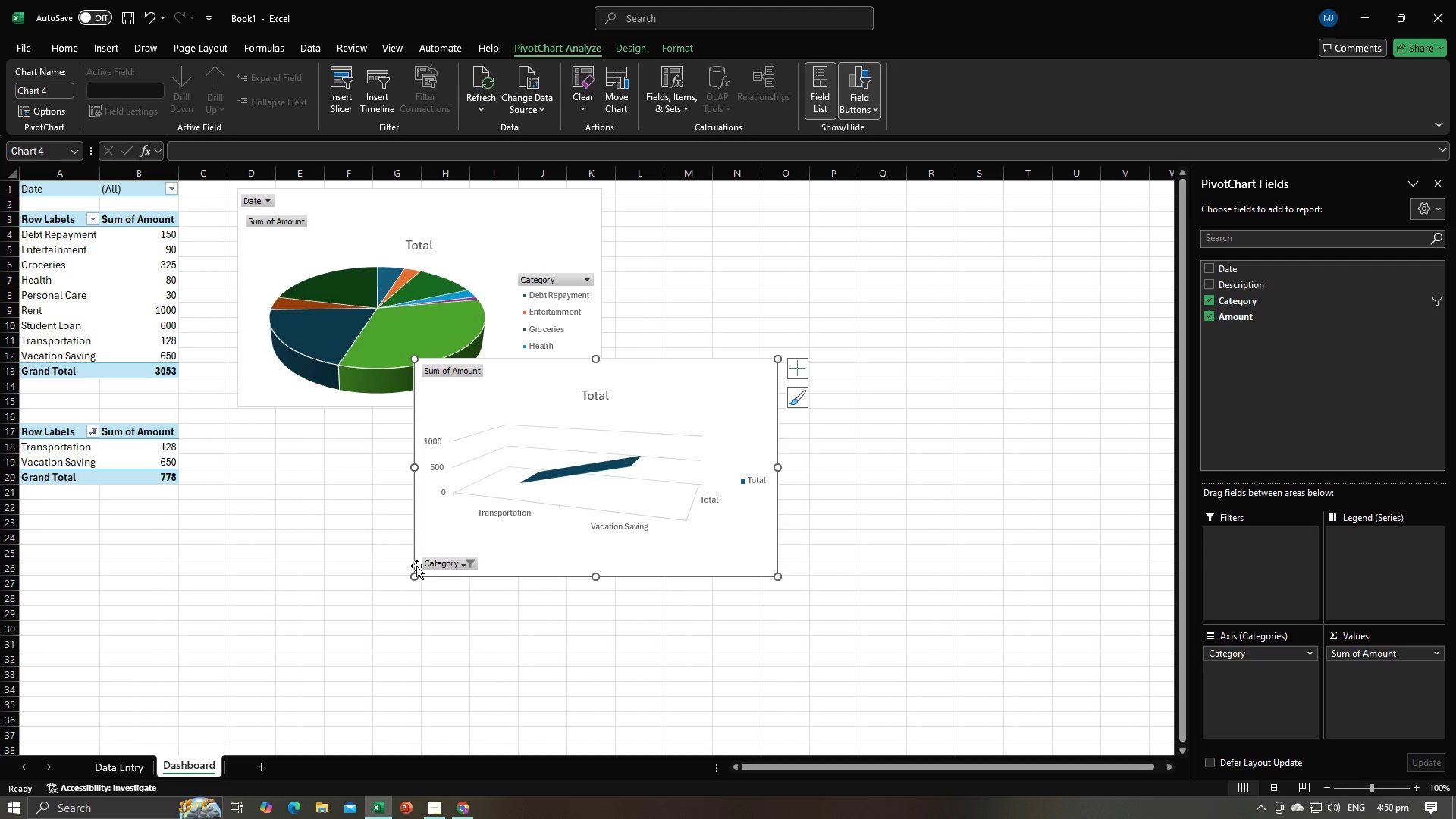 
left_click([436, 568])
 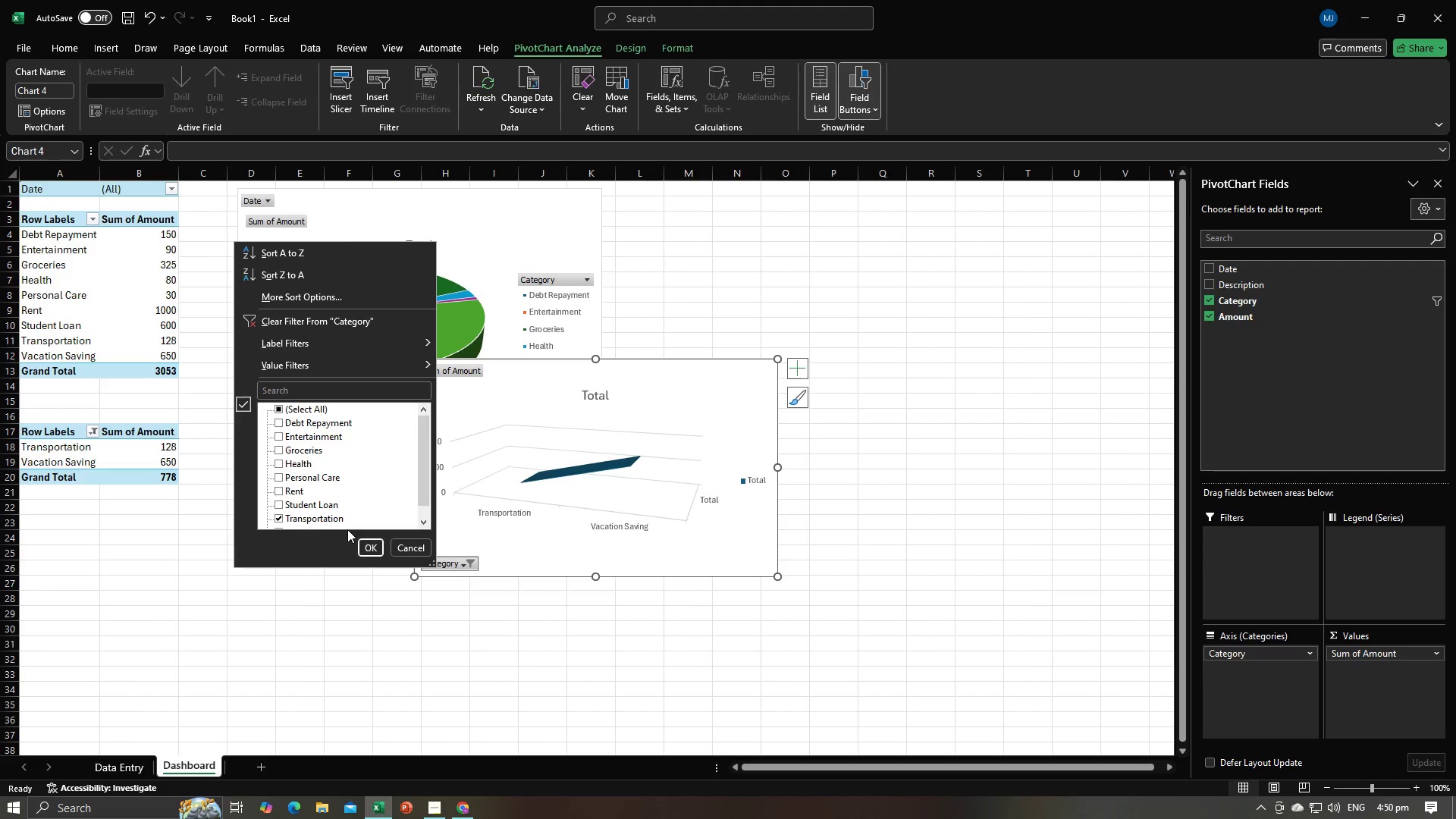 
scroll: coordinate [347, 527], scroll_direction: down, amount: 3.0
 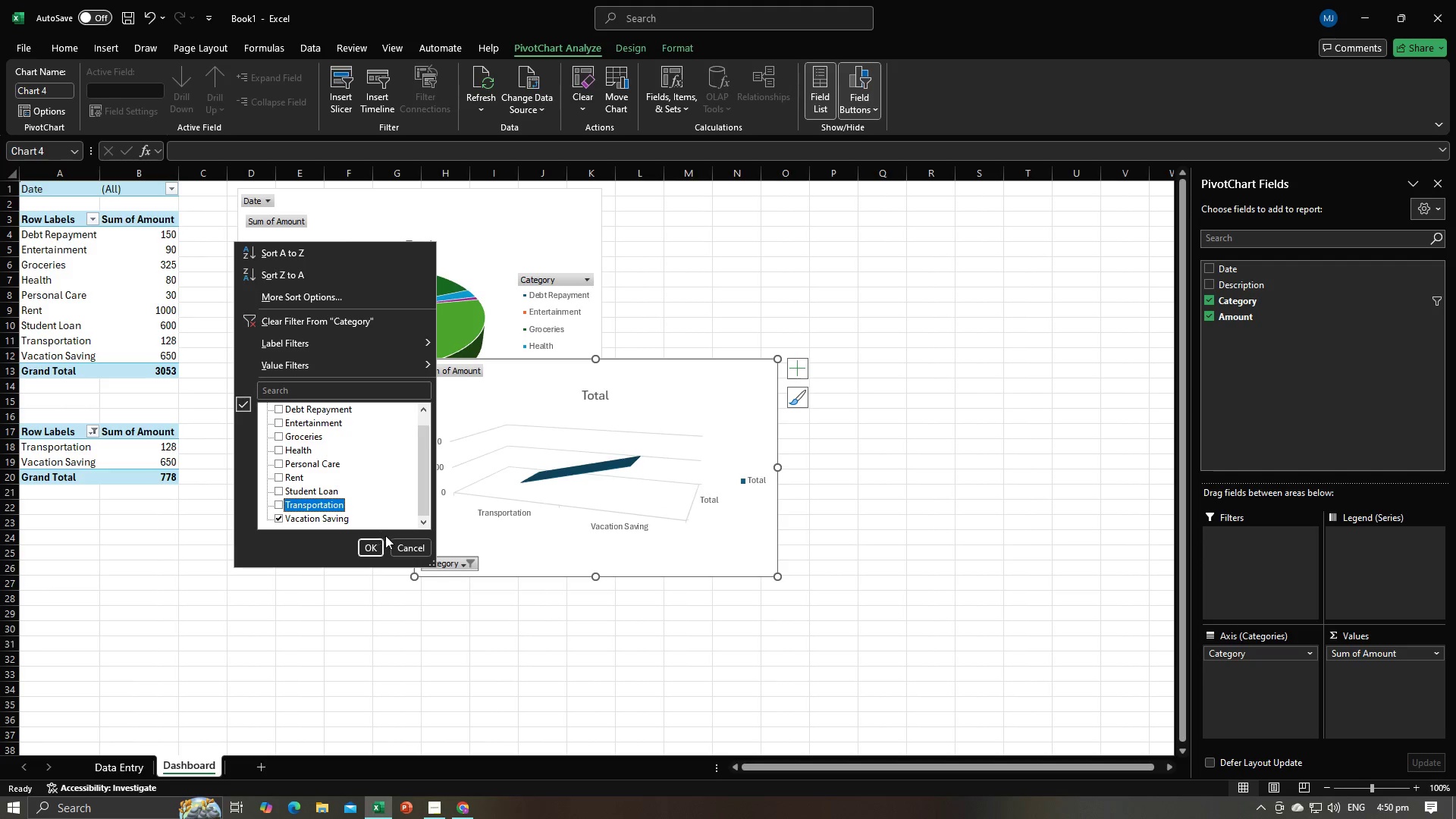 
left_click([363, 540])
 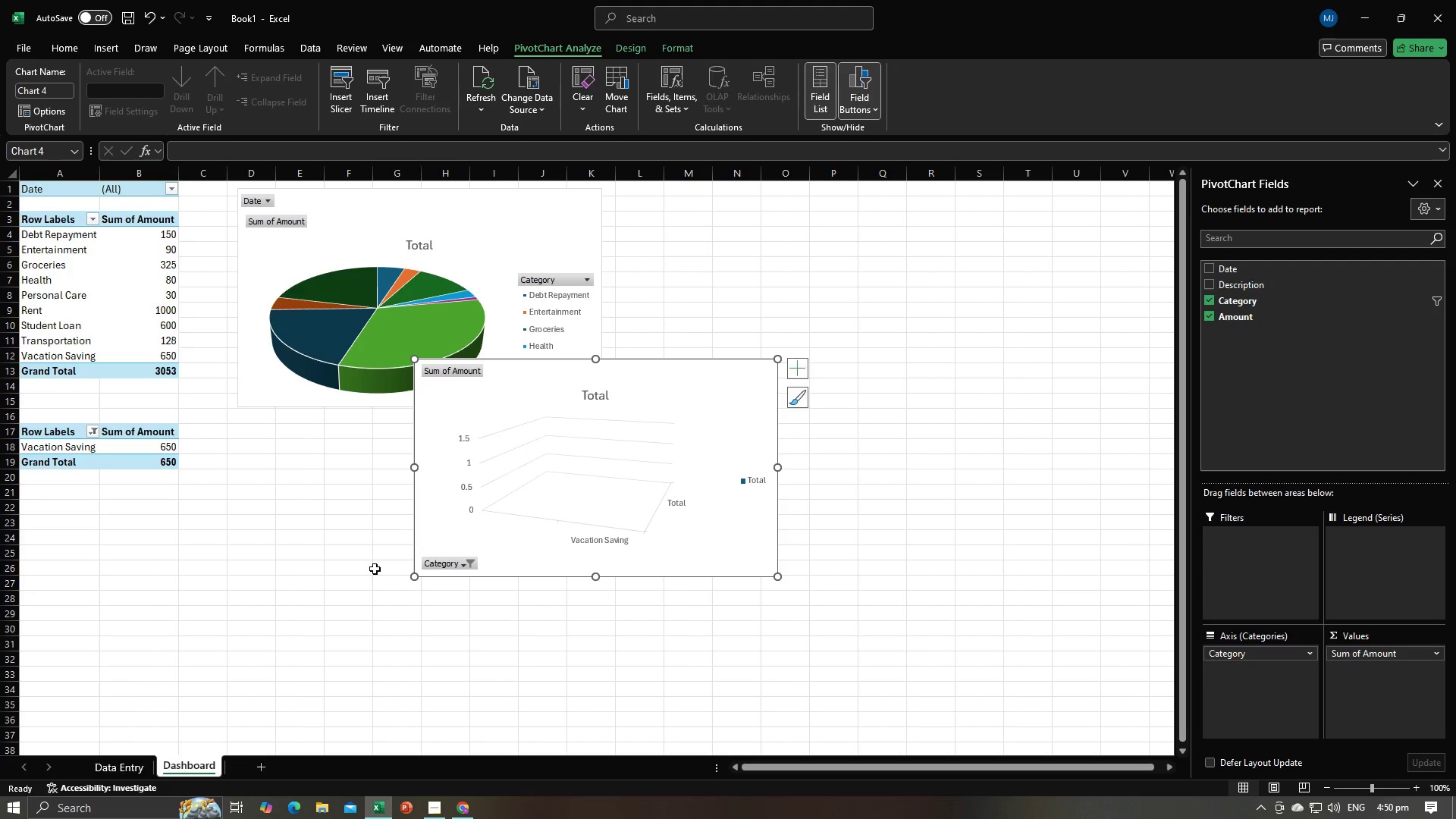 
left_click([375, 569])
 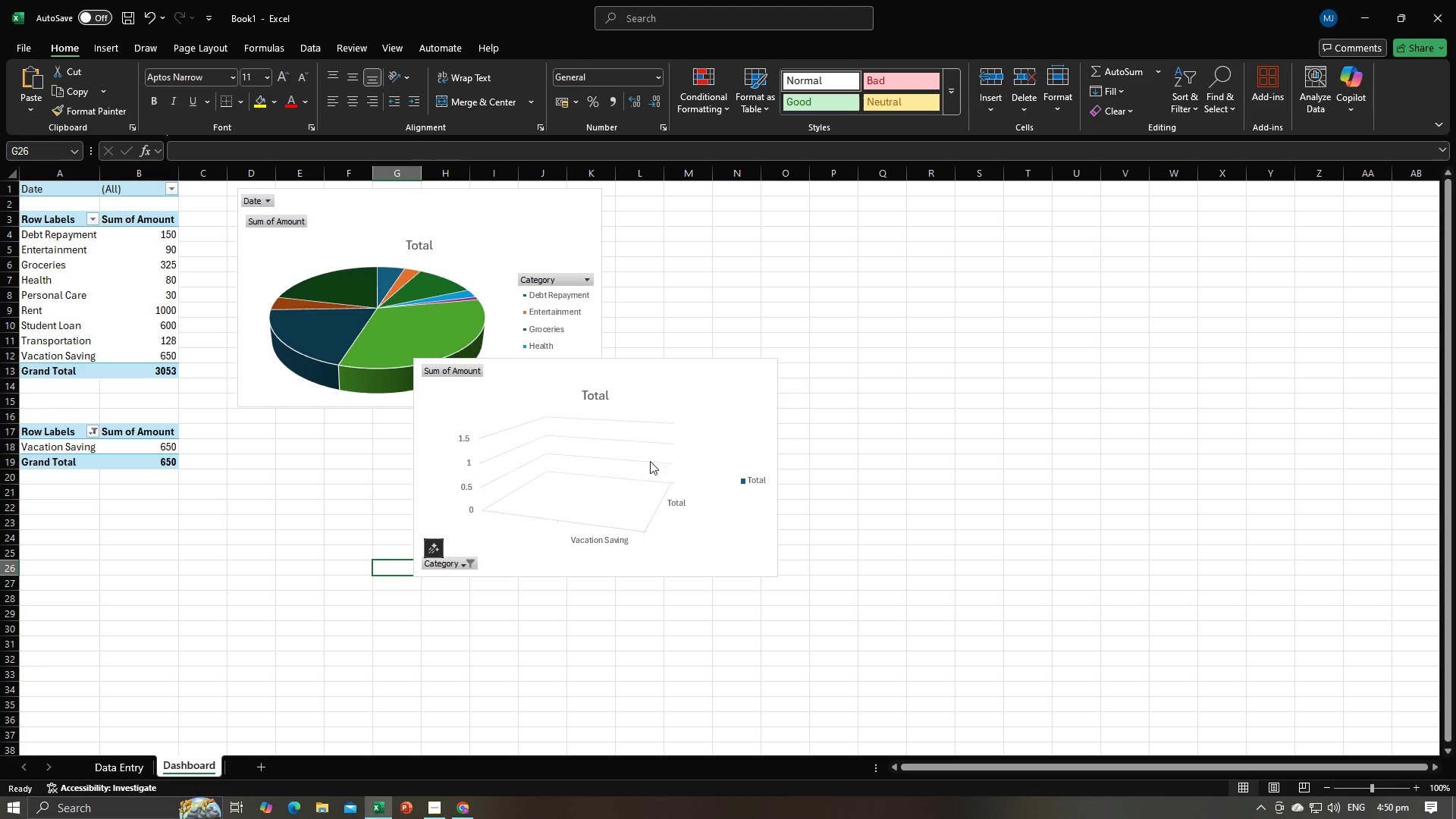 
left_click([700, 435])
 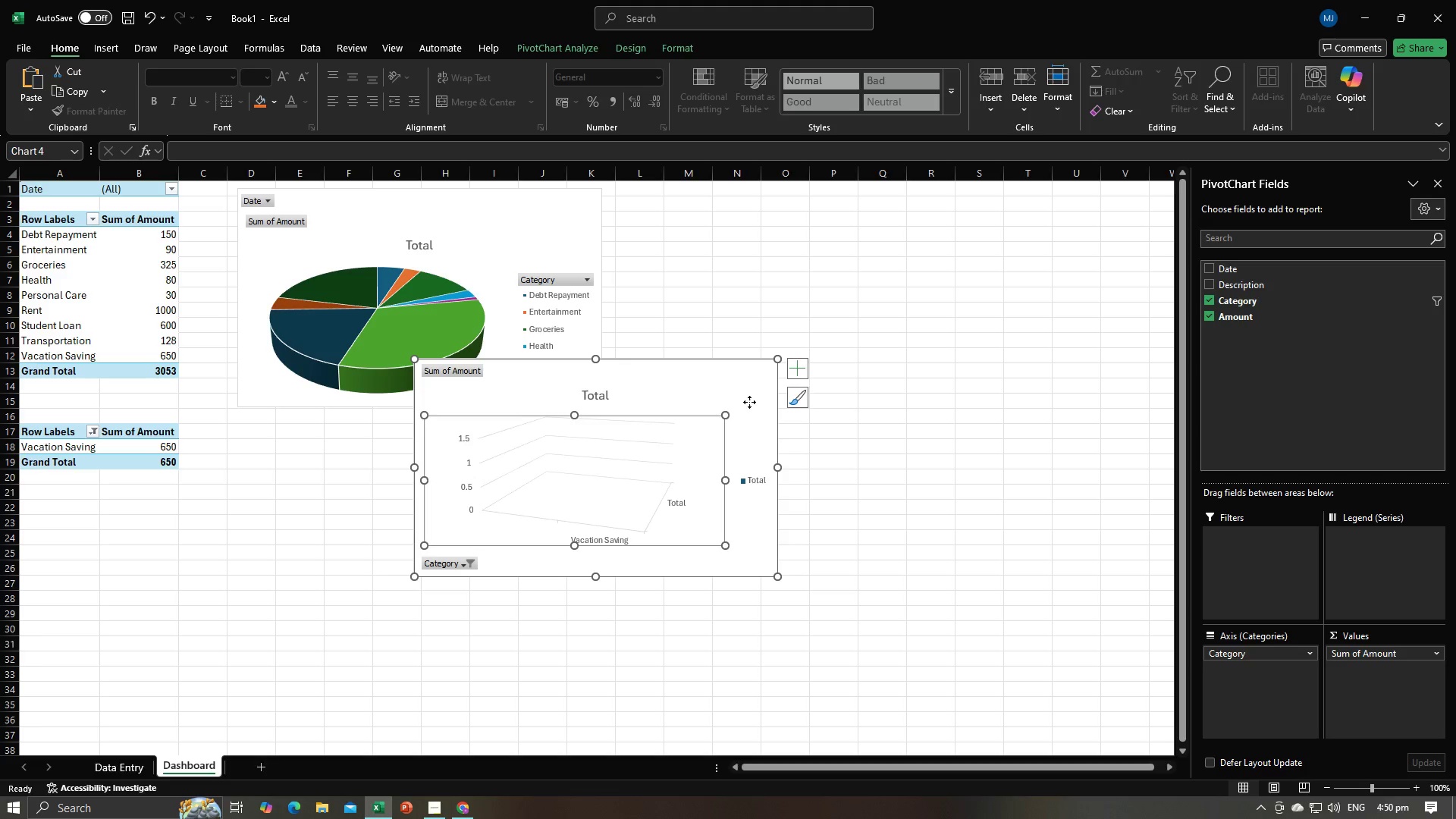 
left_click([749, 402])
 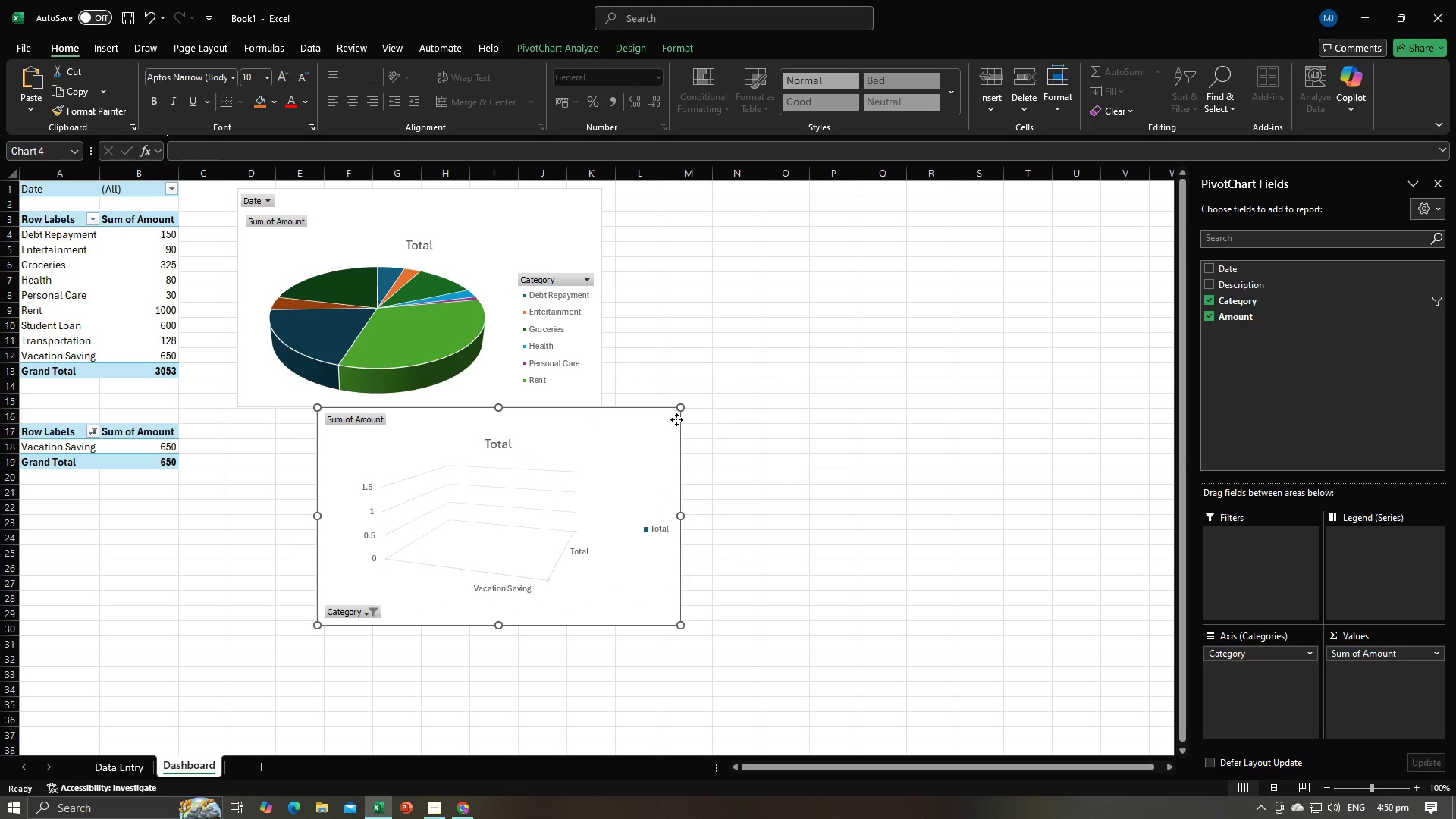 
left_click([611, 475])
 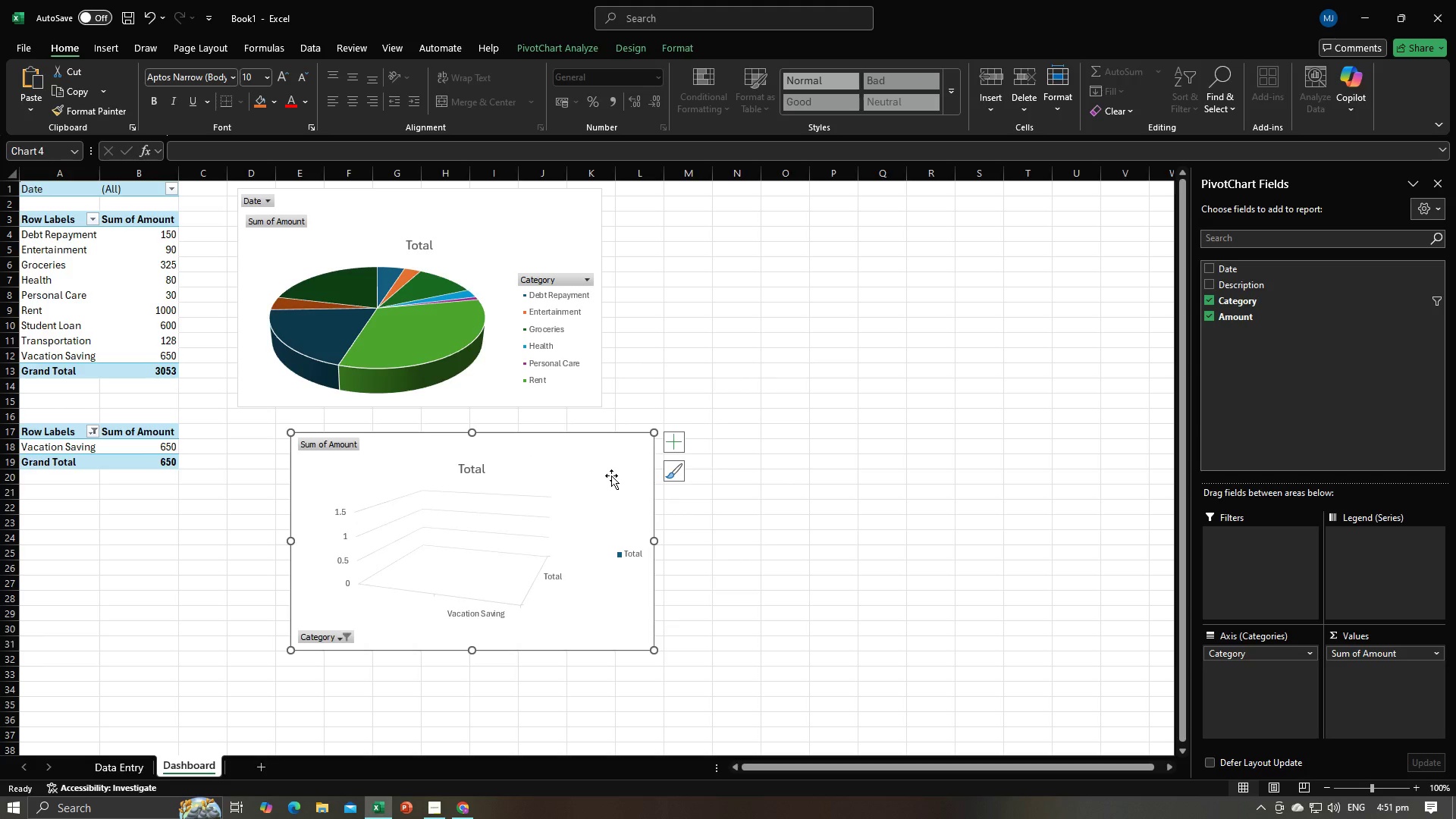 
key(Backspace)
 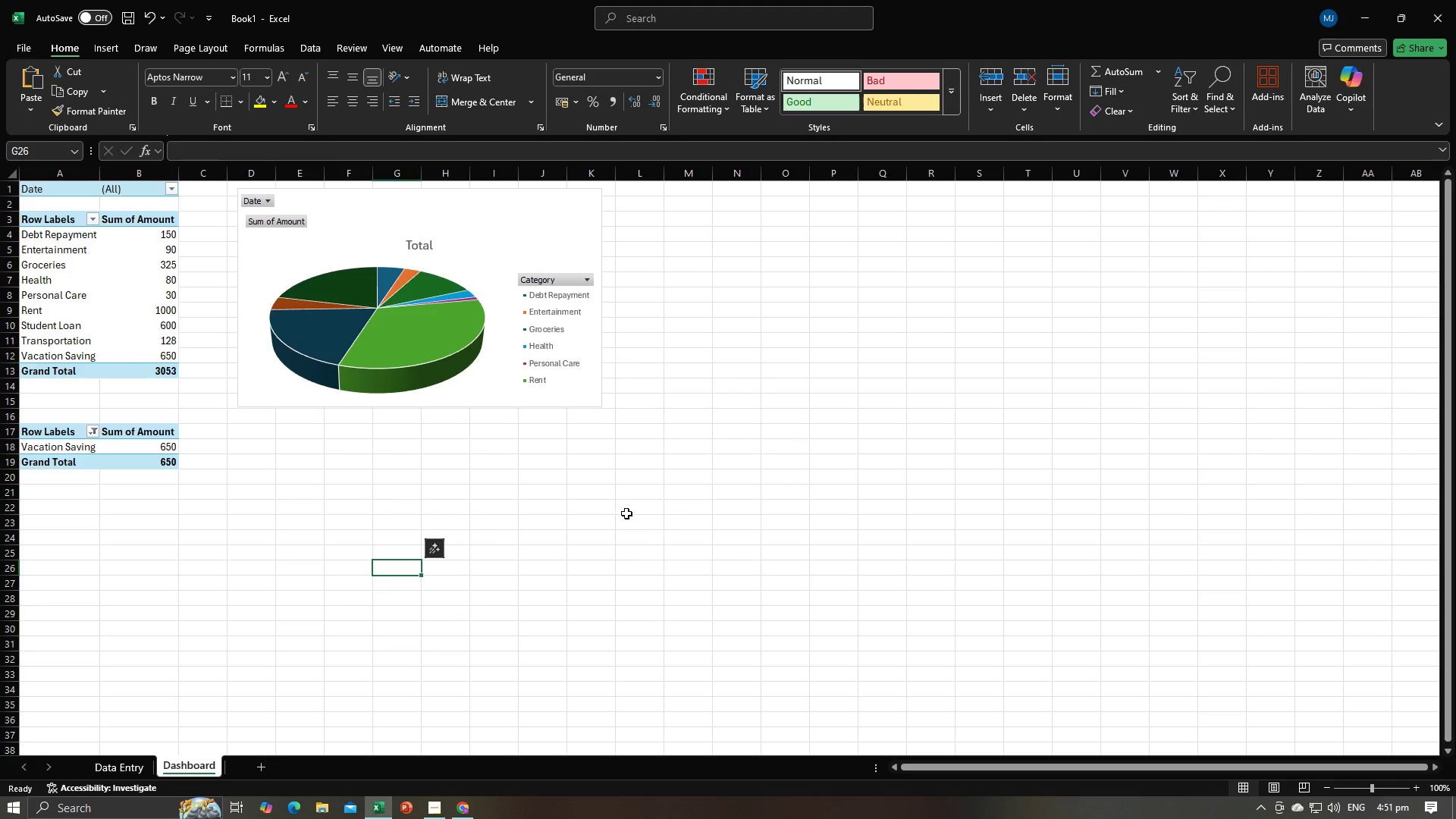 
key(Alt+AltLeft)
 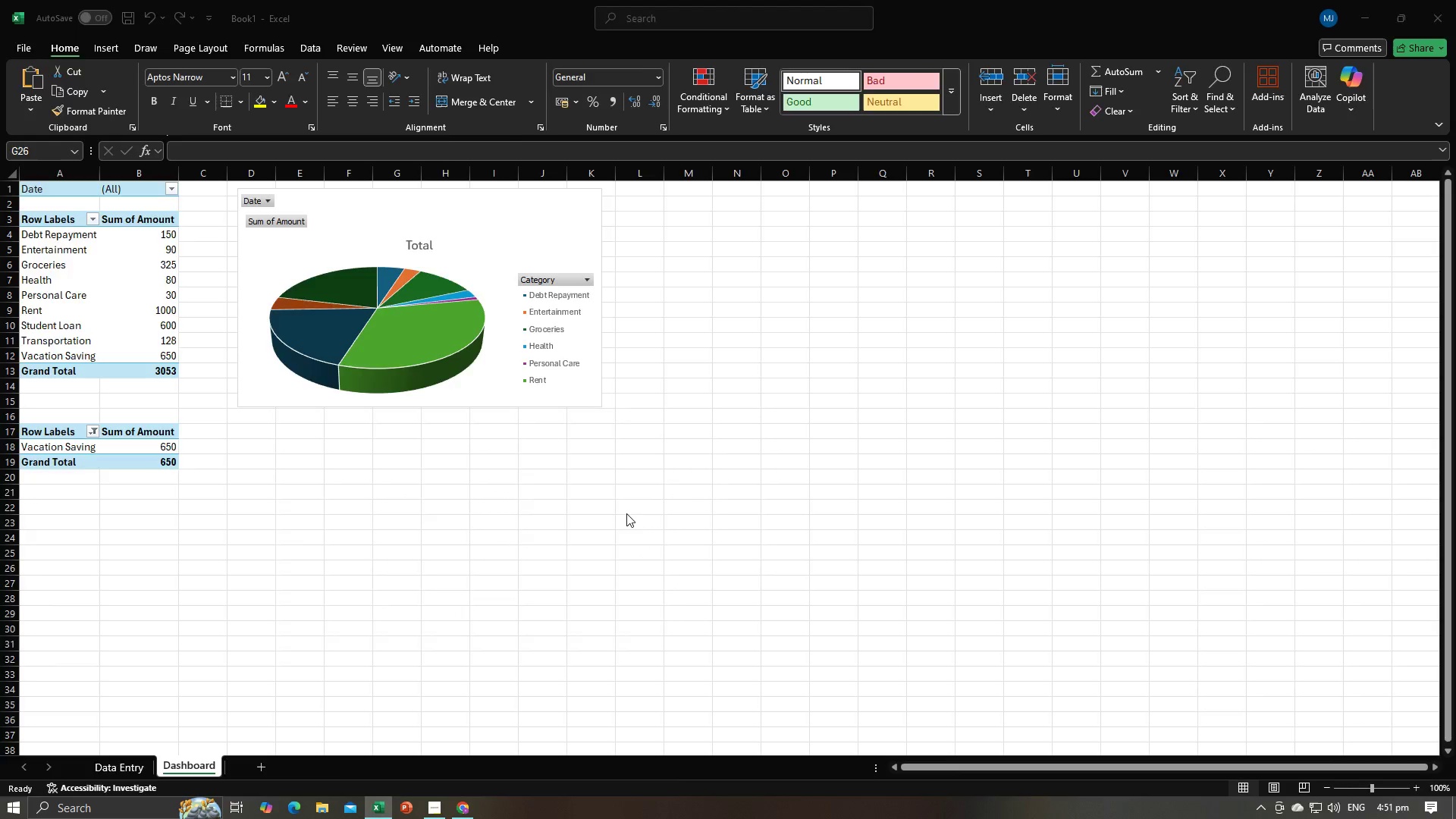 
key(Alt+Tab)
 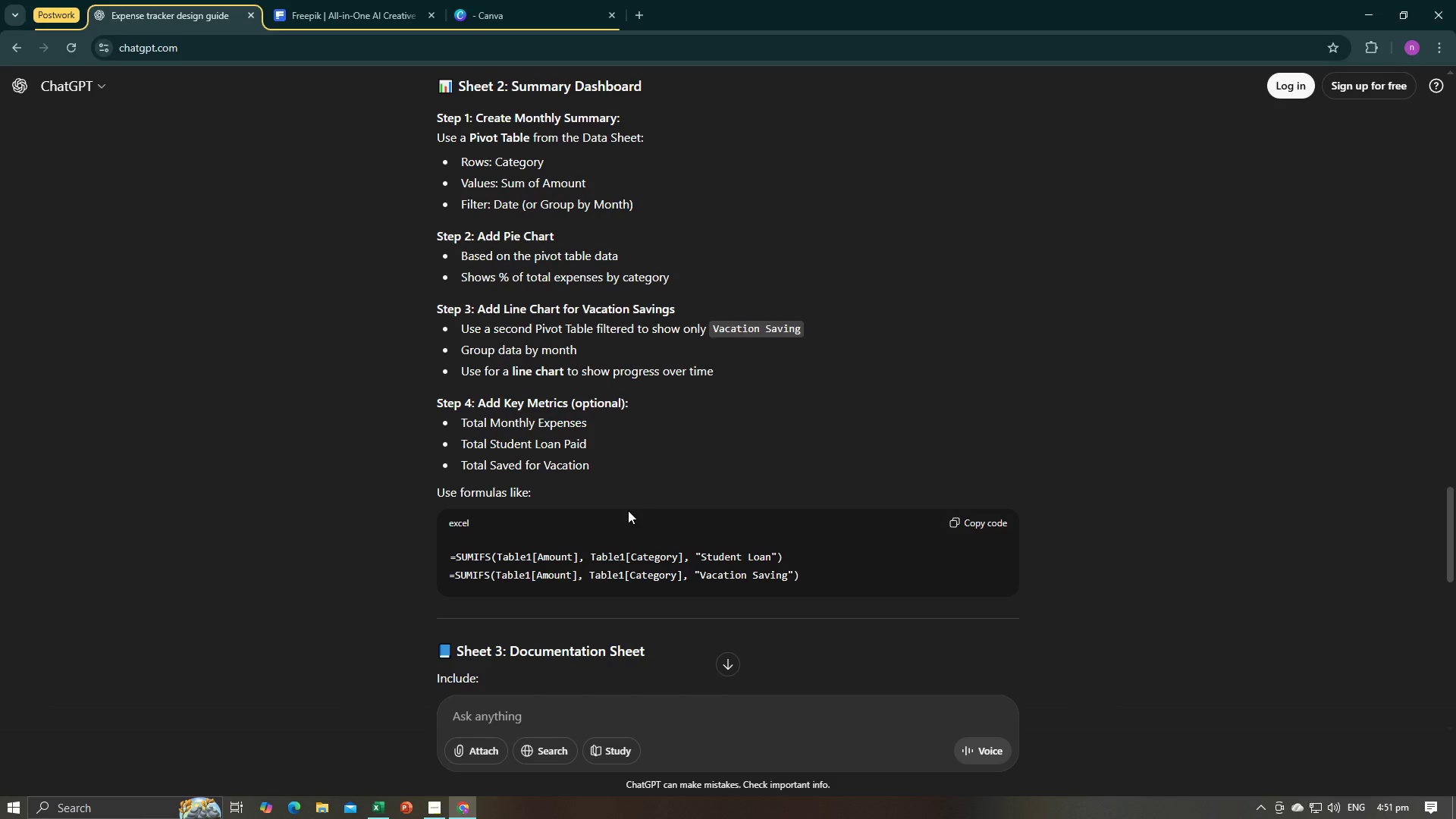 
wait(5.46)
 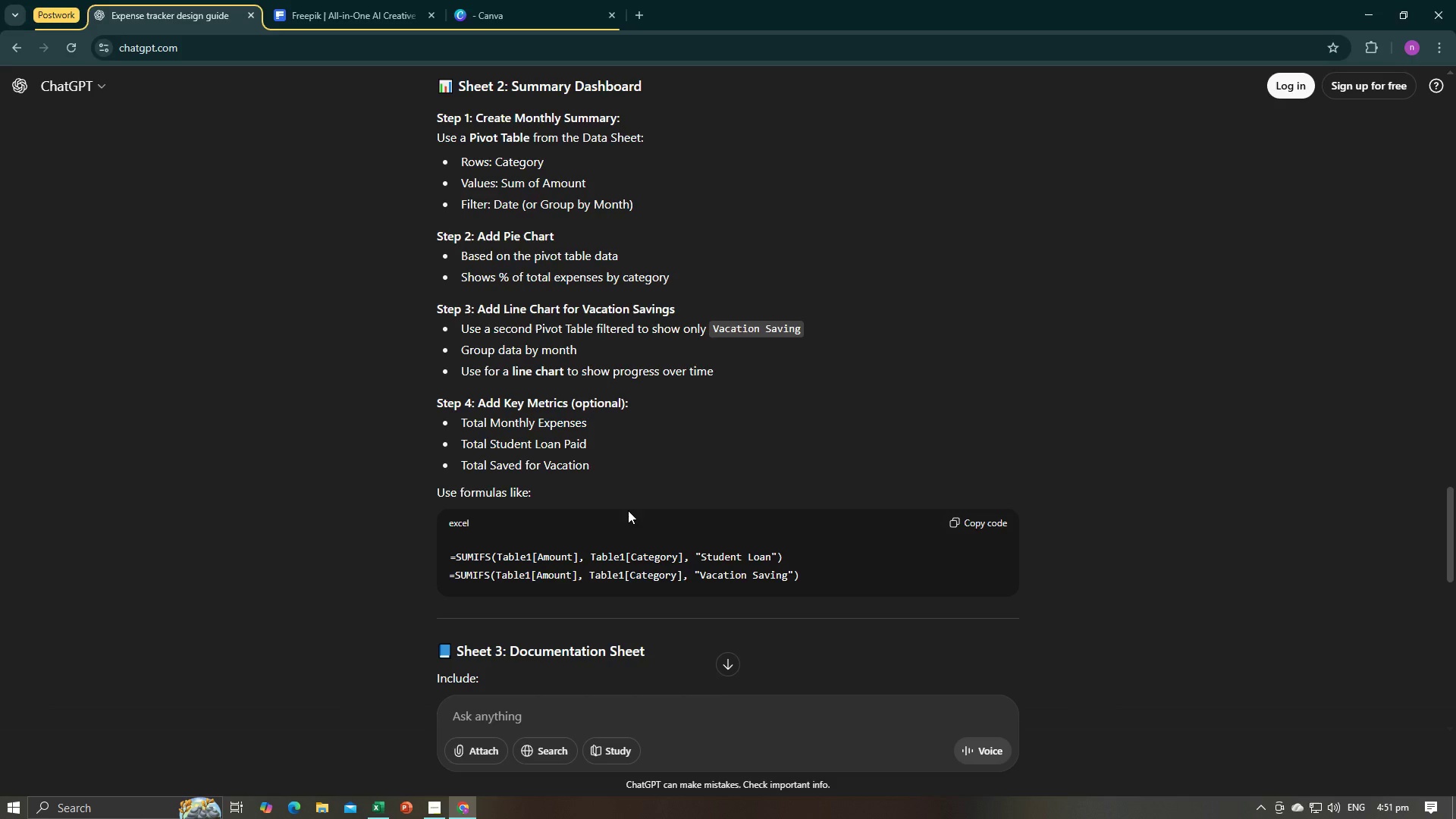 
left_click([604, 703])
 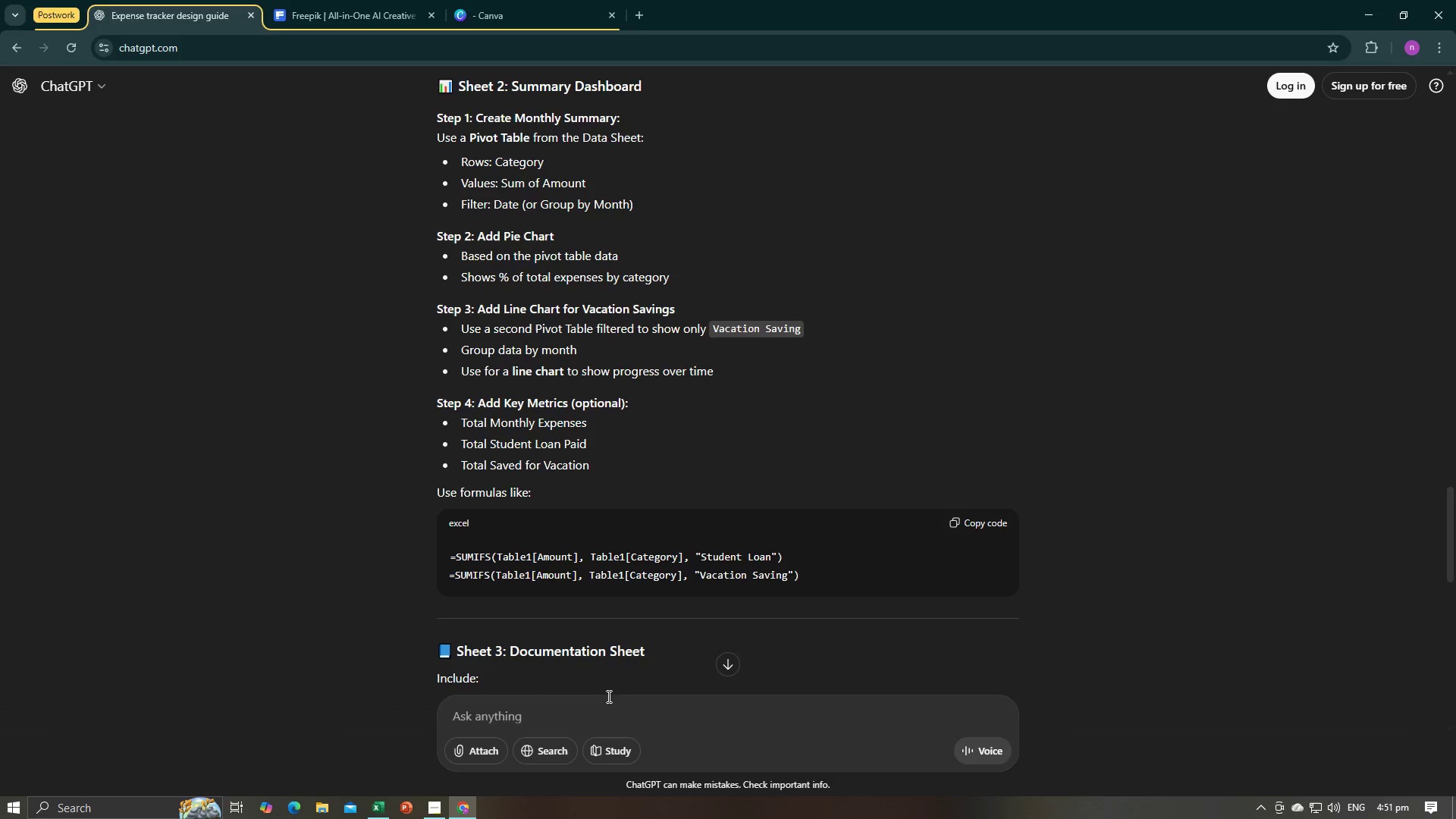 
type(how to add the line chart what step I should do?)
 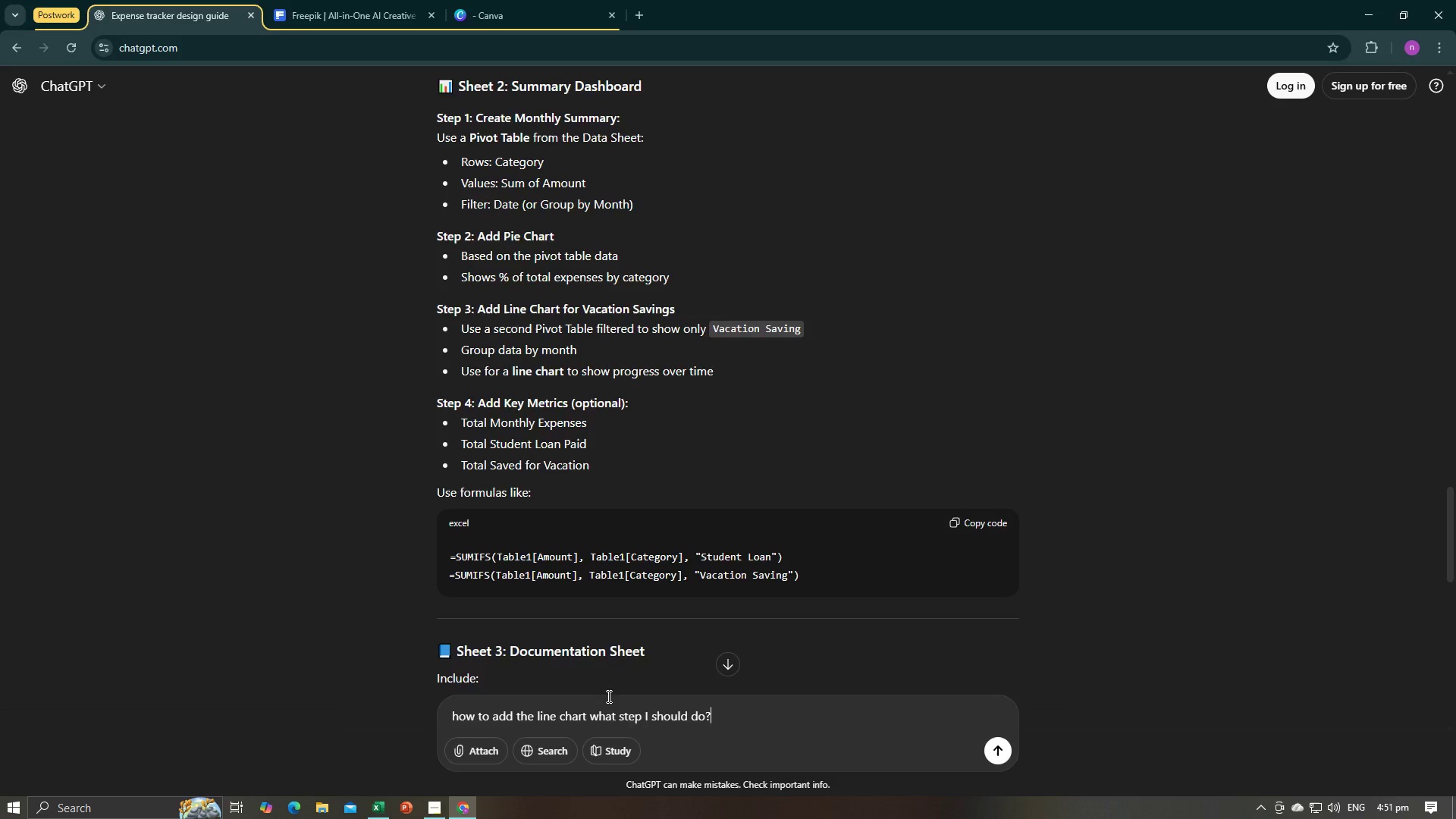 
key(Enter)
 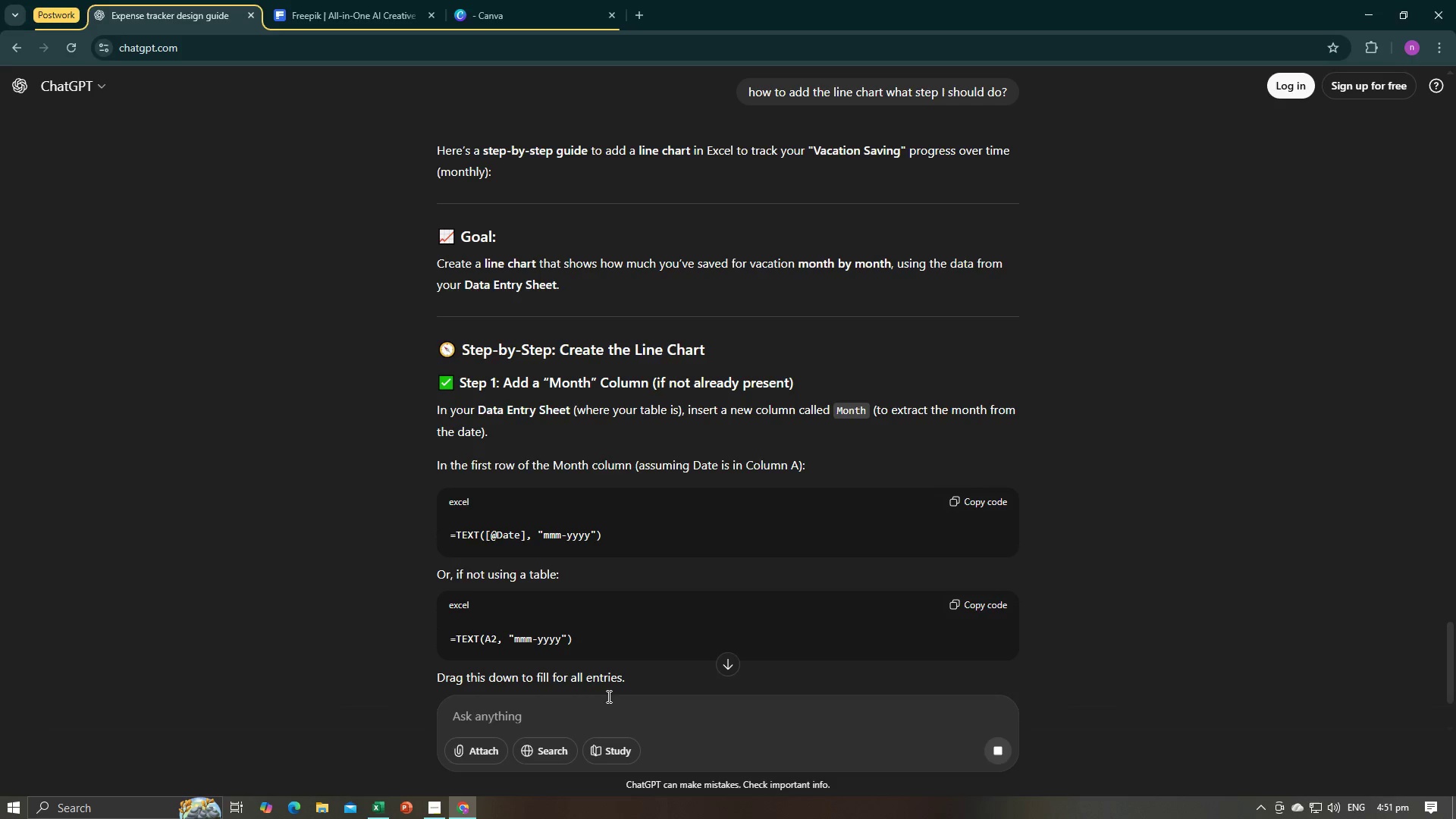 
wait(16.57)
 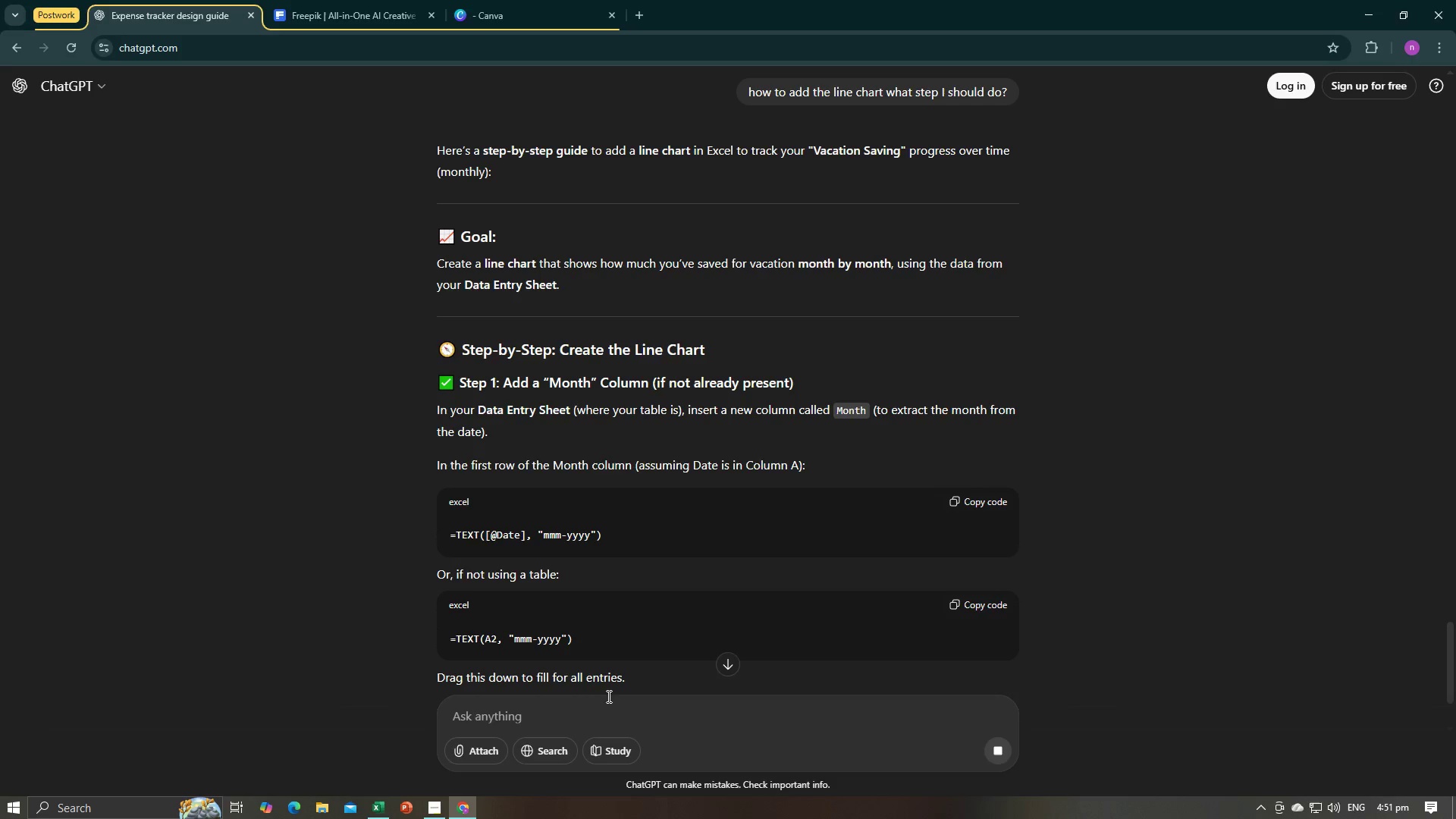 
key(Alt+AltLeft)
 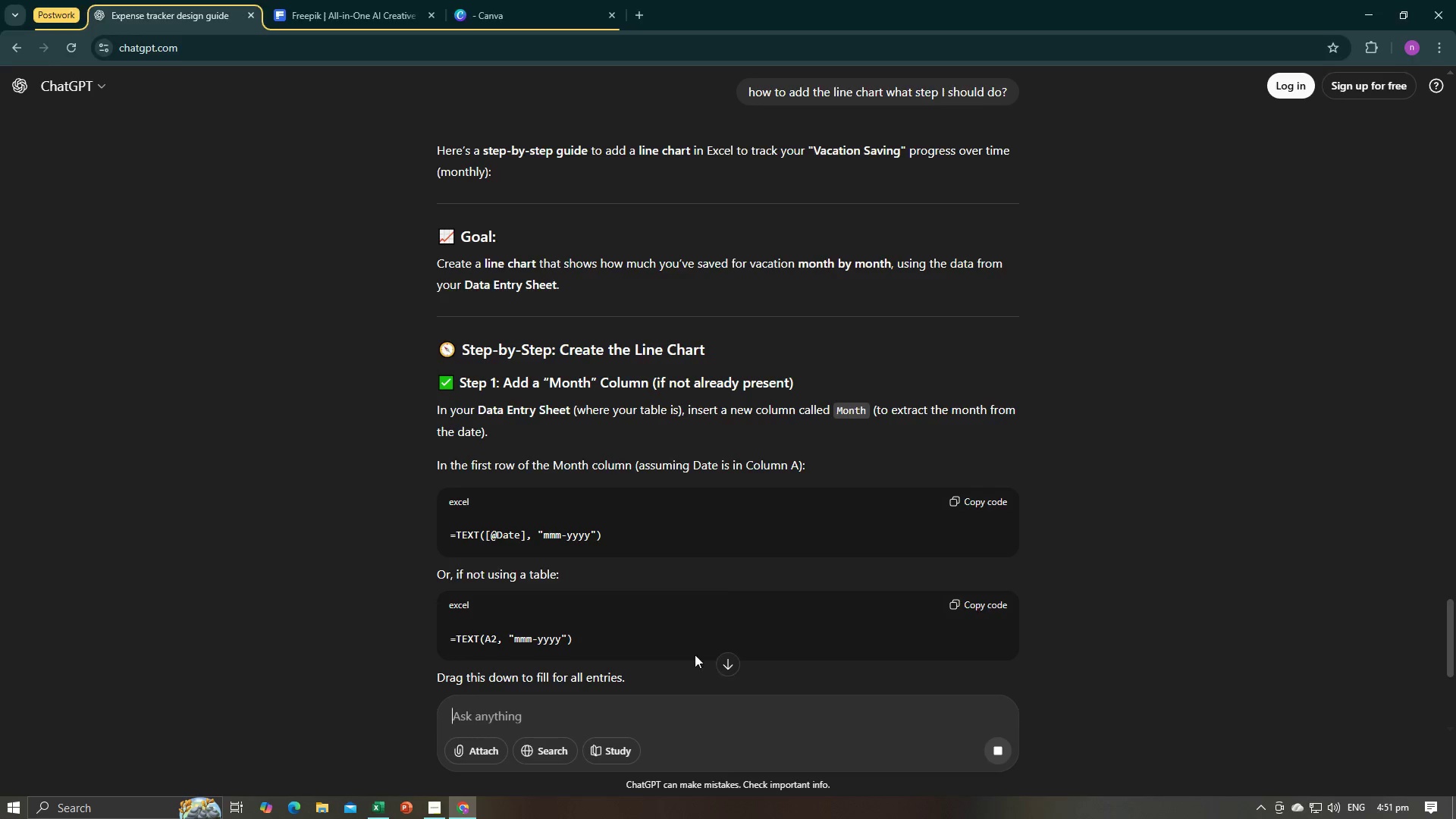 
key(Alt+Tab)
 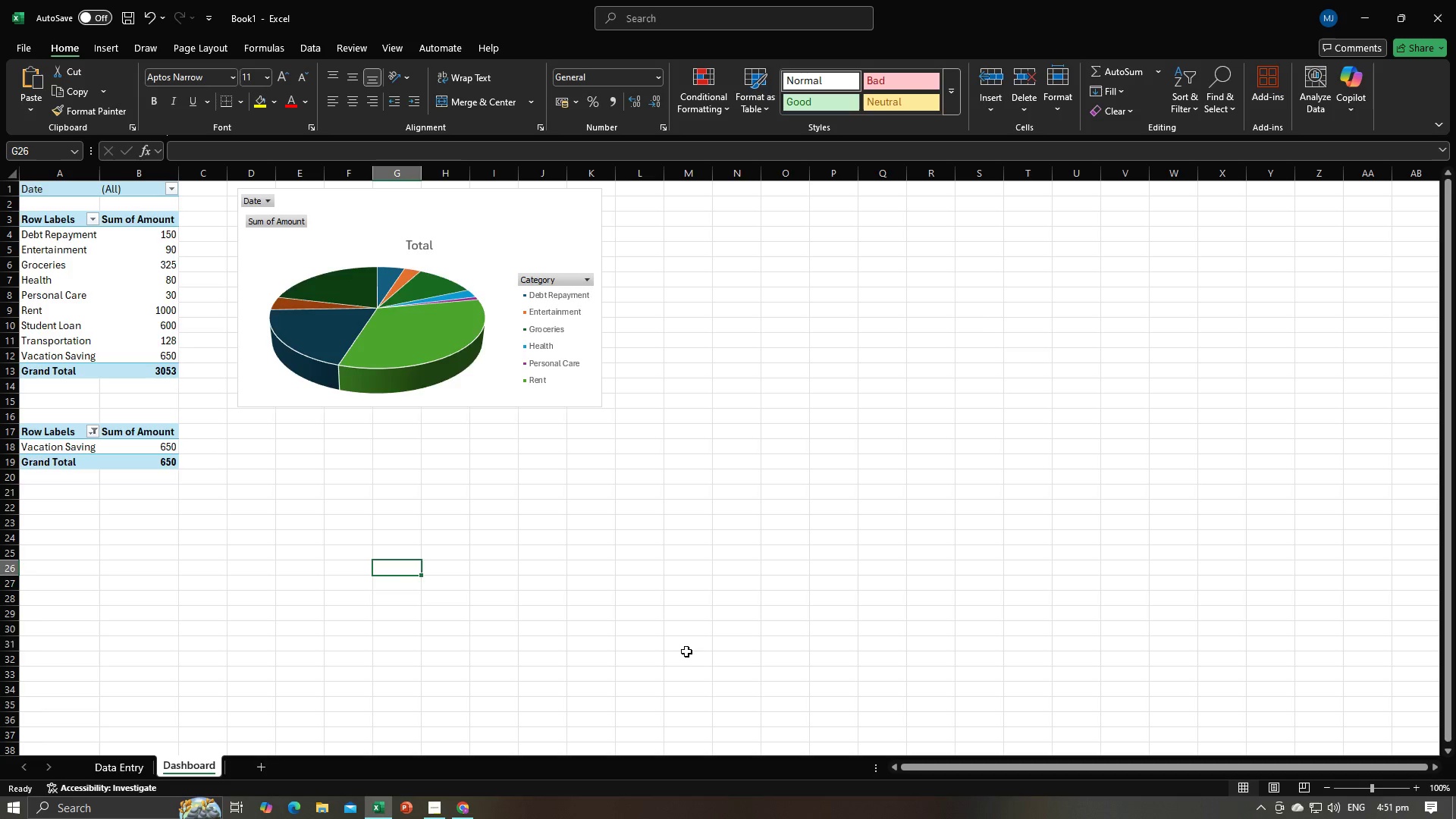 
key(Alt+AltLeft)
 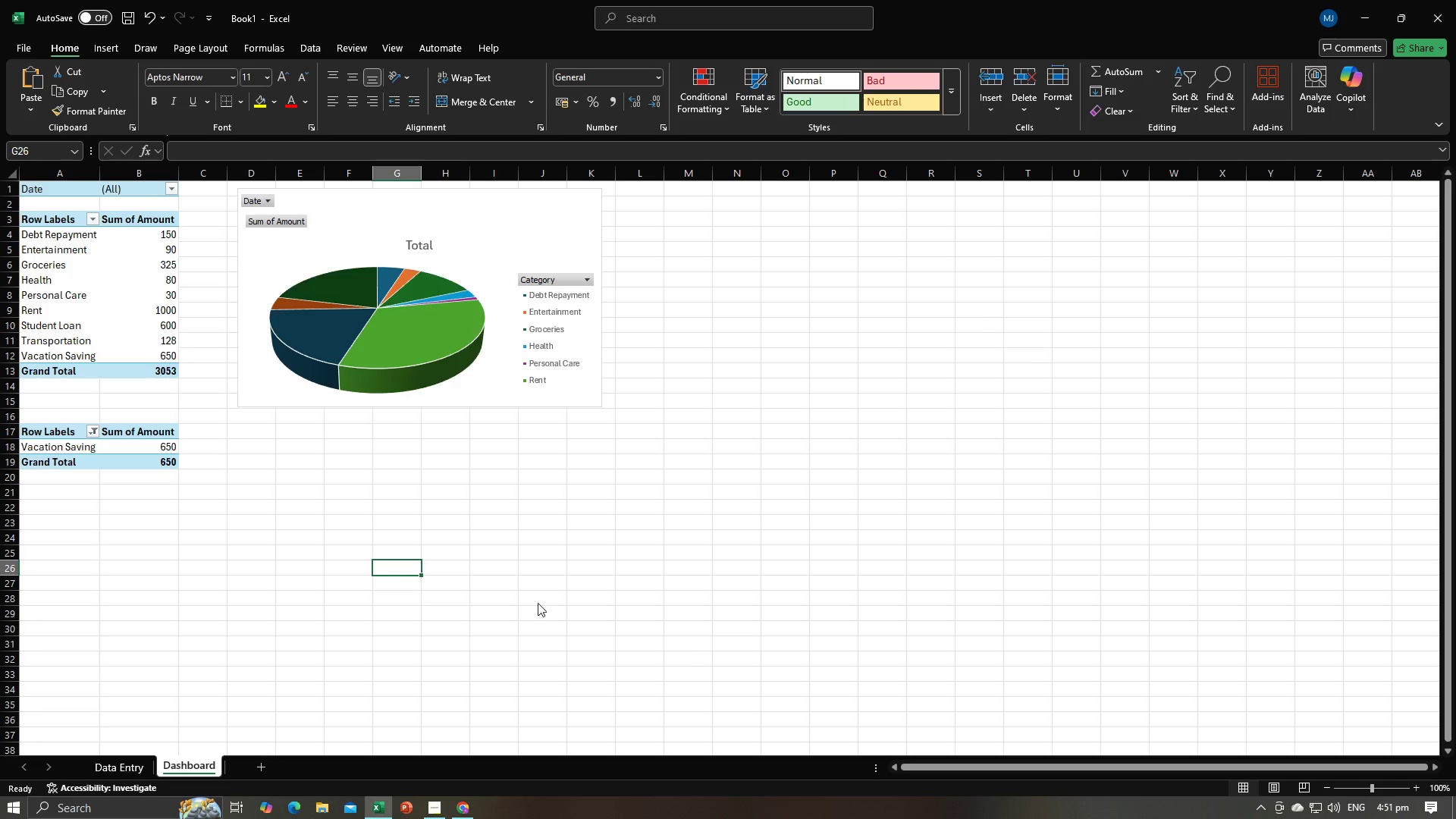 
key(Alt+Tab)
 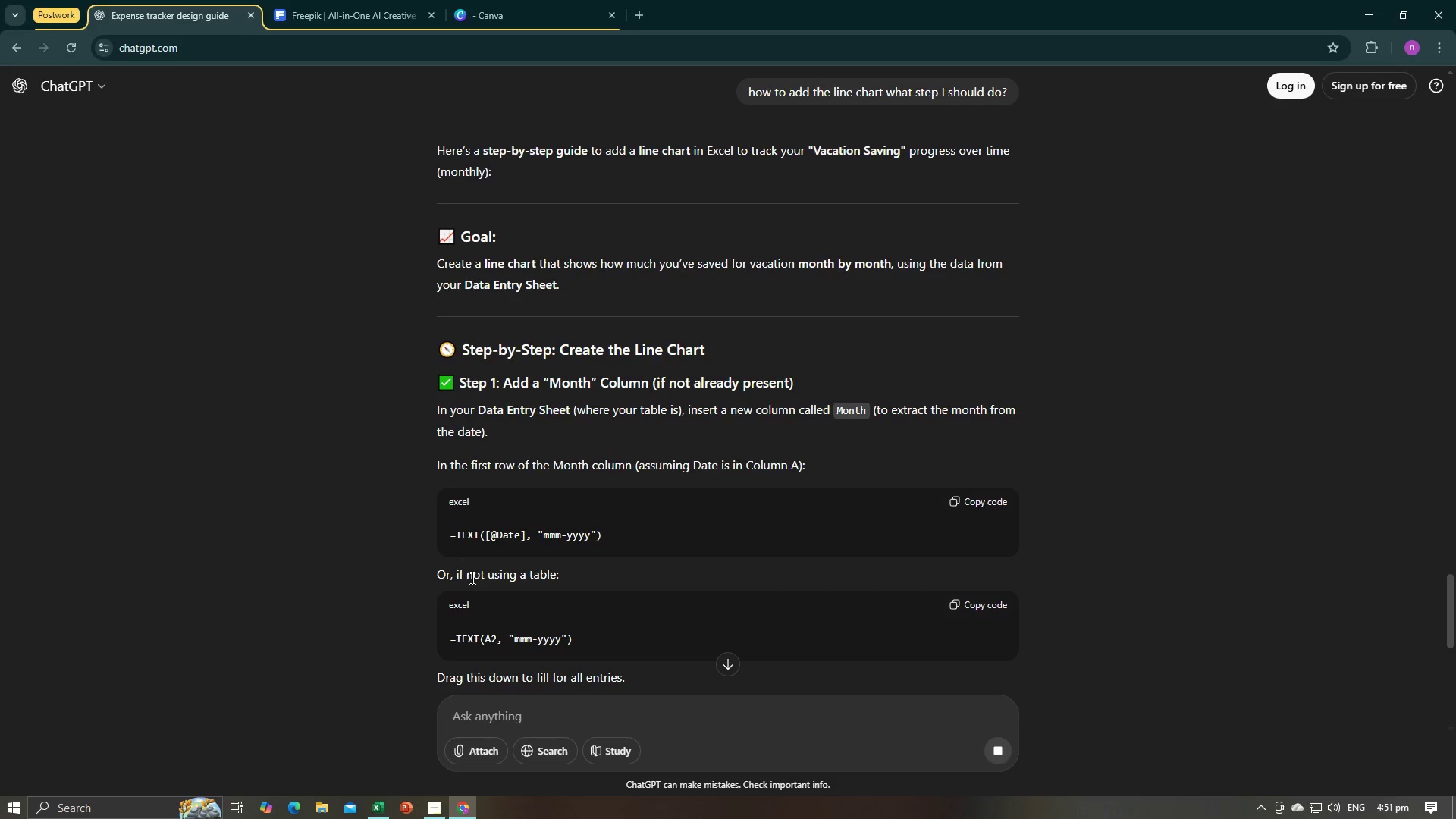 
key(Alt+AltLeft)
 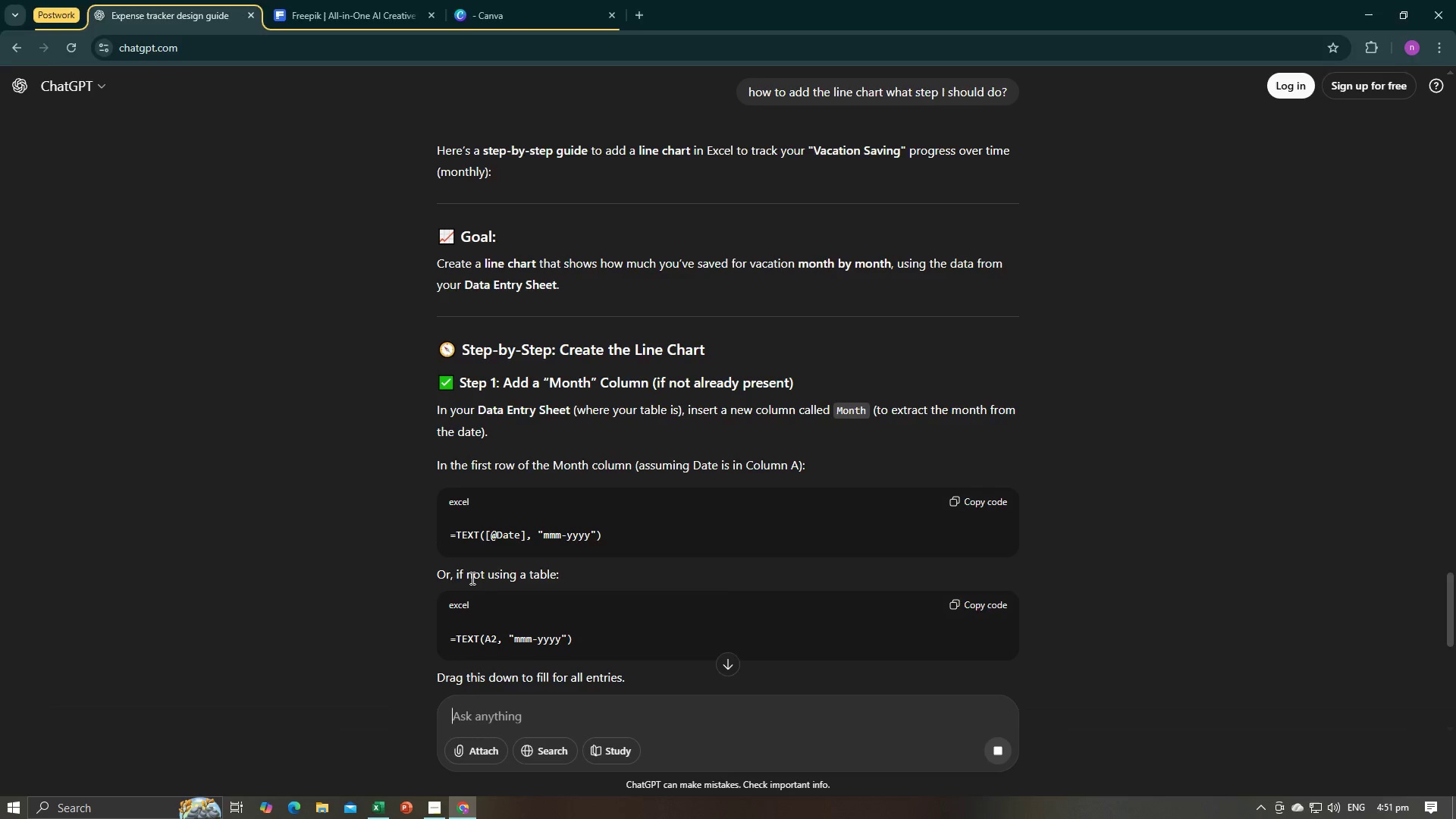 
key(Alt+Tab)
 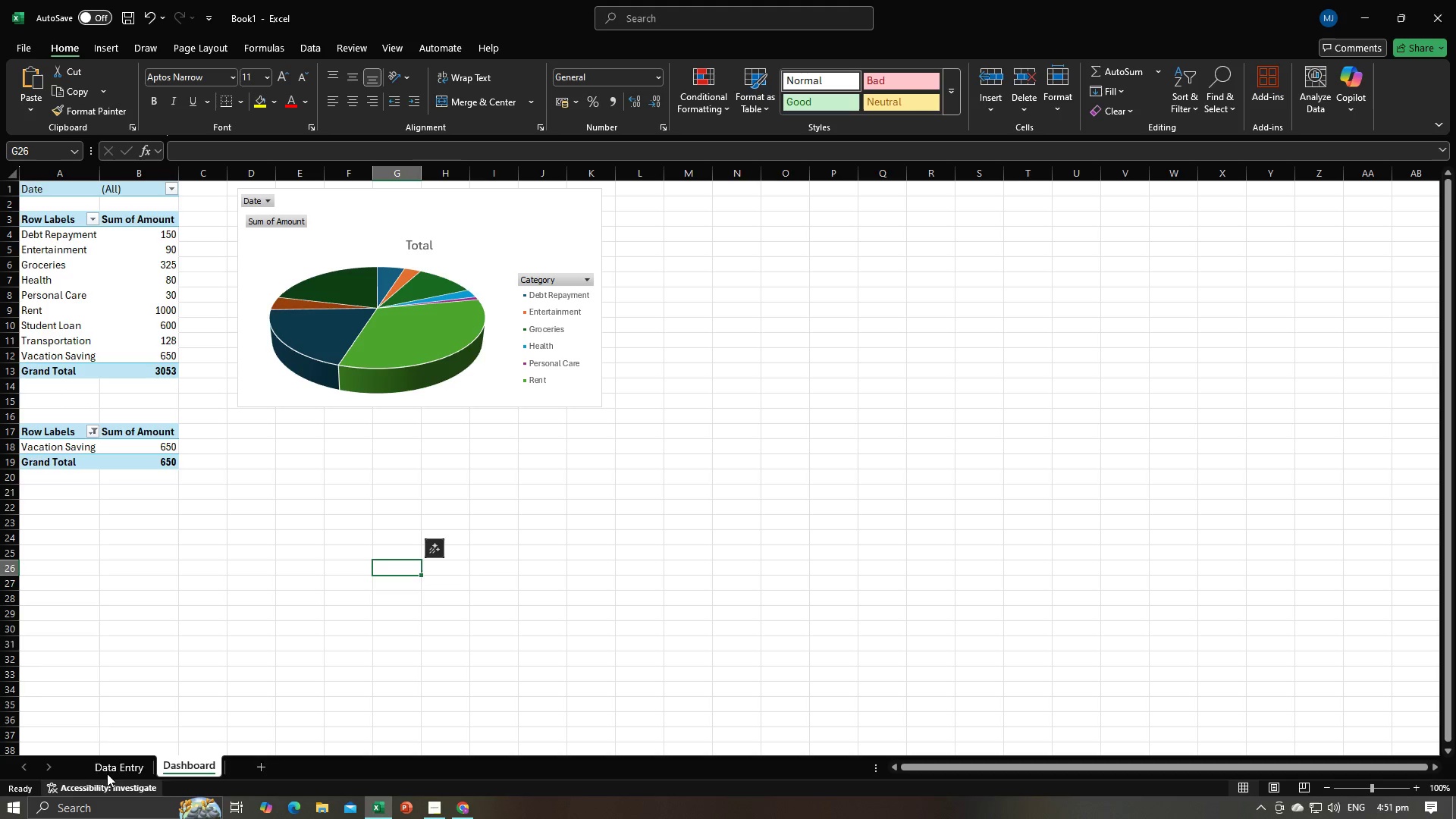 
left_click([115, 768])
 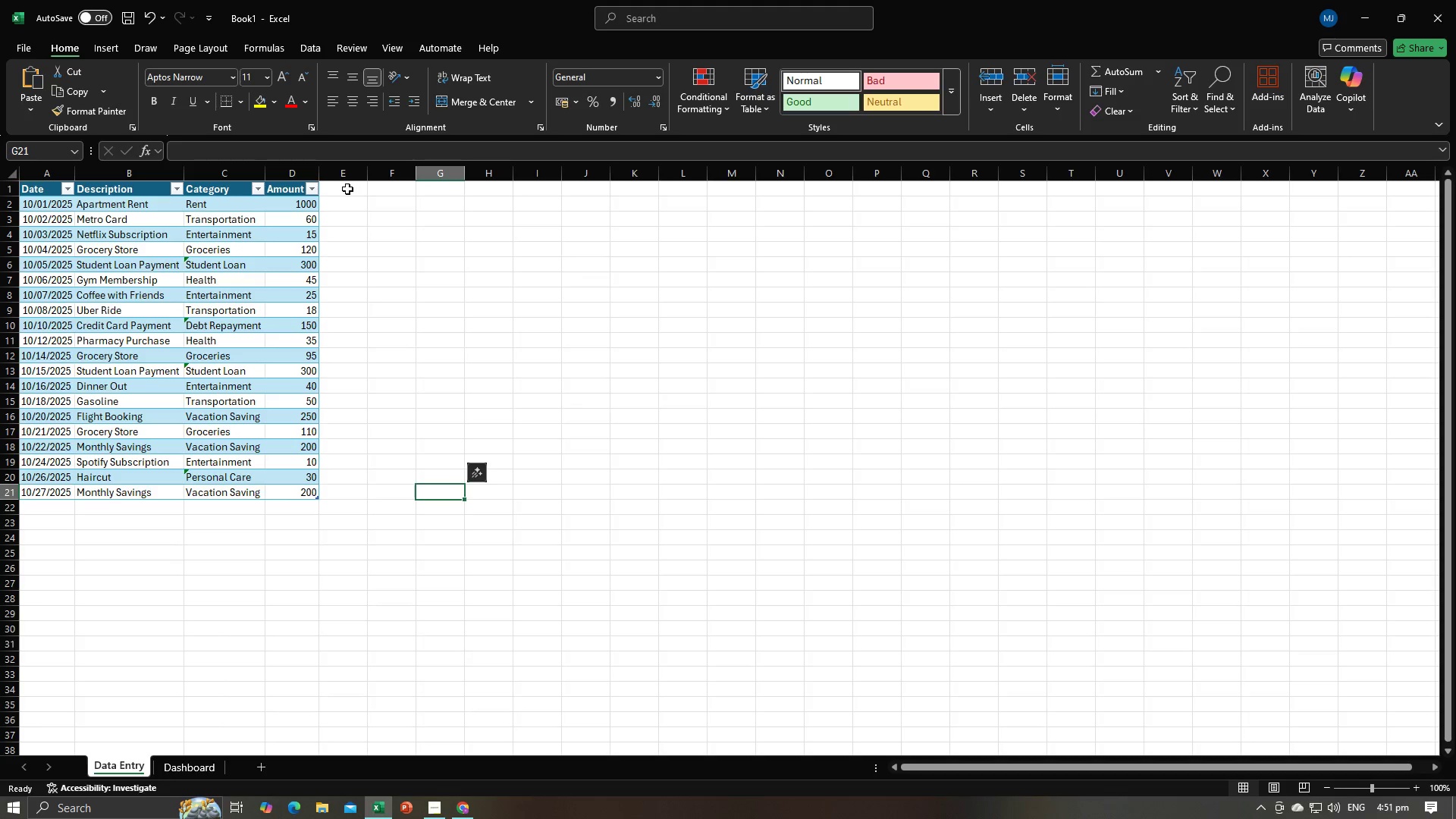 
left_click([345, 190])
 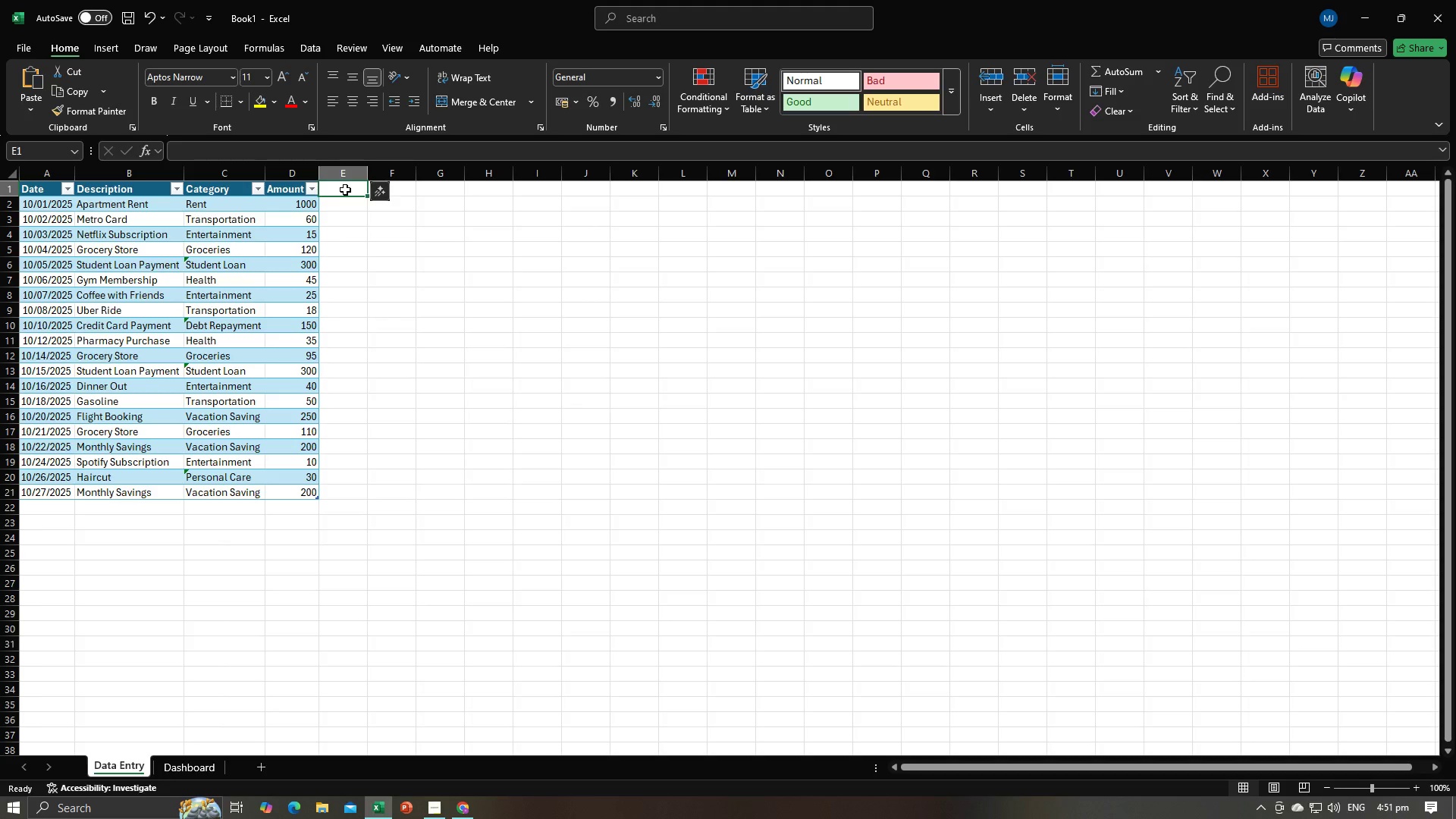 
type(Month)
 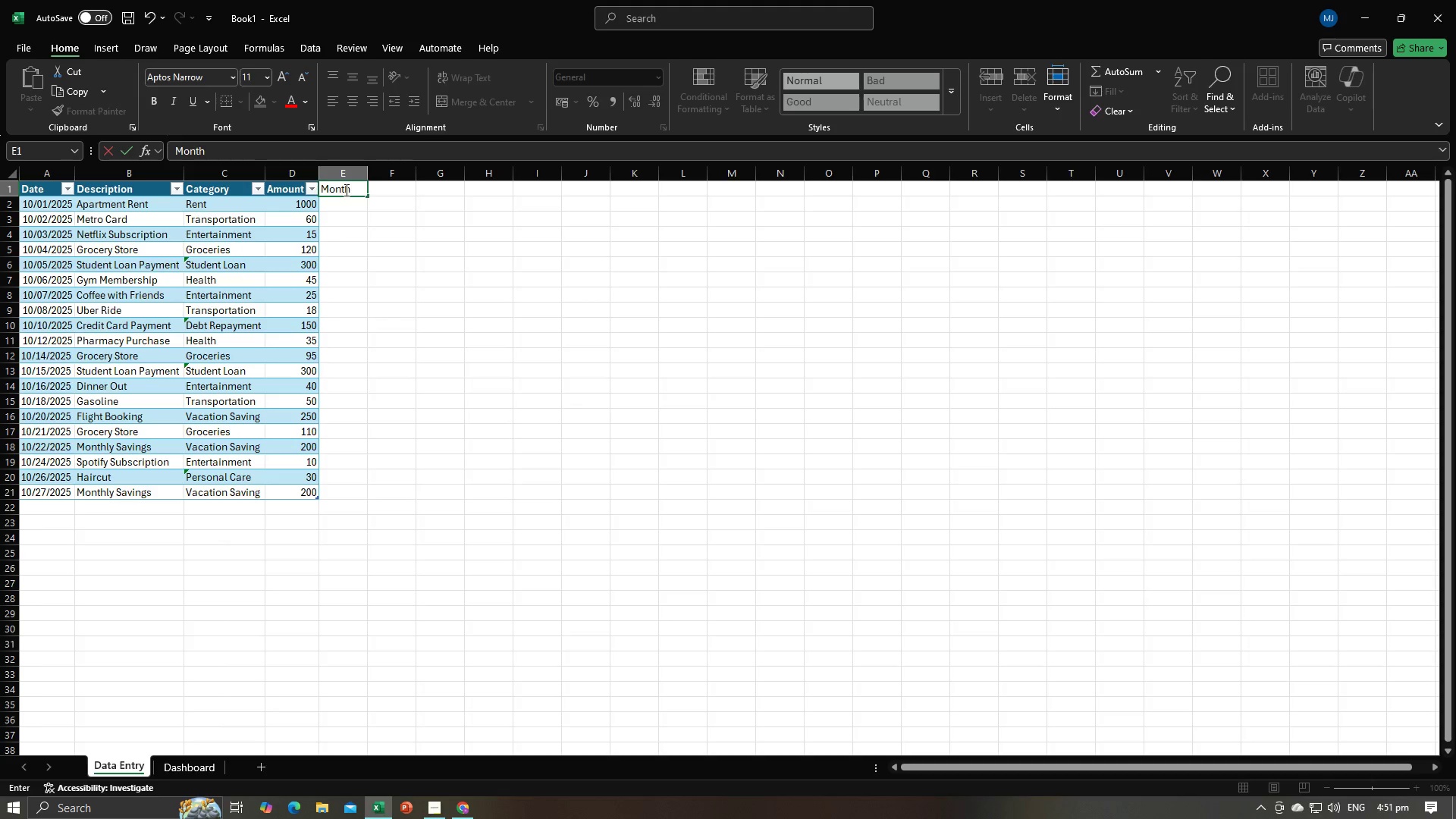 
key(Enter)
 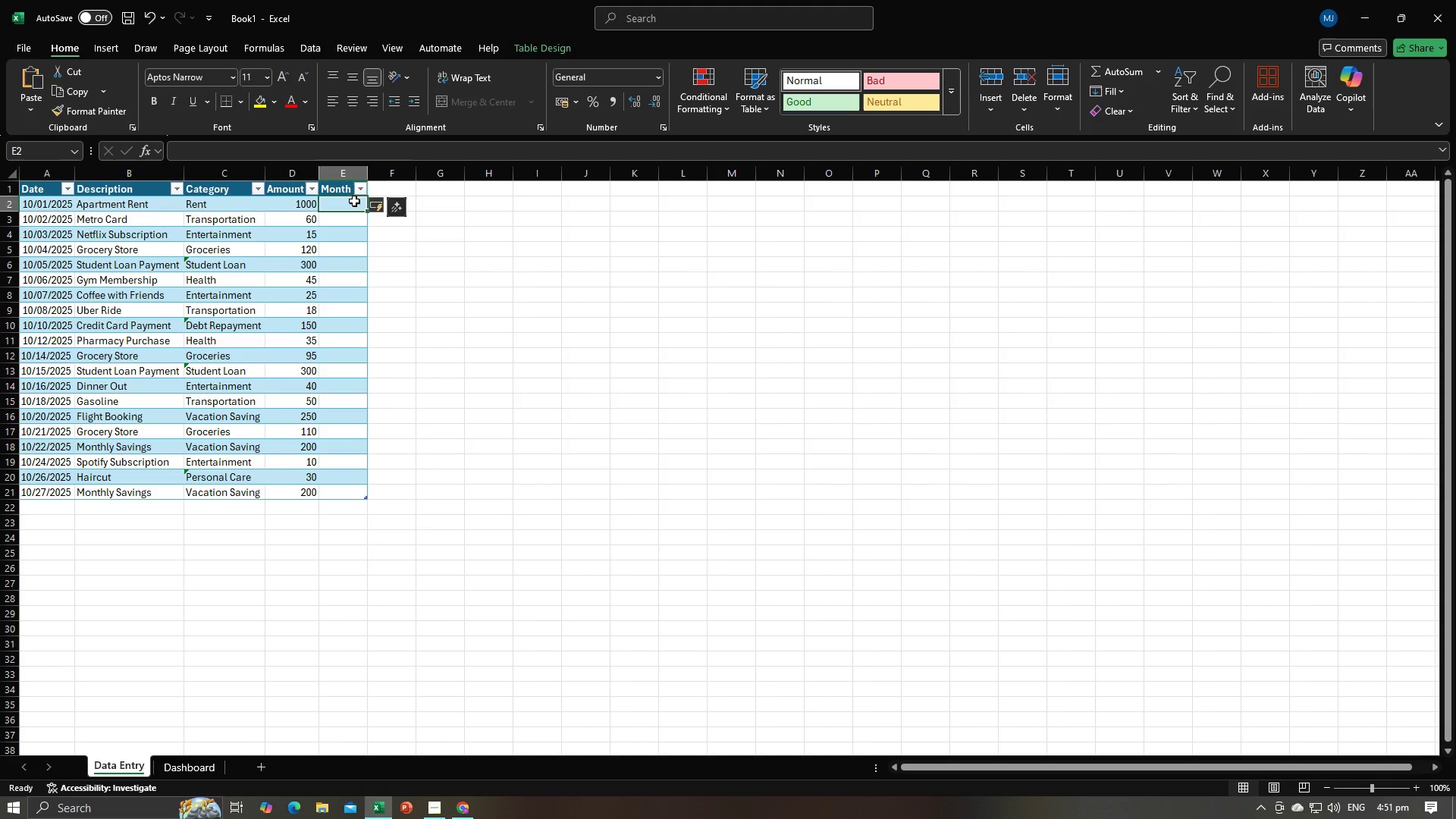 
left_click([354, 202])
 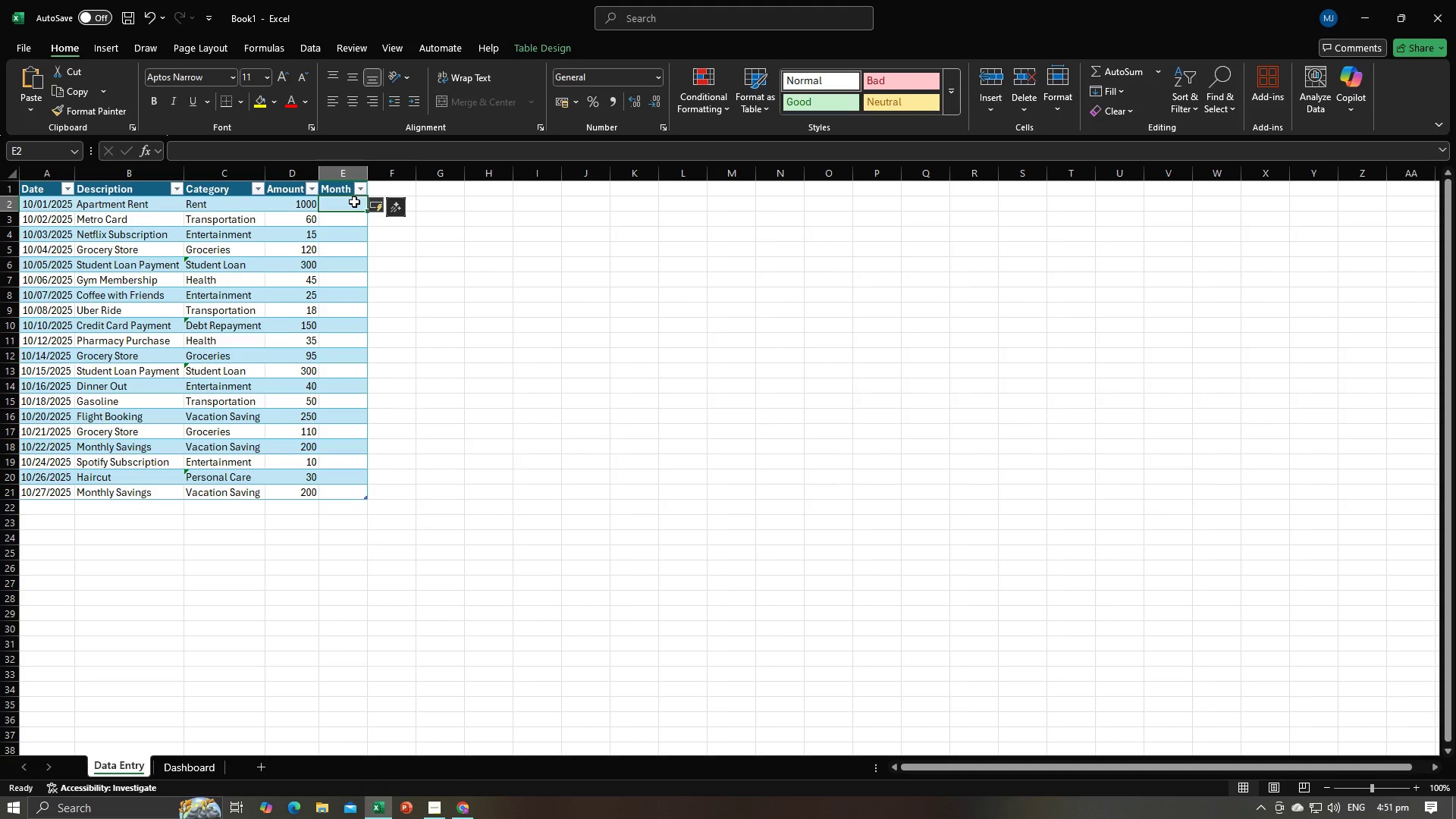 
key(Alt+AltLeft)
 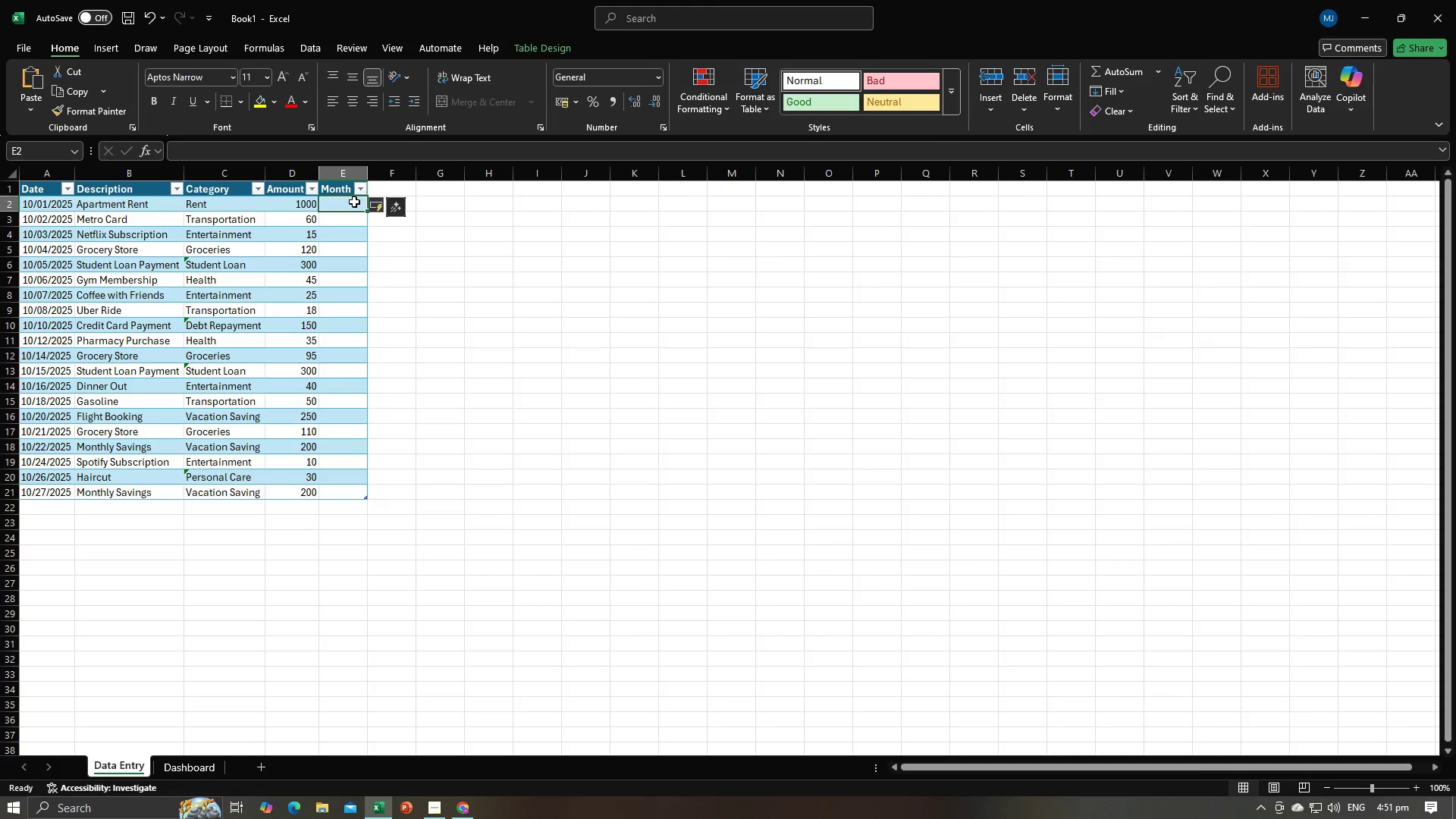 
key(Alt+Tab)
 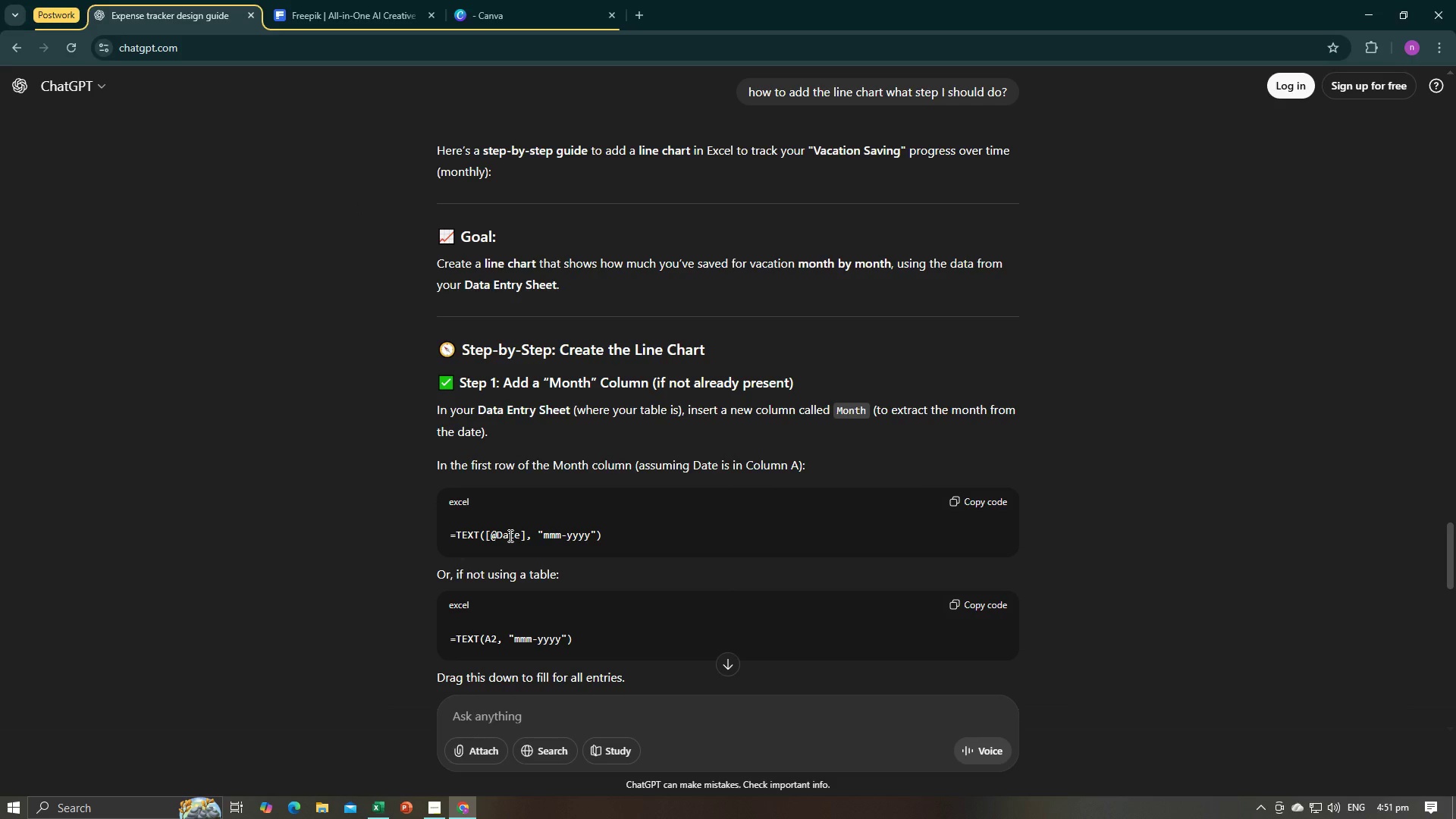 
wait(5.27)
 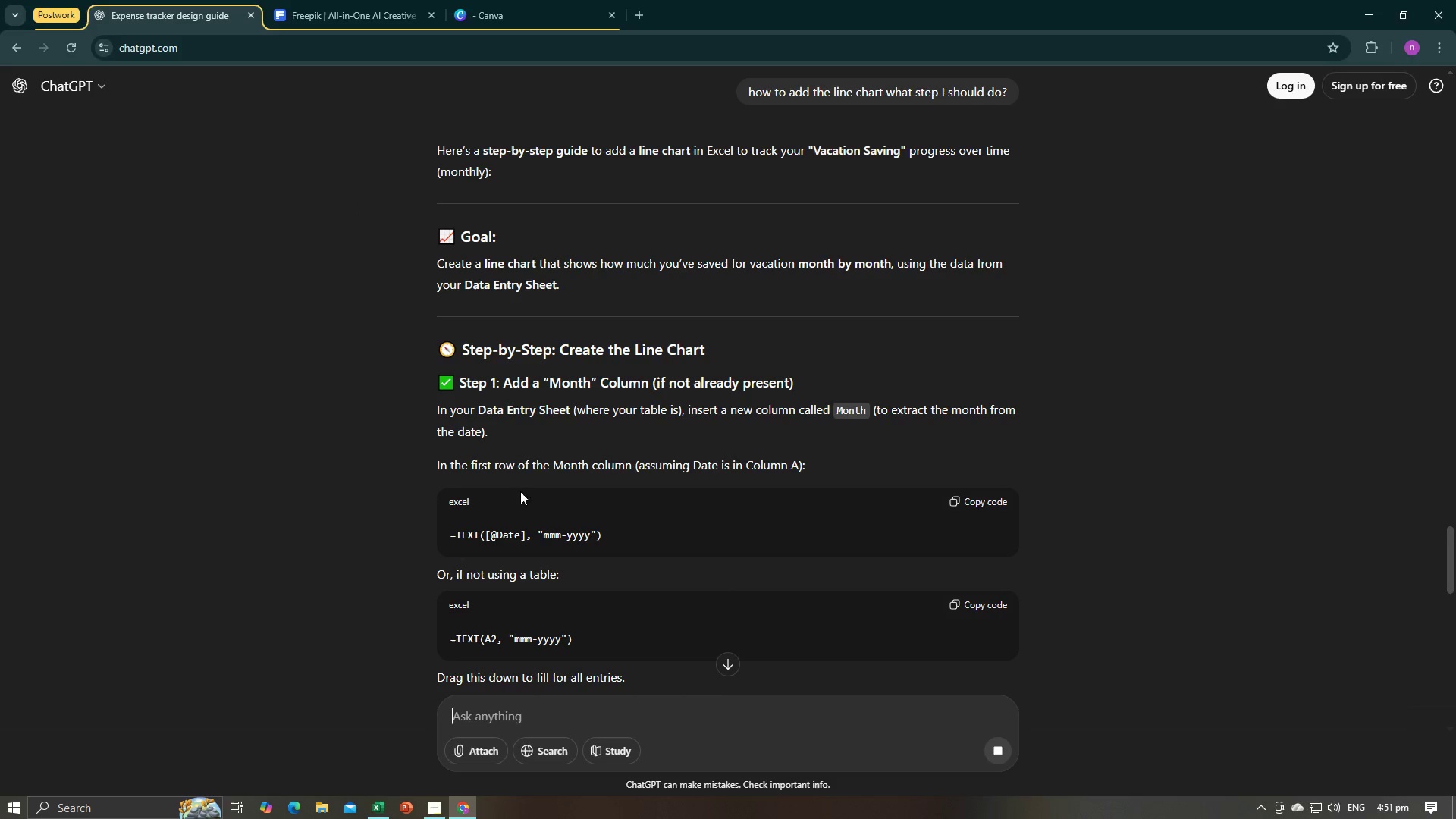 
key(Alt+AltLeft)
 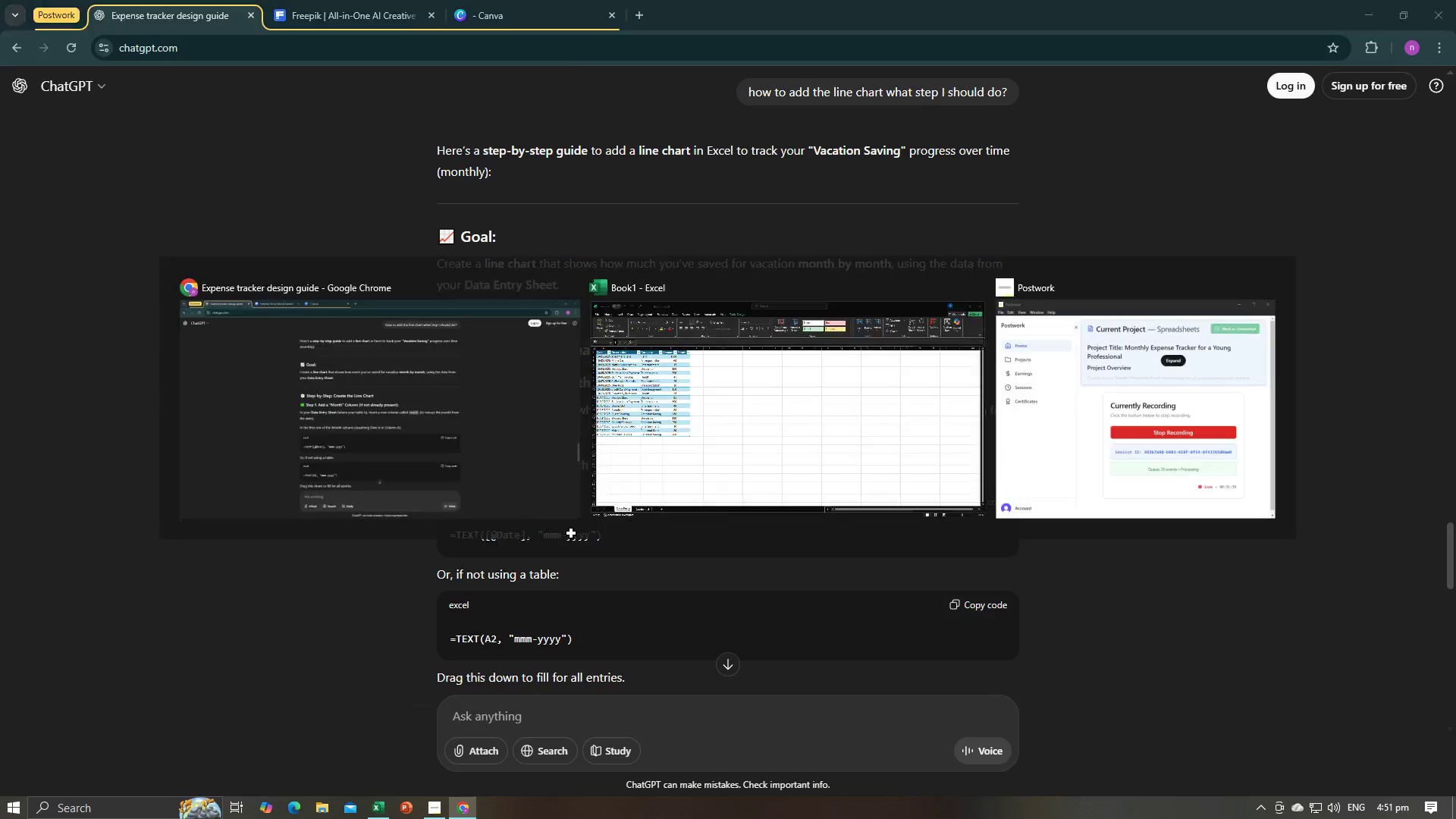 
key(Tab)
type(=TEXT()
 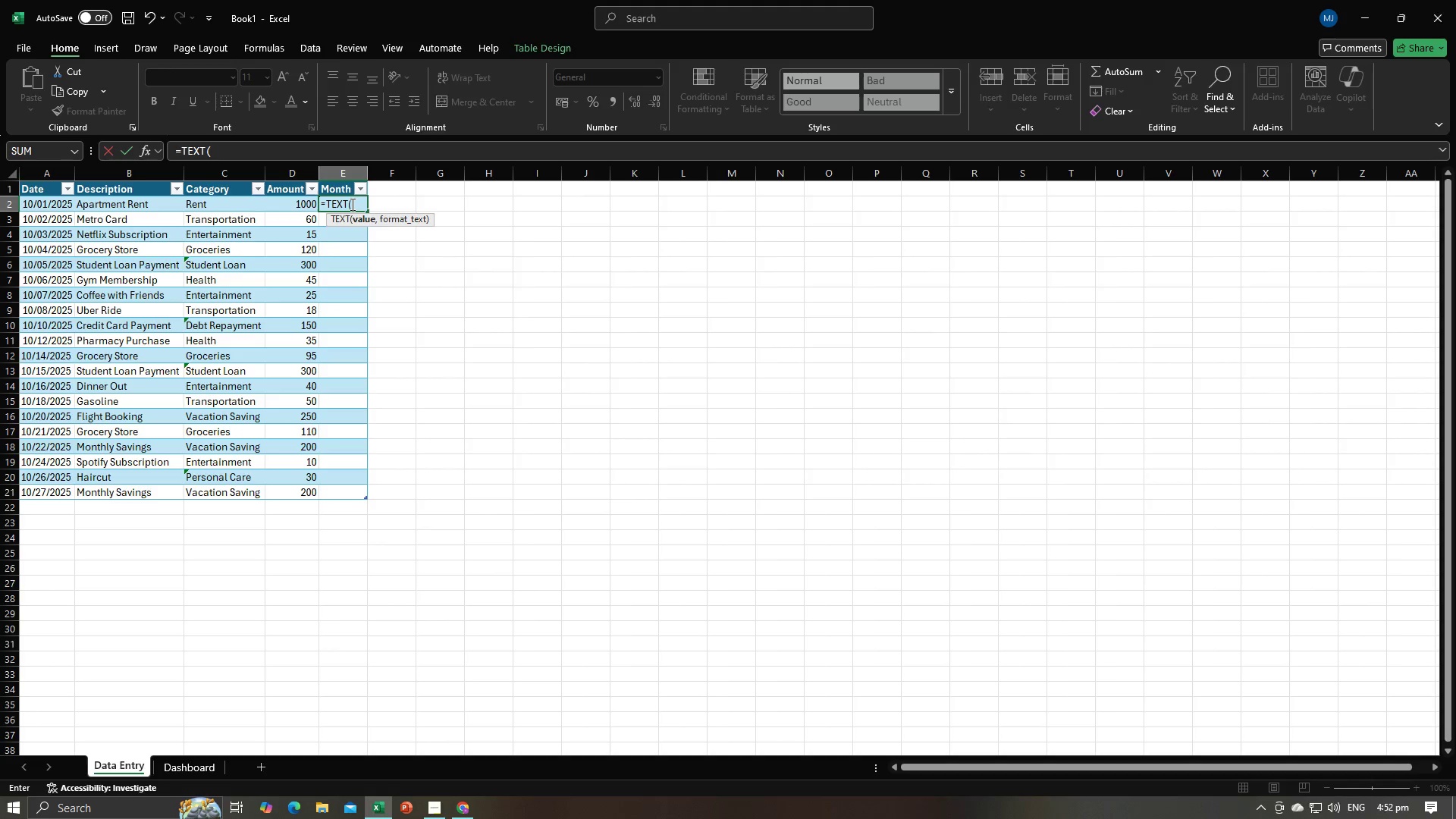 
key(Alt+AltLeft)
 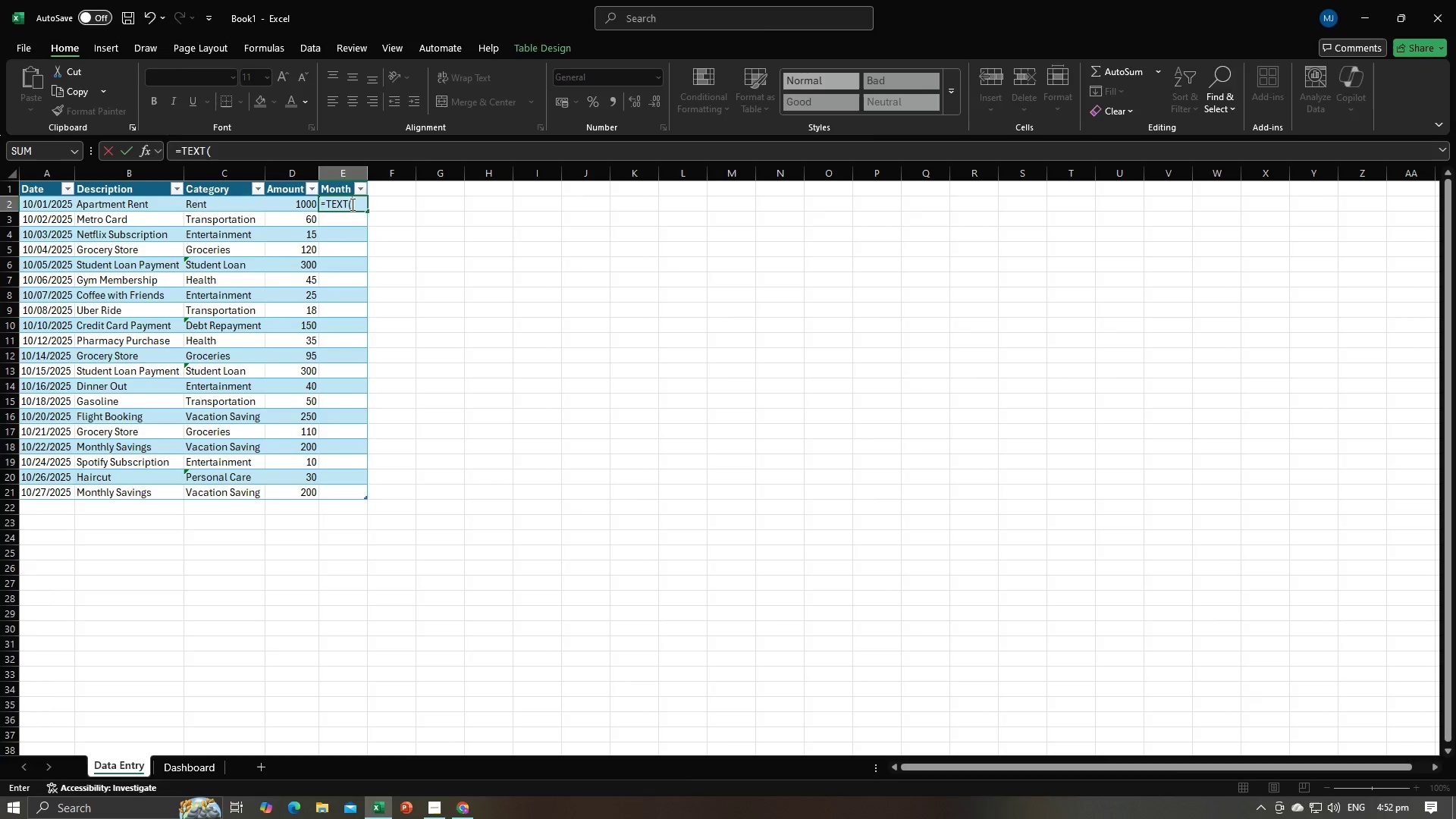 
key(Alt+Tab)
 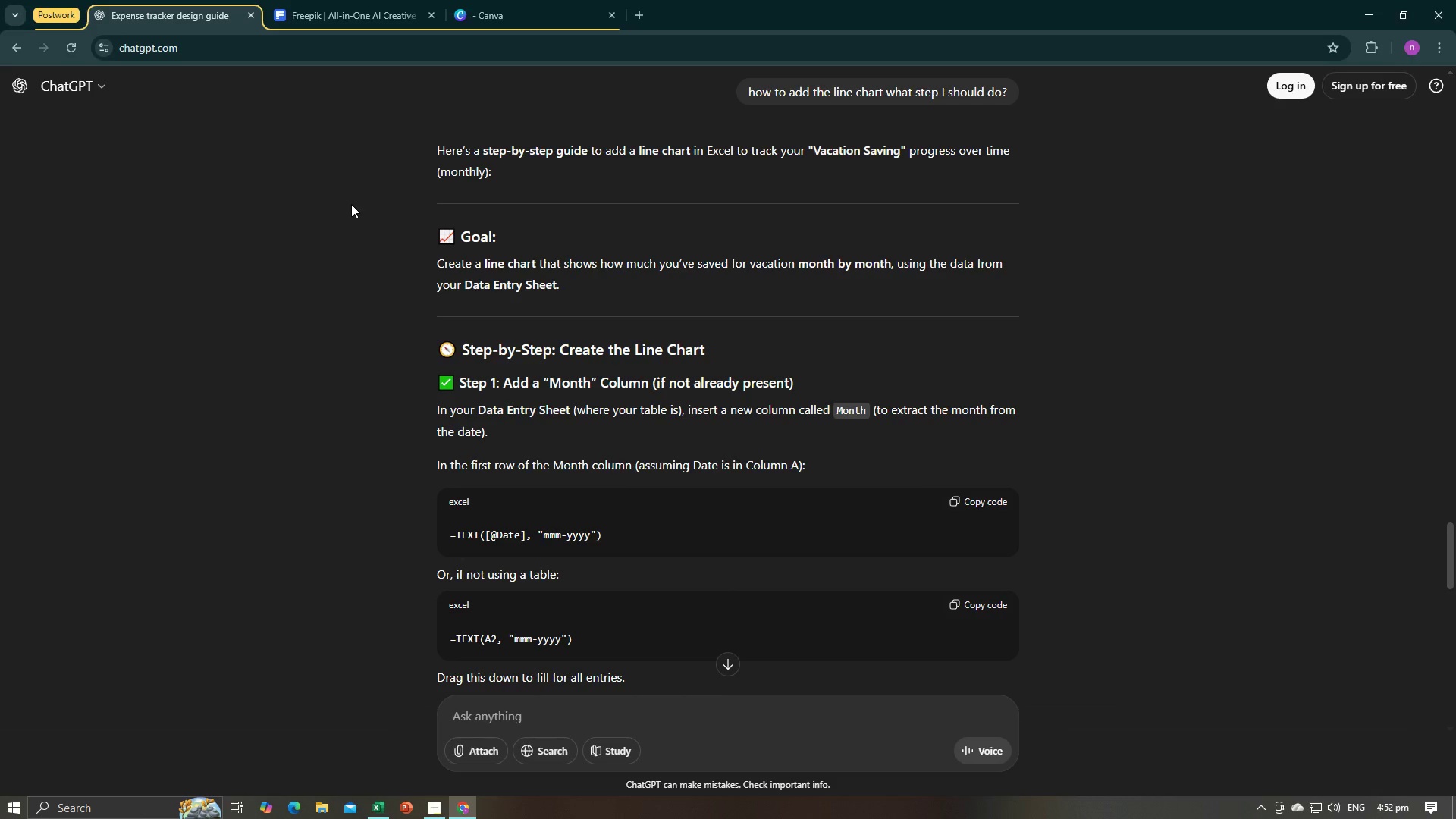 
key(Alt+AltLeft)
 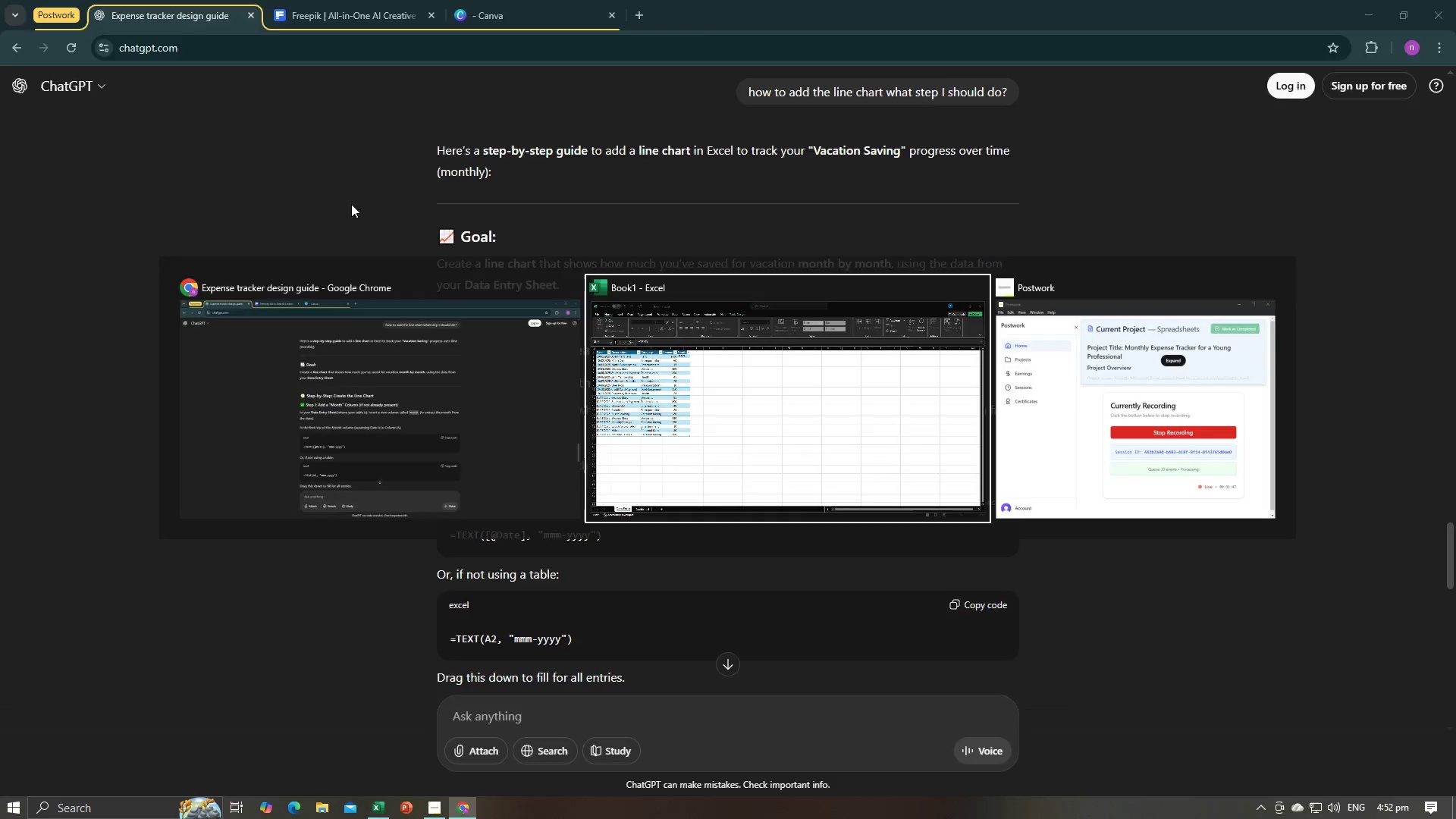 
key(Alt+Tab)
 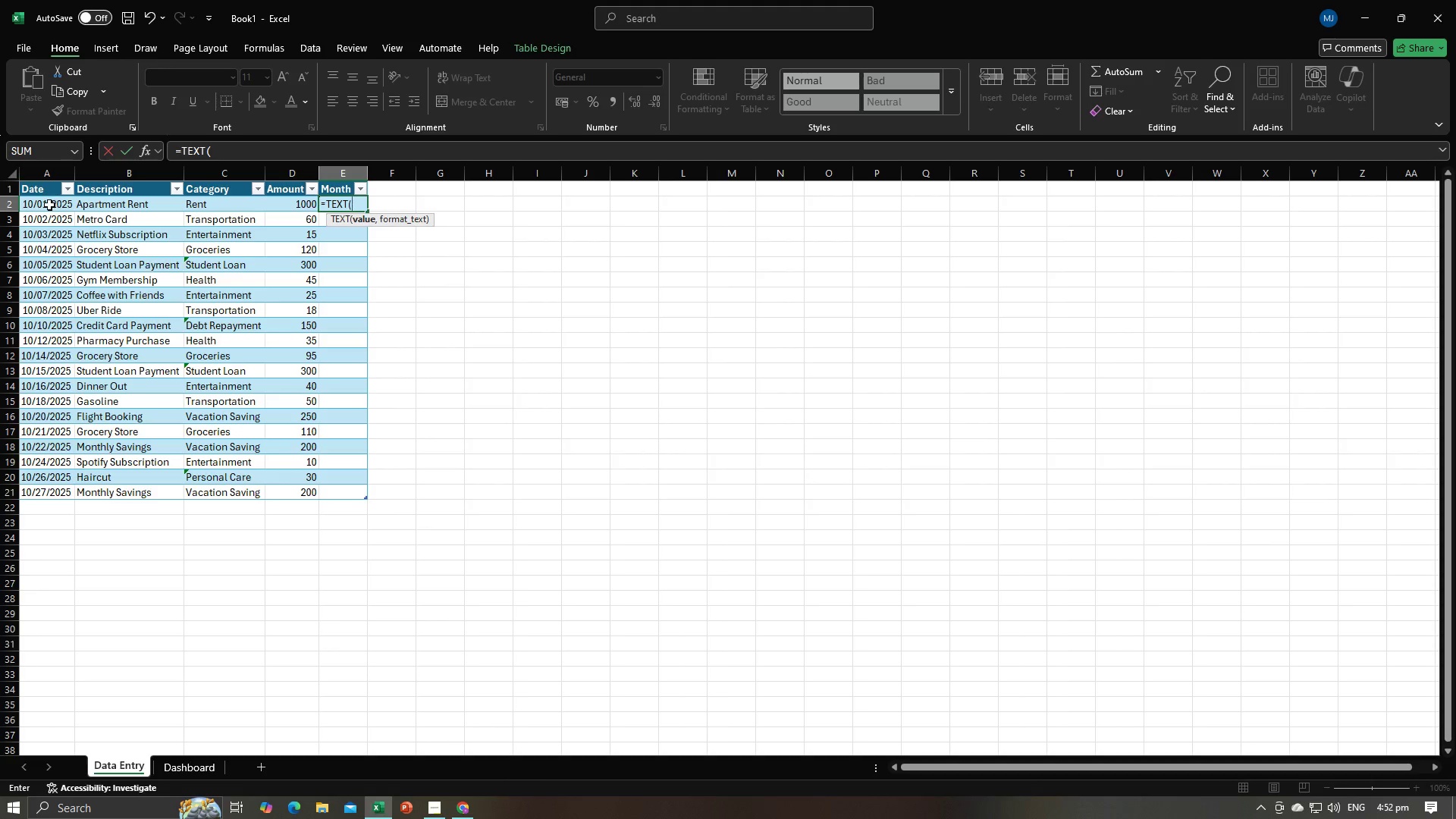 
left_click([49, 205])
 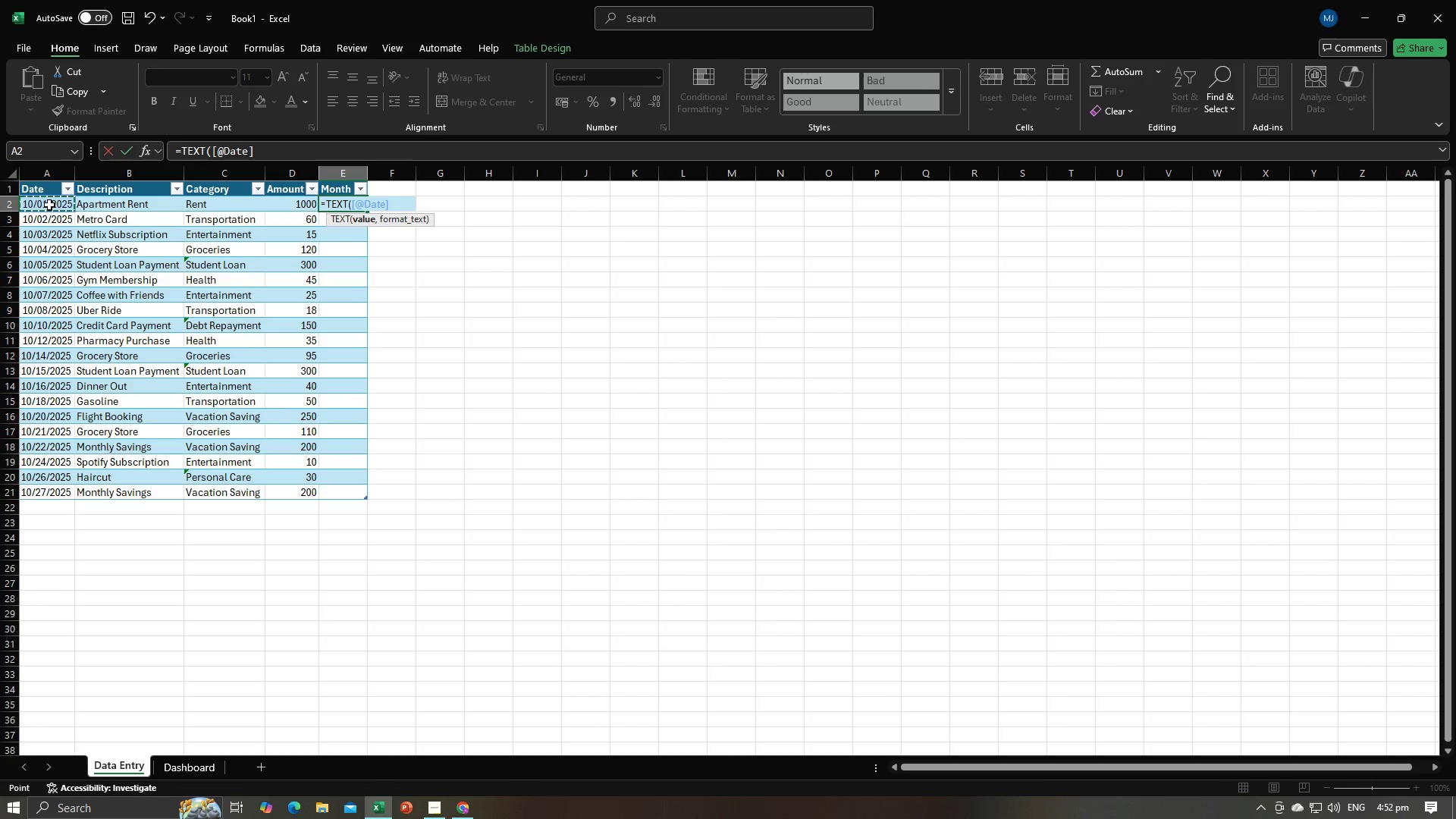 
key(Alt+AltLeft)
 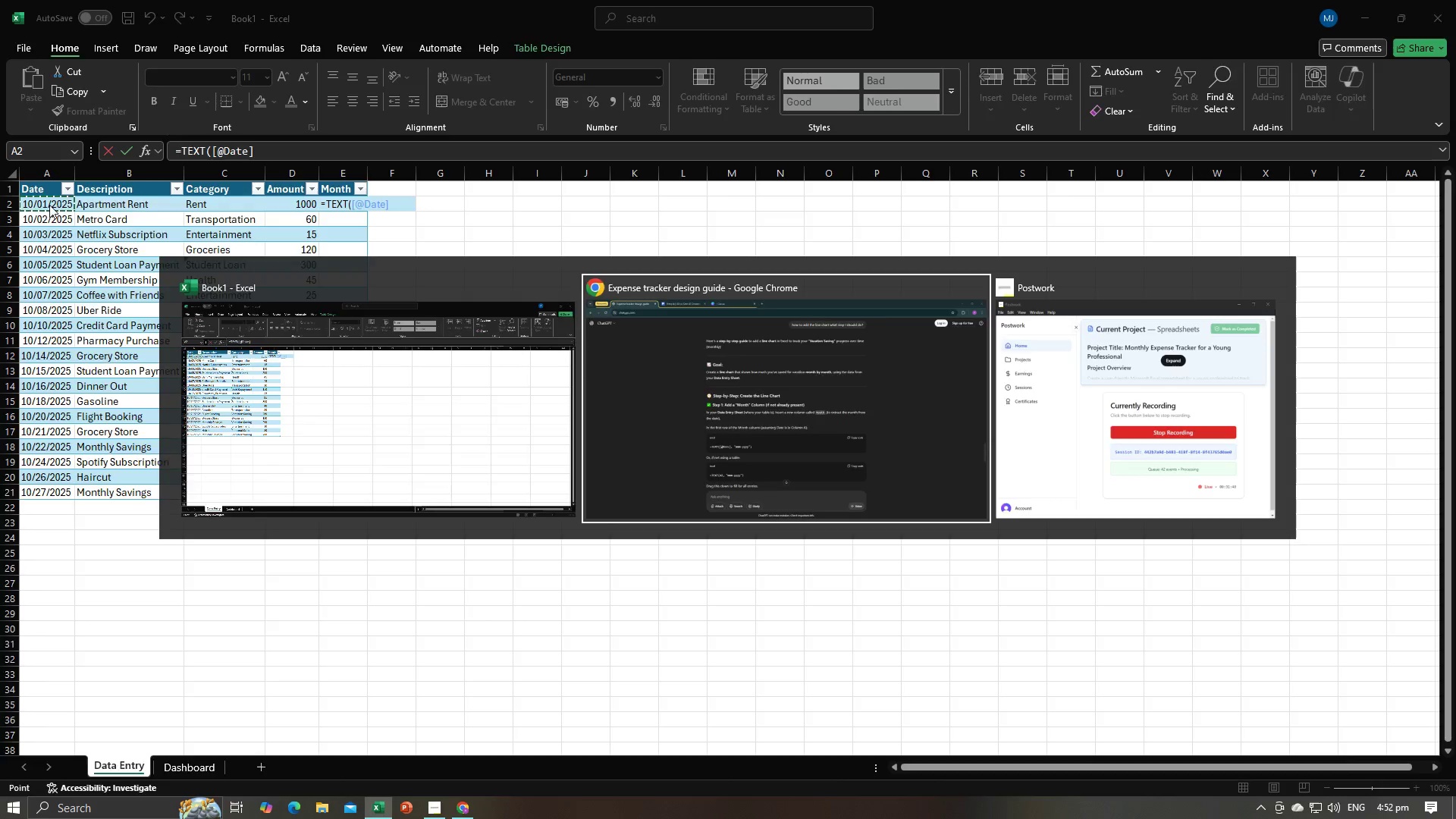 
key(Alt+Tab)
 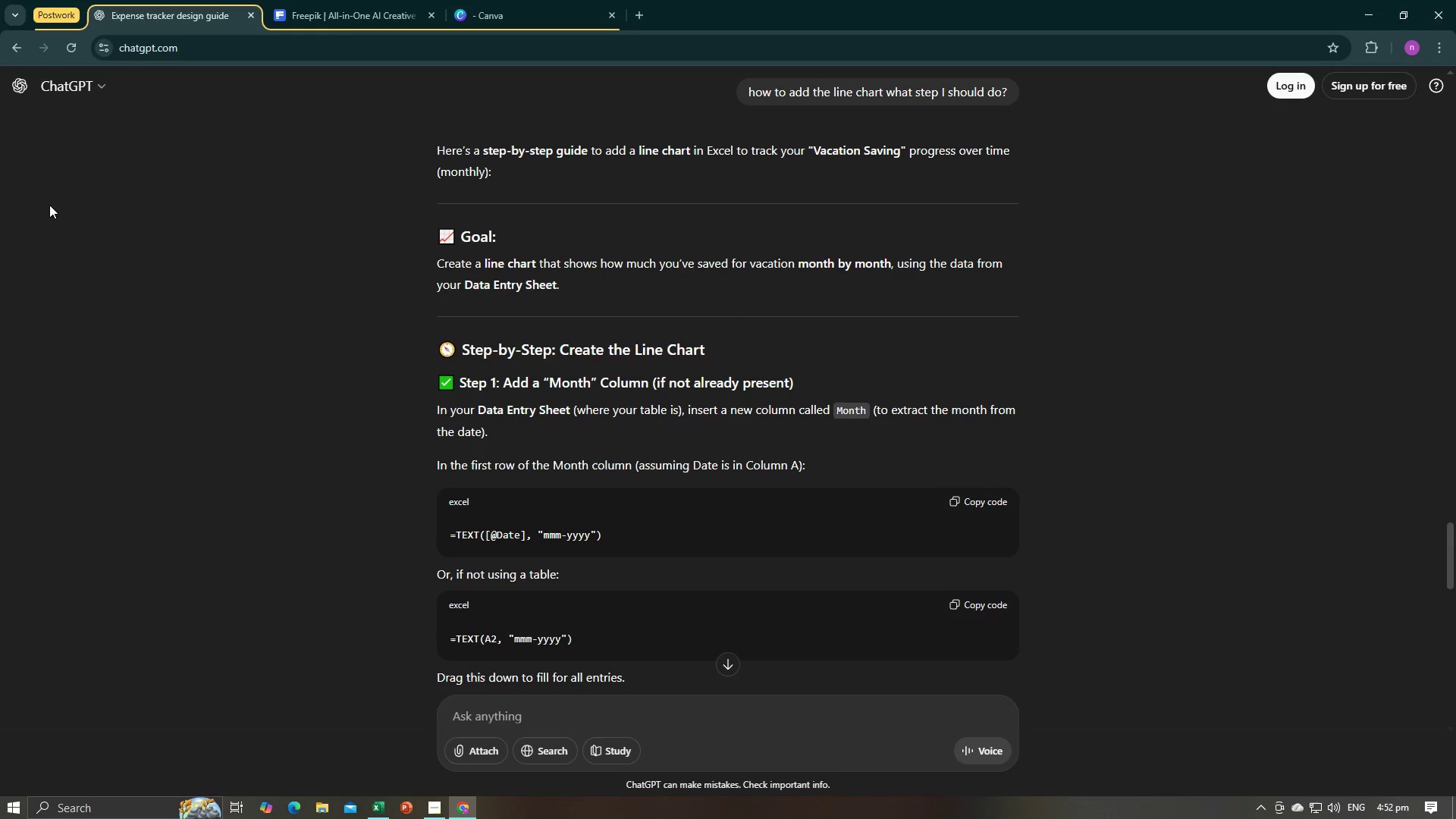 
key(Alt+AltLeft)
 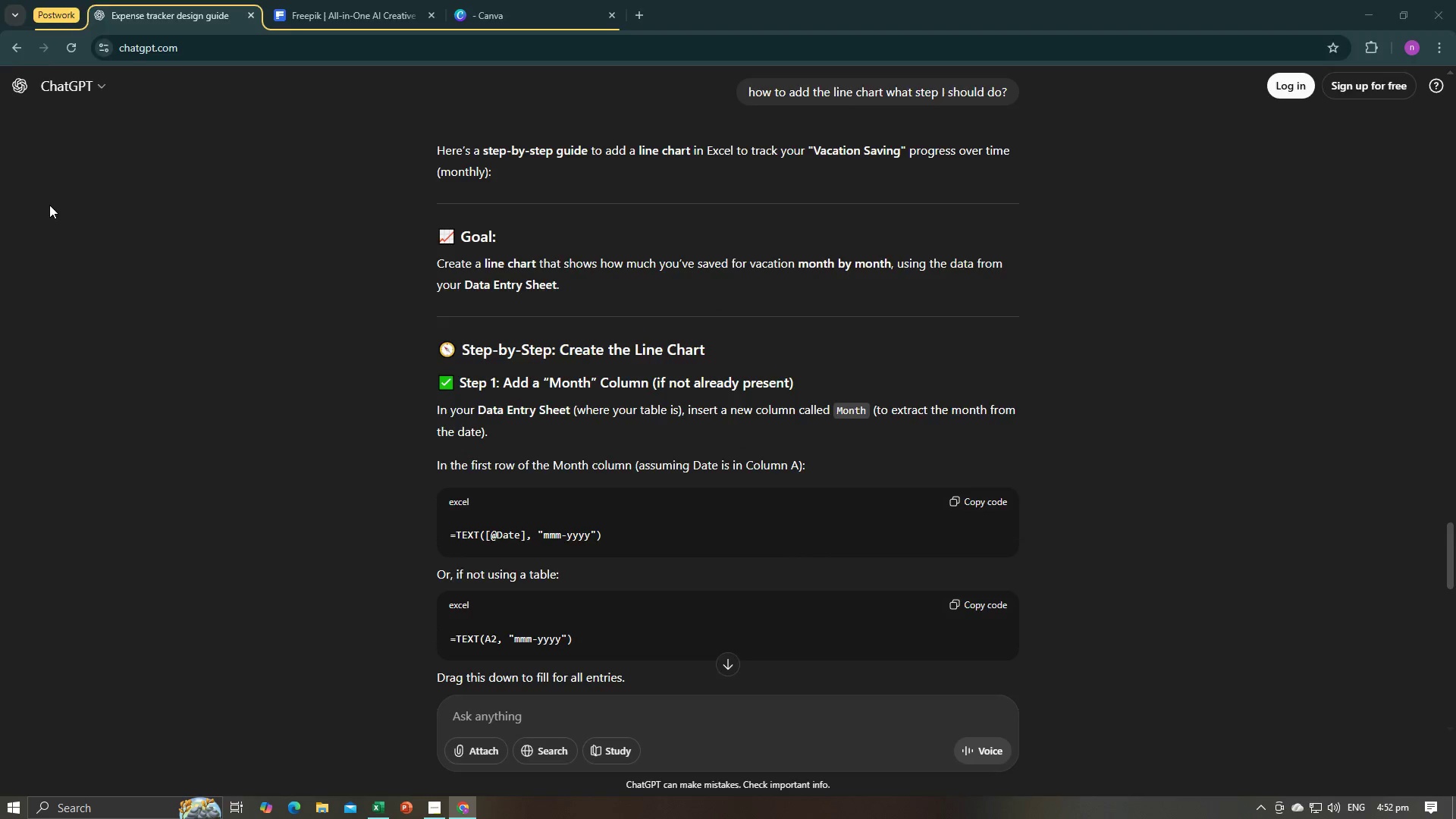 
key(Alt+Tab)
 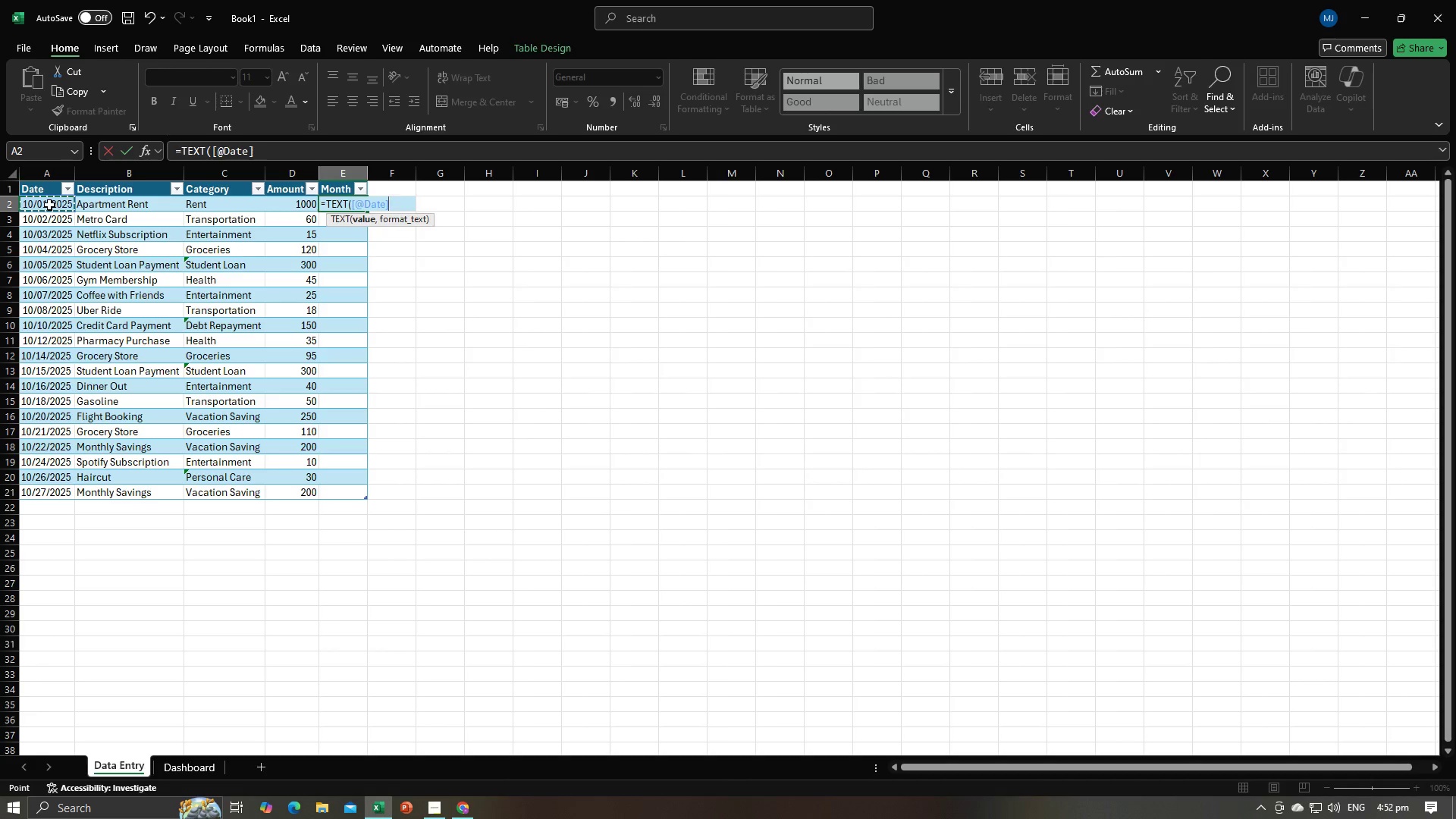 
key(Comma)
 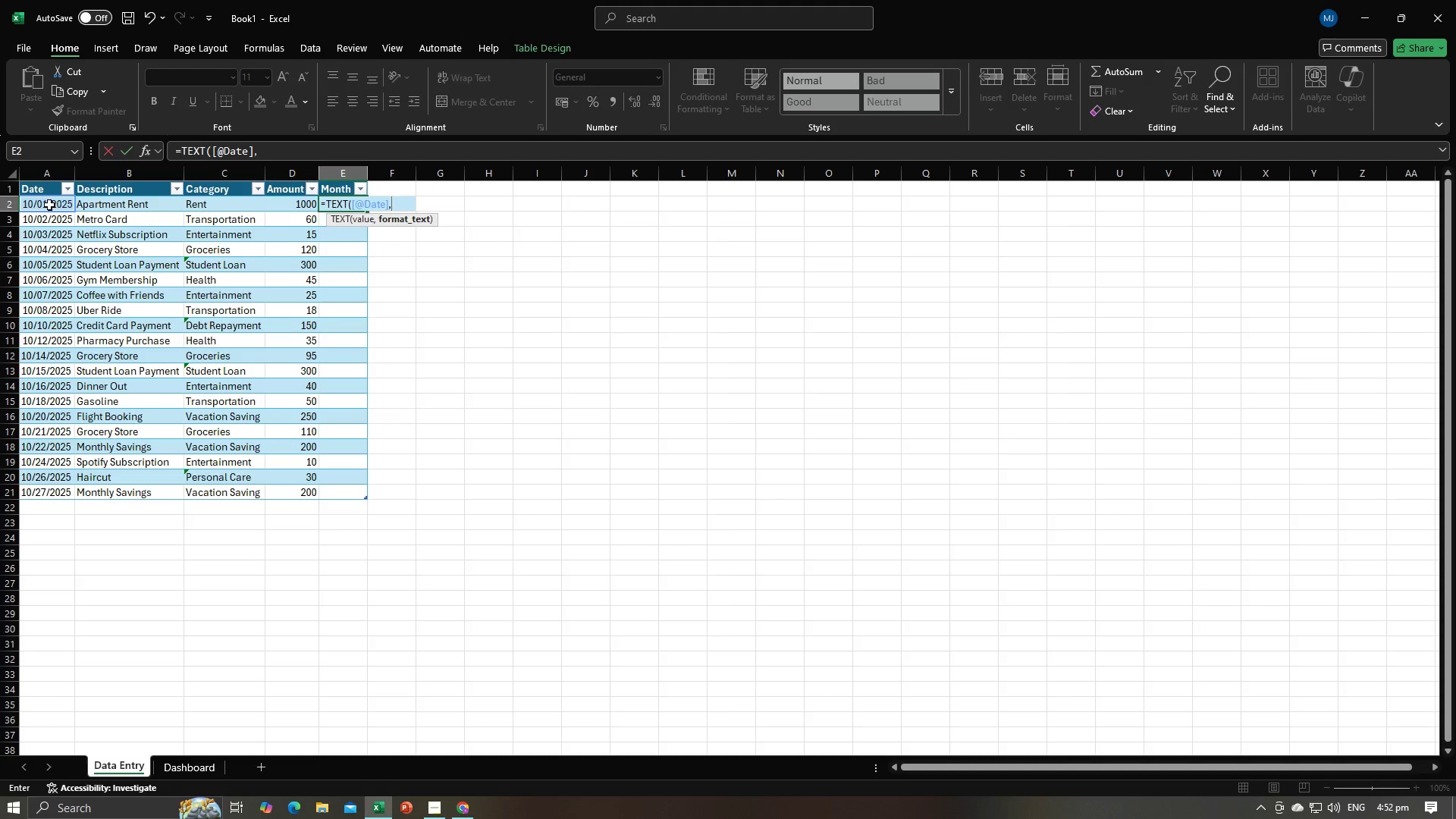 
key(Shift+ShiftRight)
 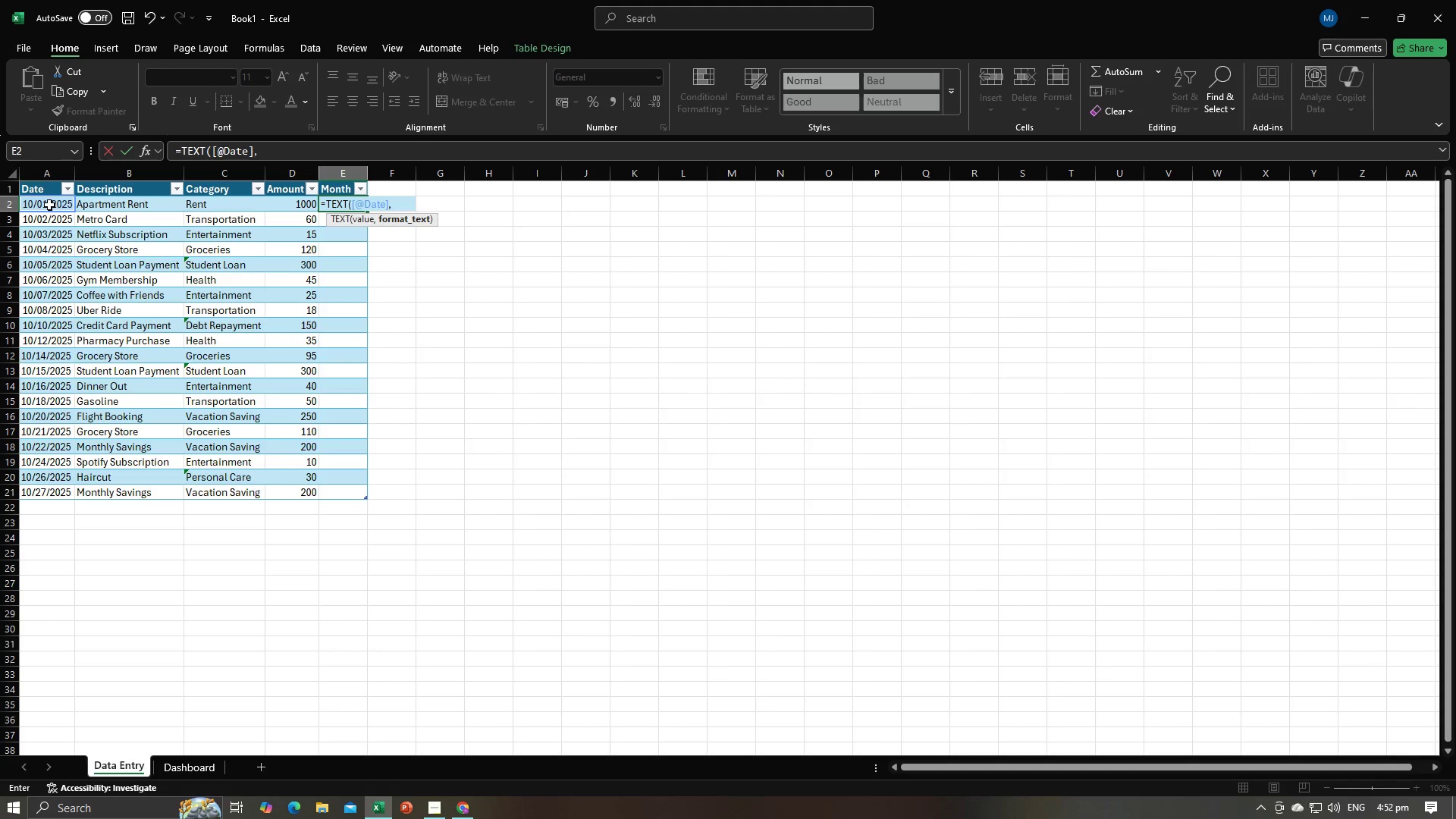 
key(Shift+Quote)
 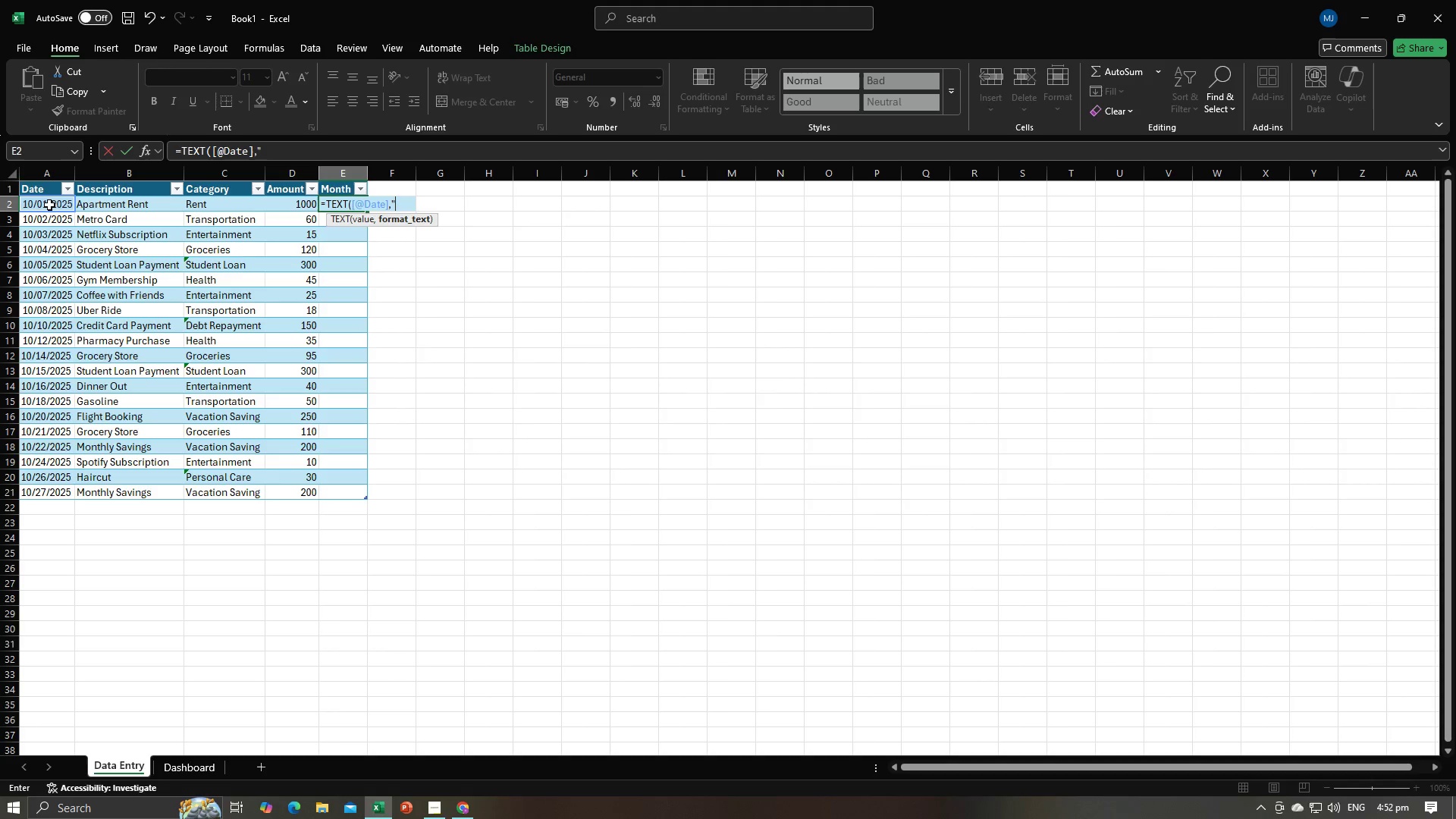 
key(Alt+AltLeft)
 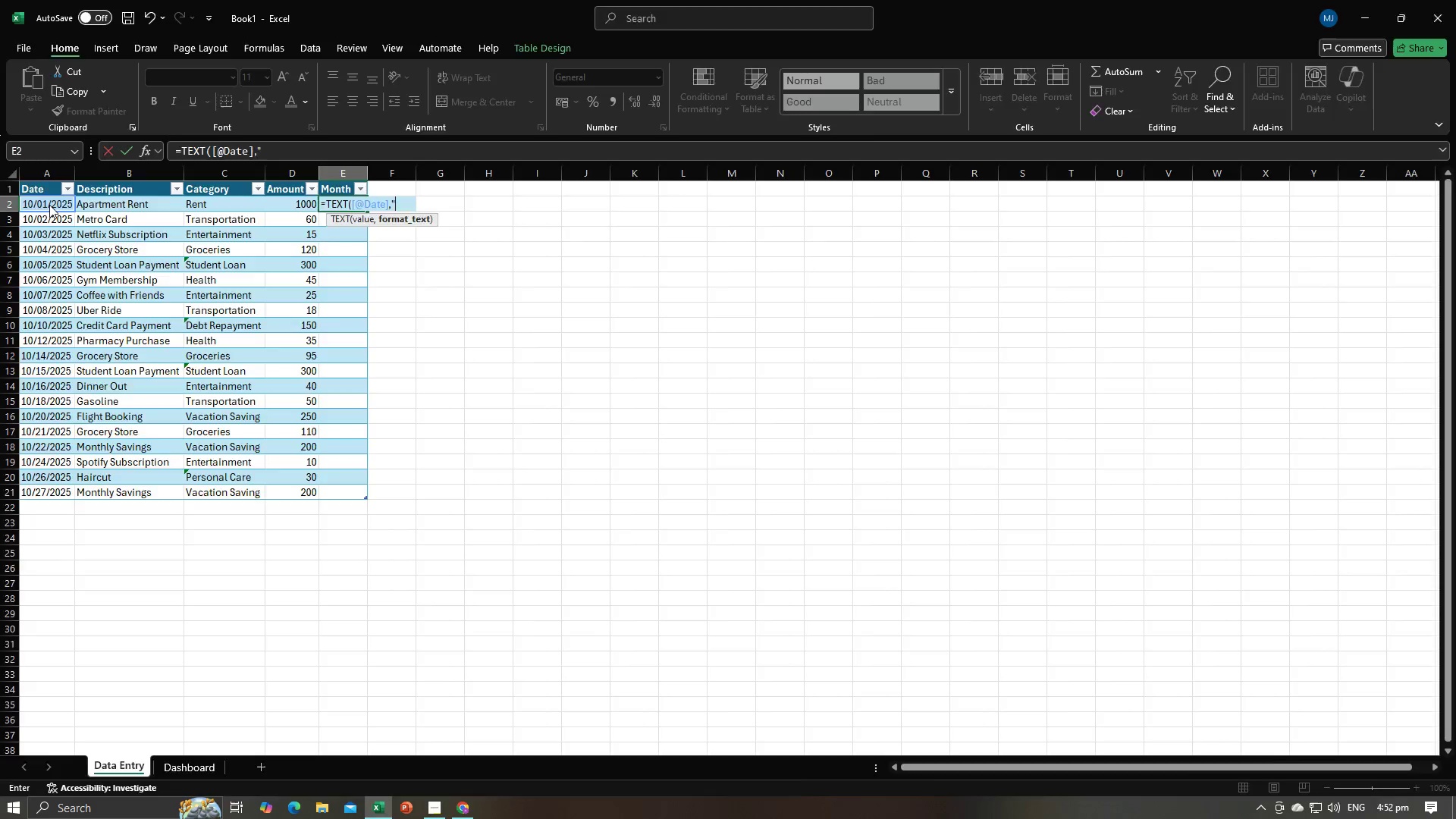 
key(Alt+Tab)
 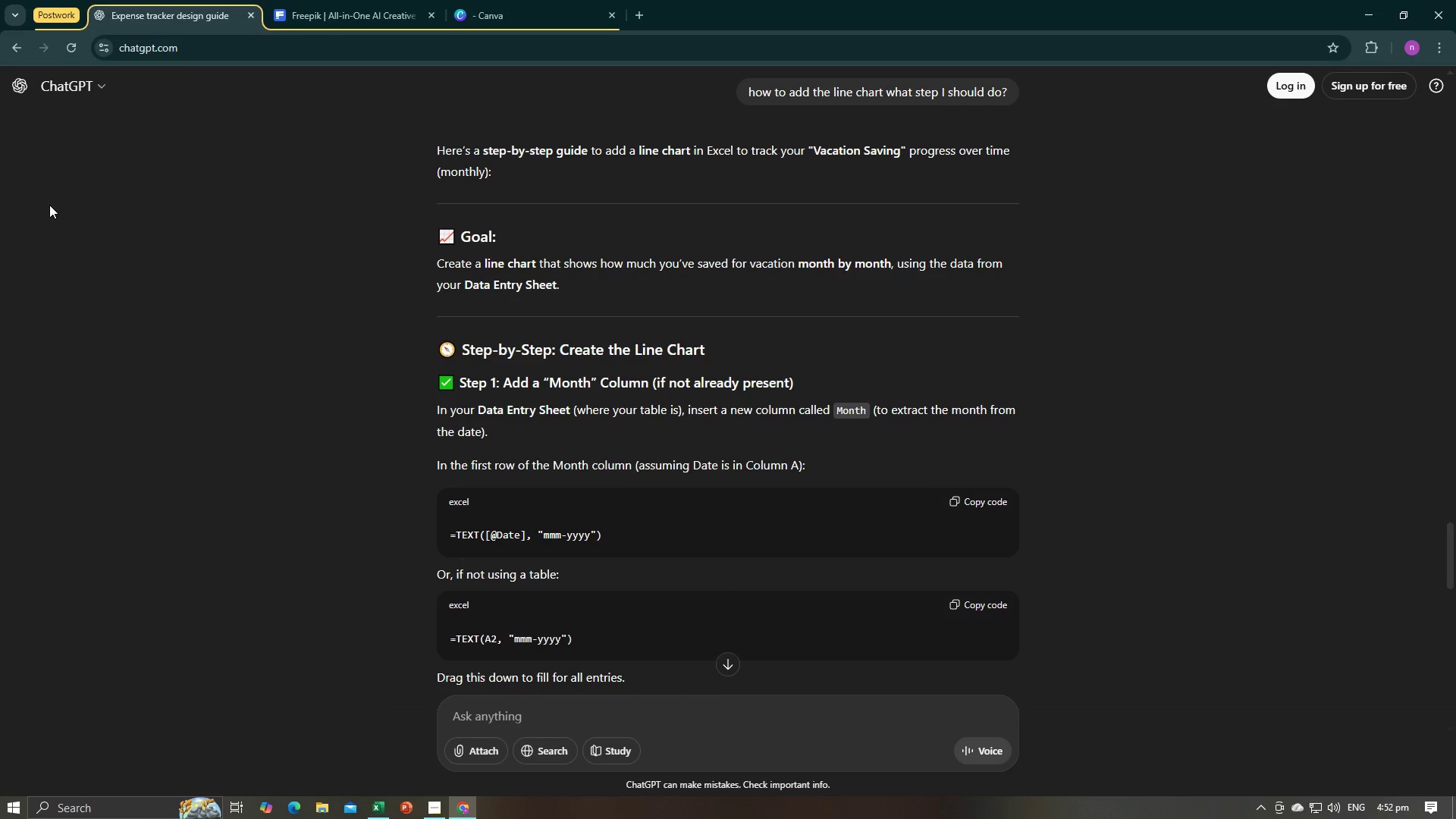 
key(Alt+AltLeft)
 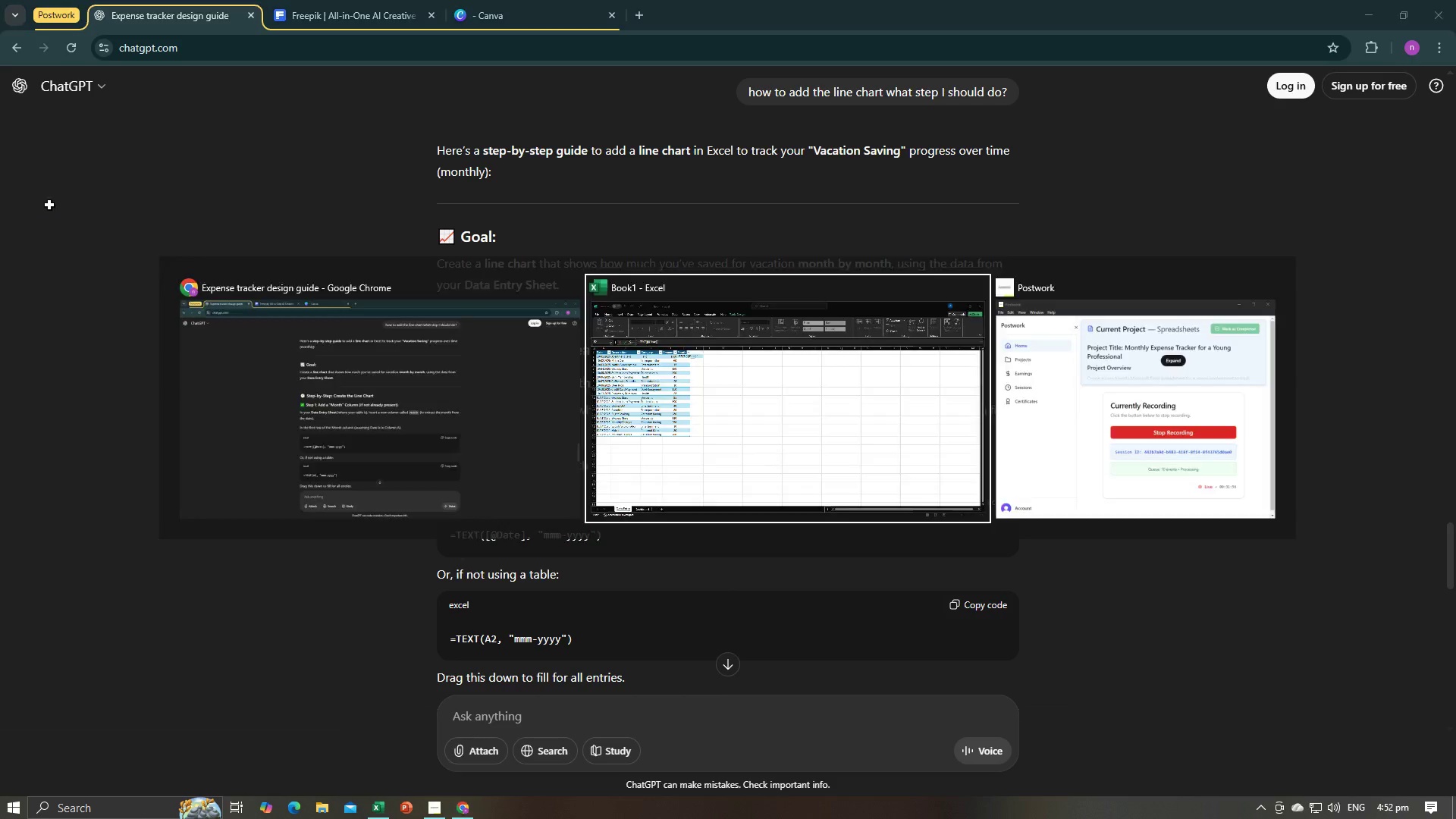 
key(Alt+Tab)
 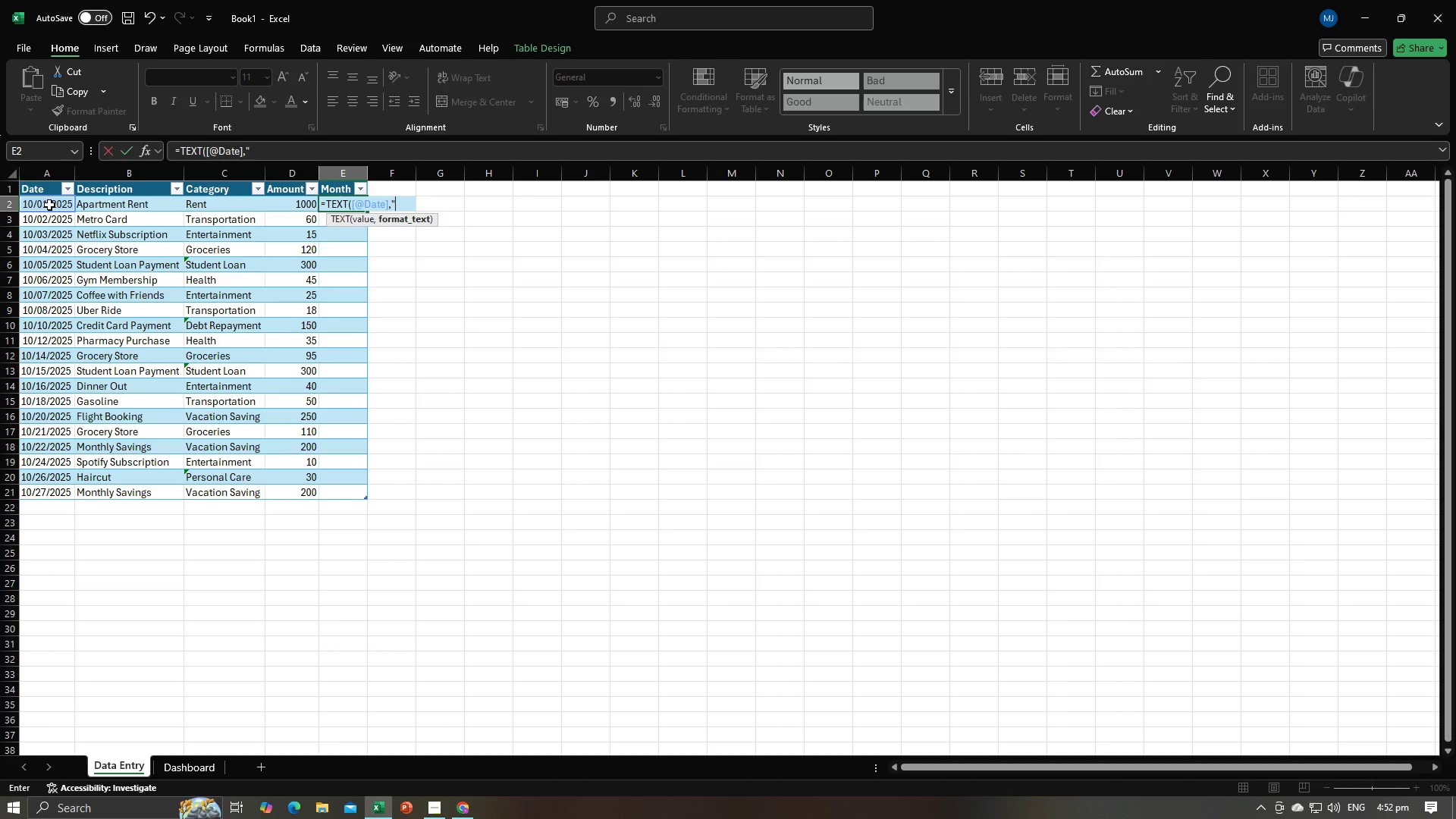 
key(Alt+AltLeft)
 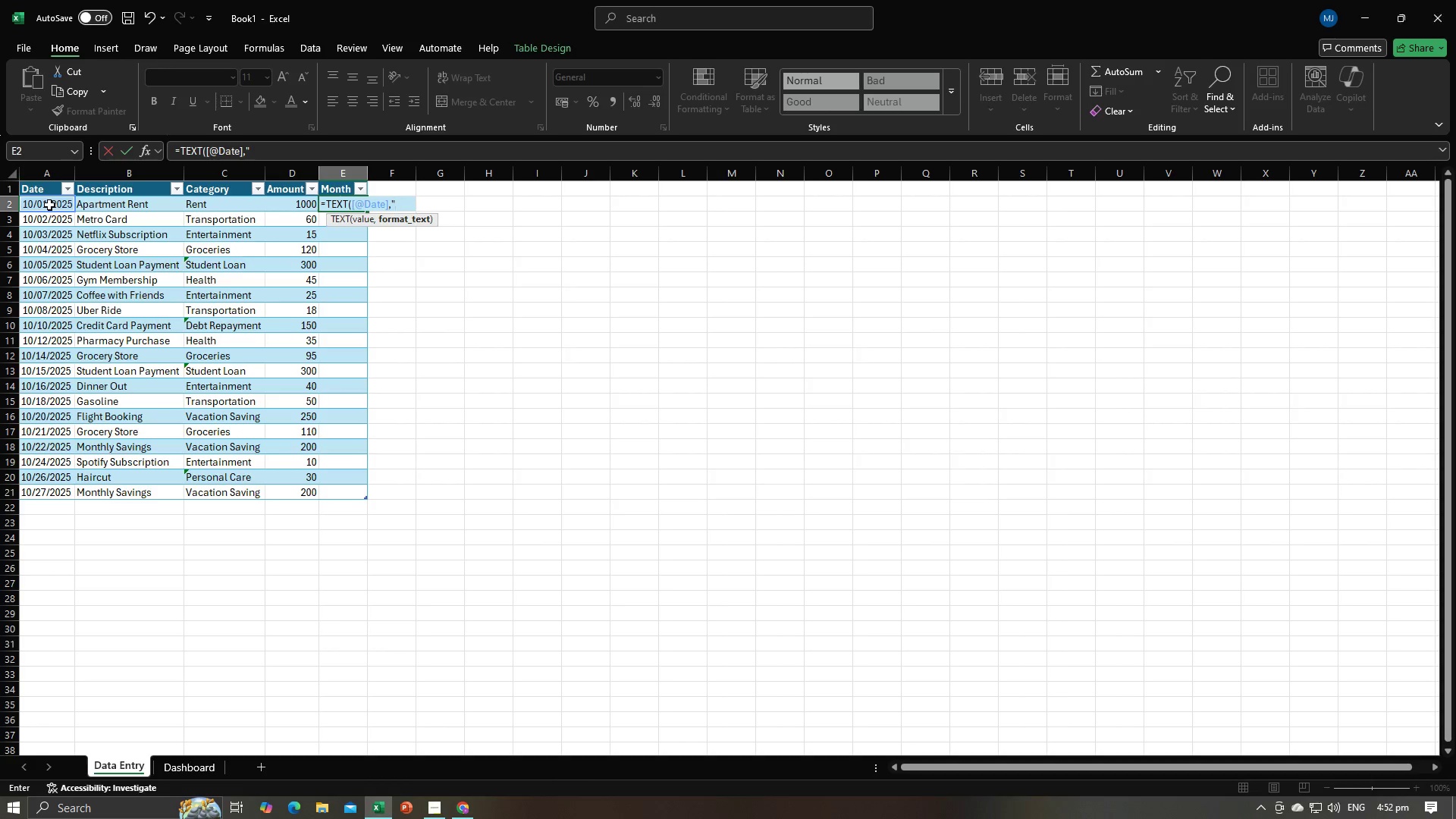 
key(Alt+Tab)
 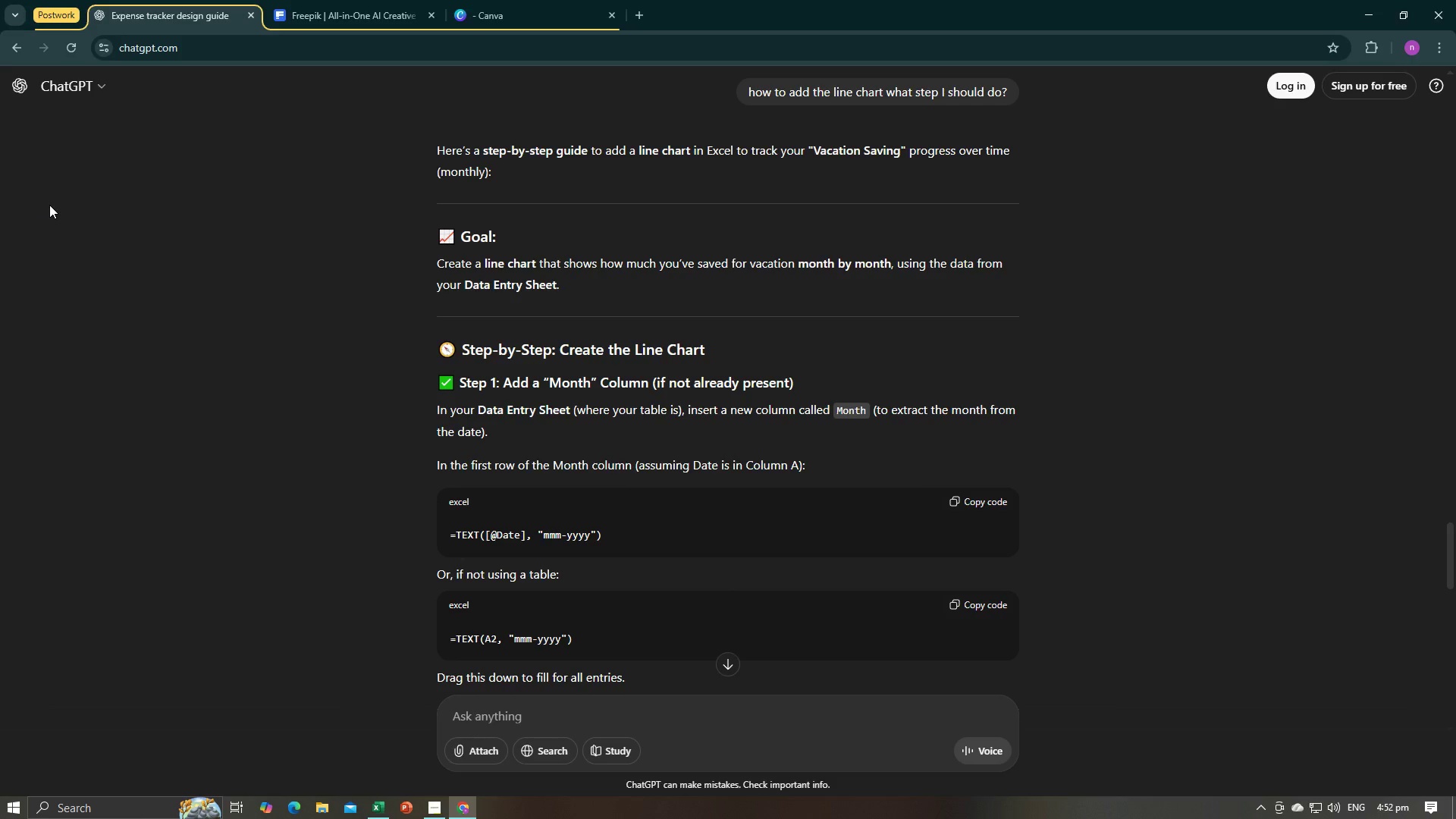 
key(Alt+AltLeft)
 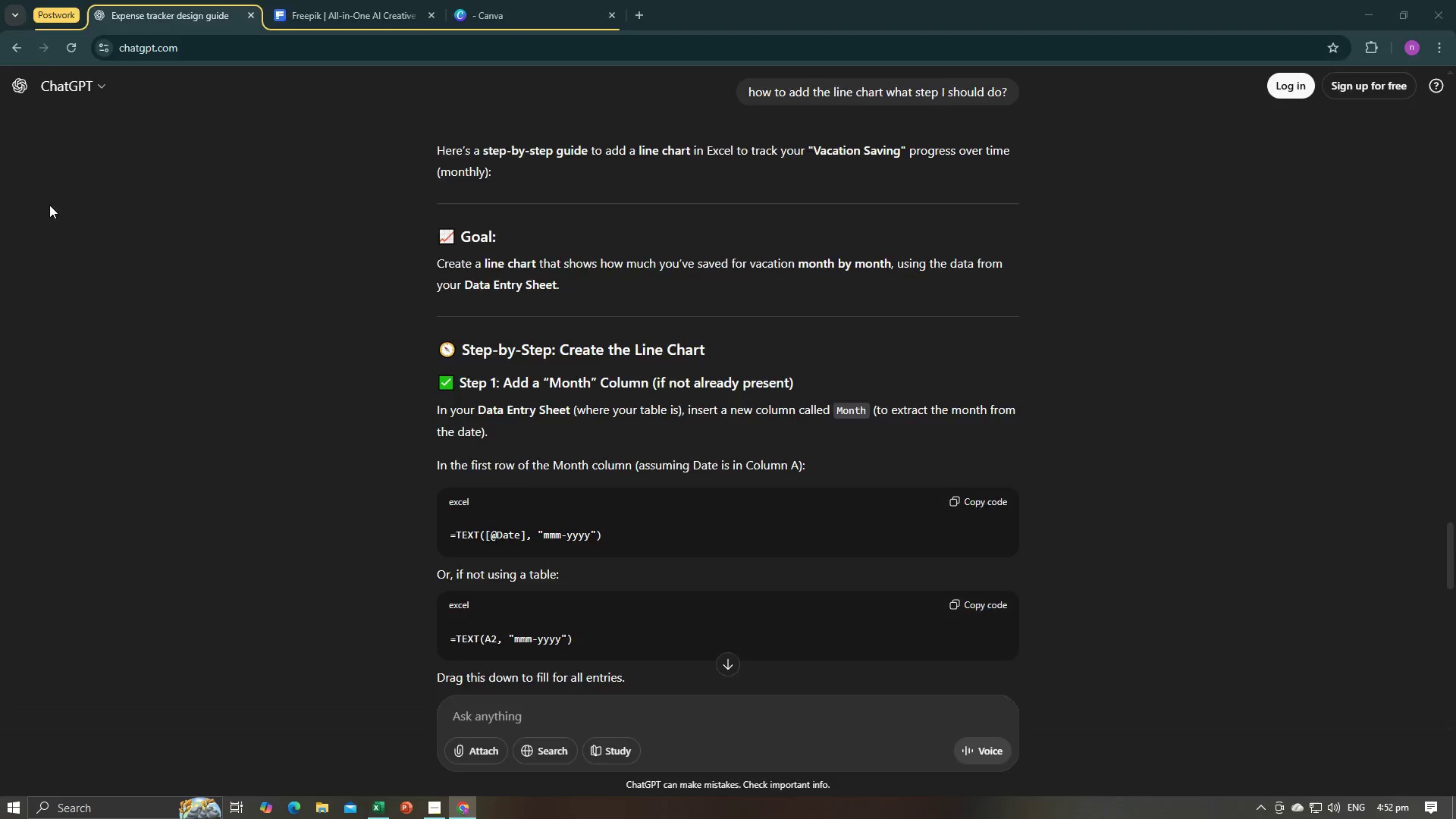 
key(Tab)
type(mmm)
 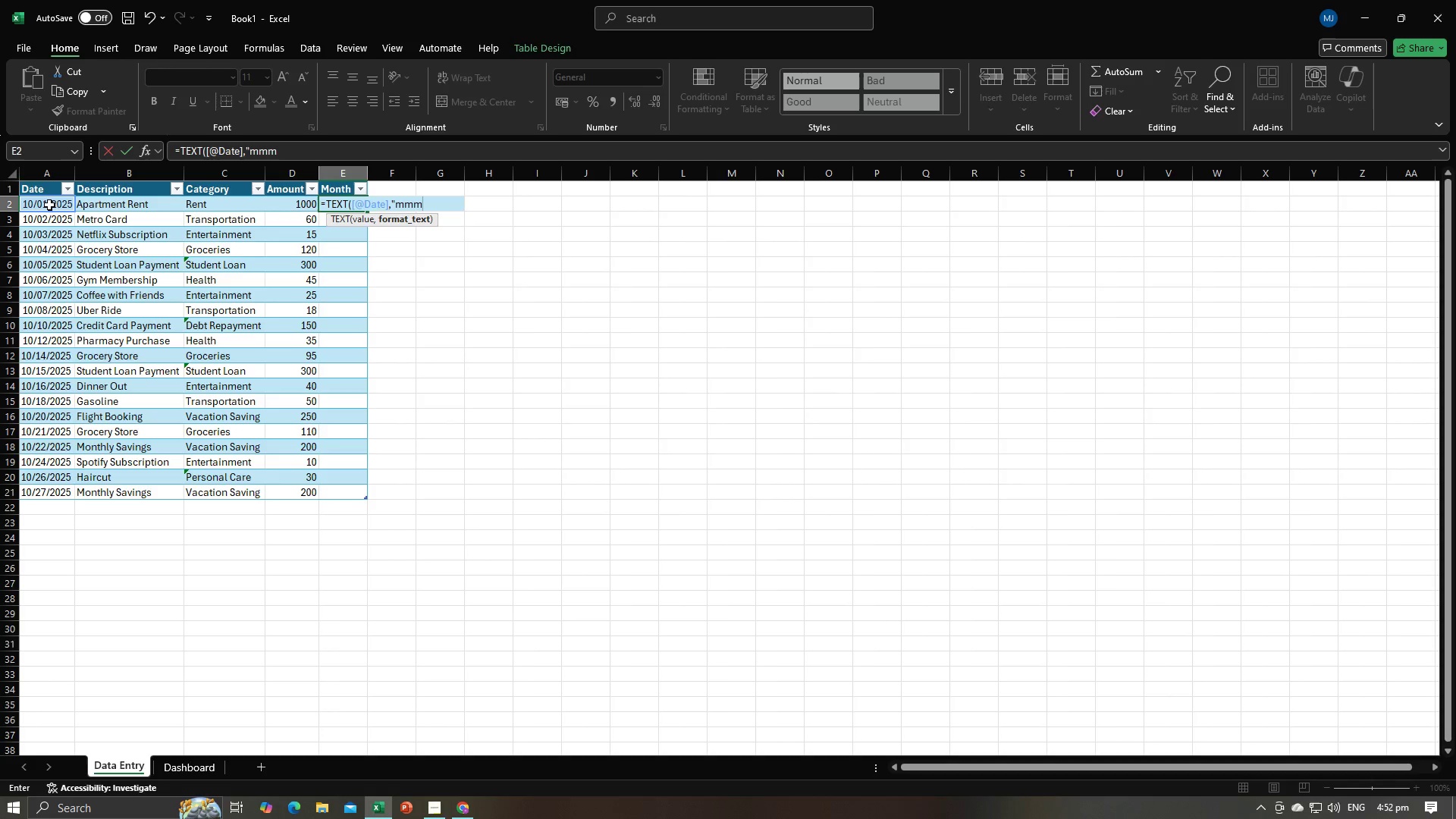 
key(Alt+AltLeft)
 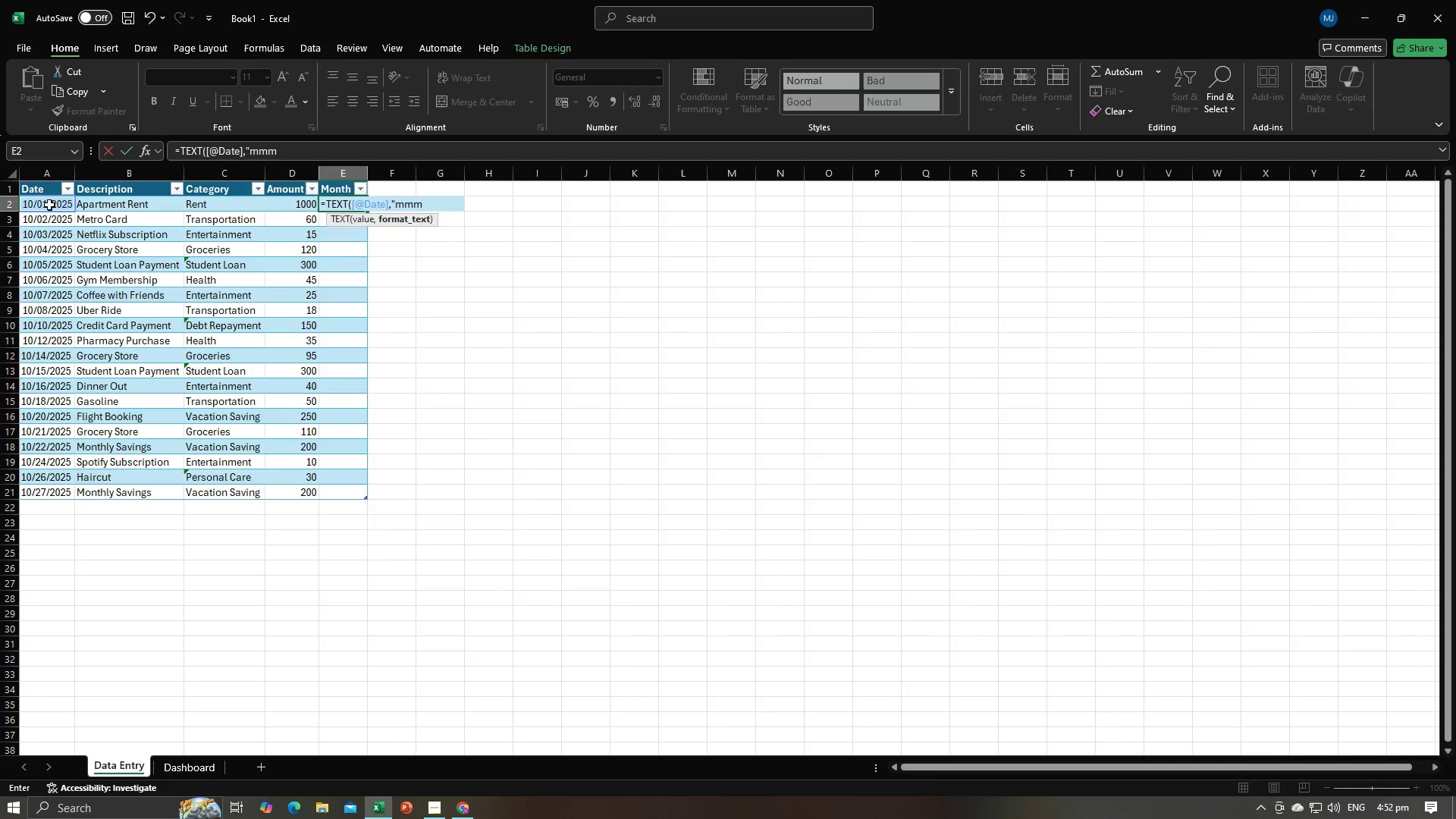 
key(Alt+Tab)
 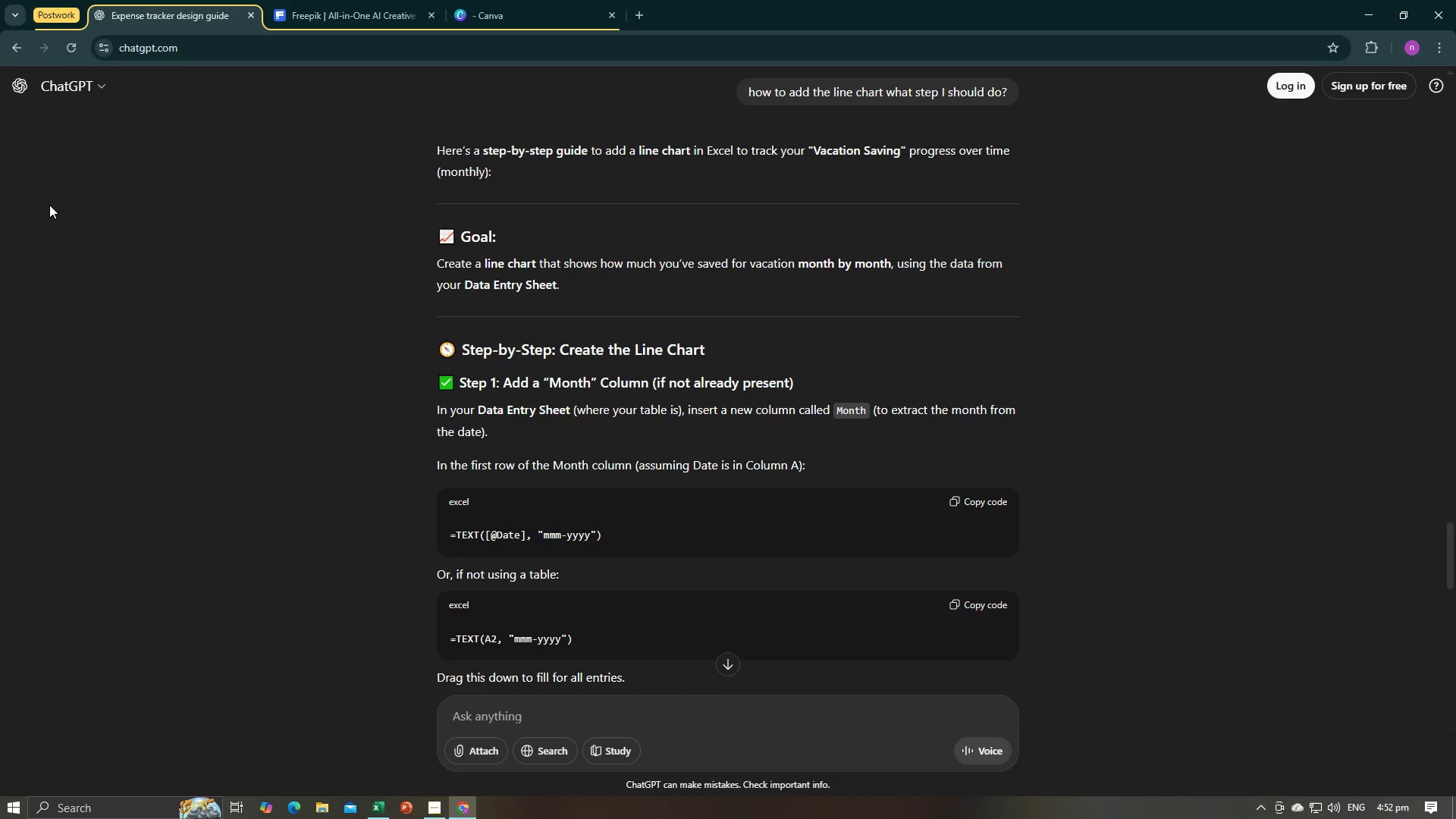 
key(Alt+AltLeft)
 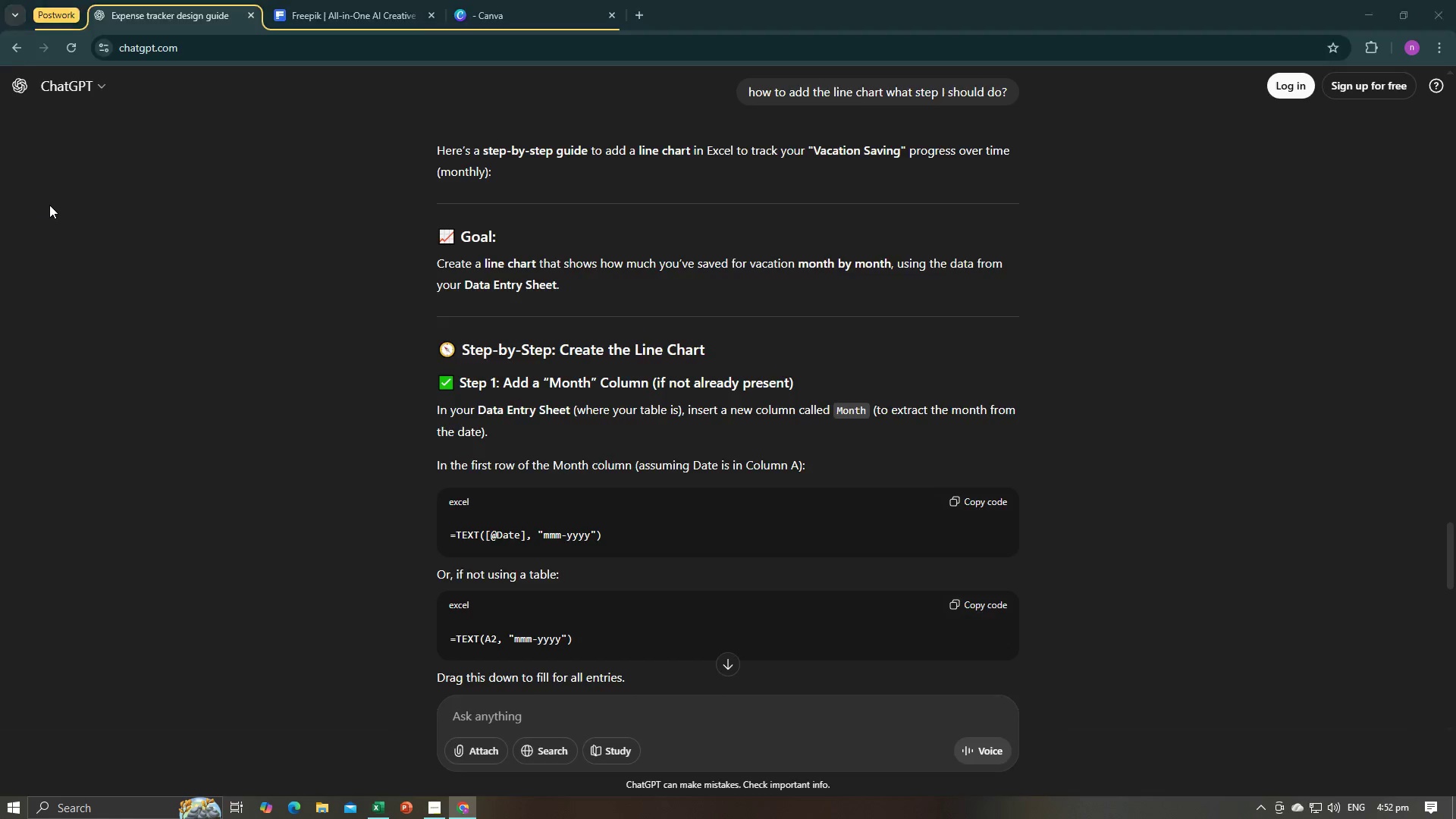 
key(Tab)
type(-yyyy"))
 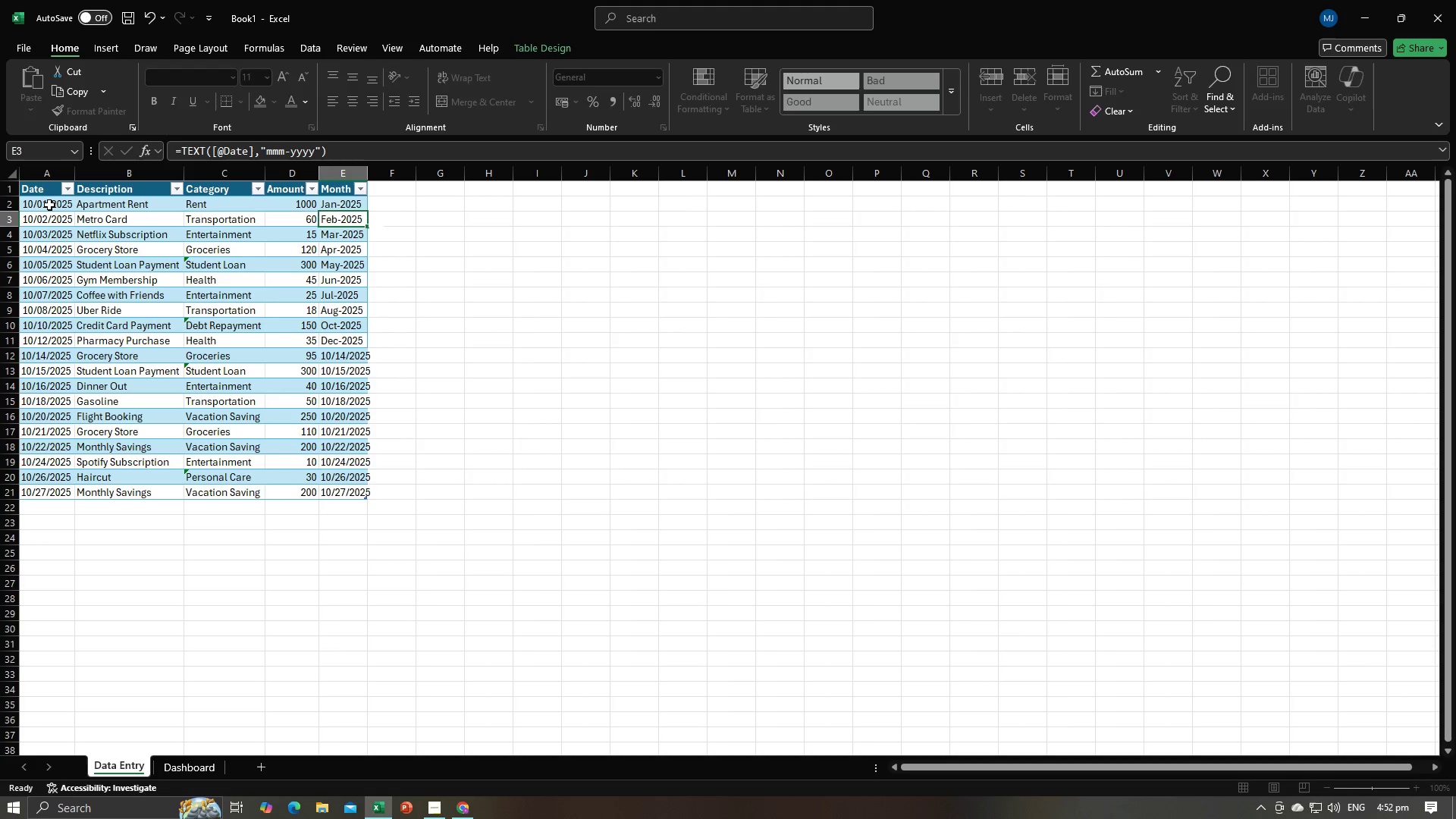 
 